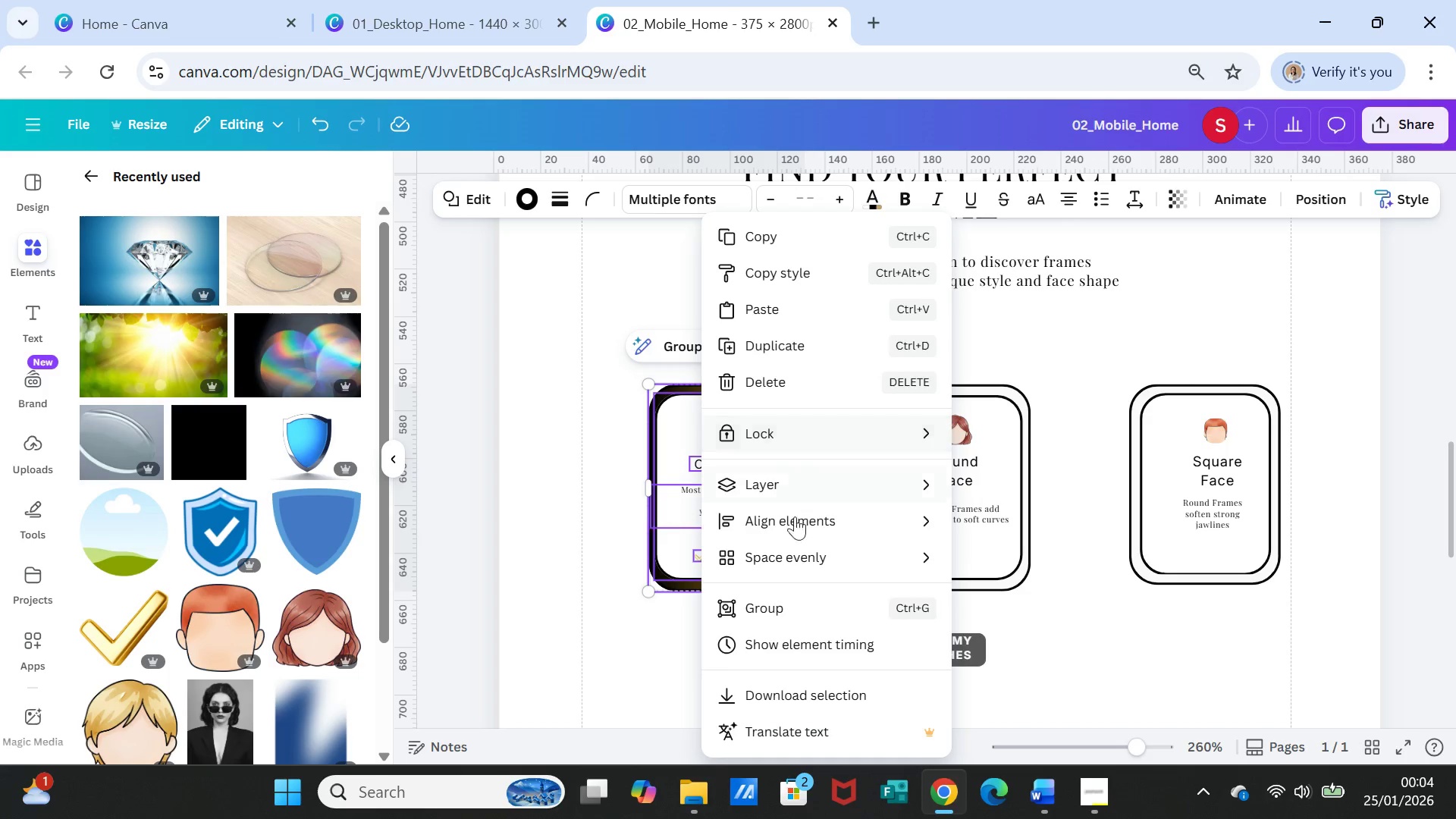 
left_click([766, 596])
 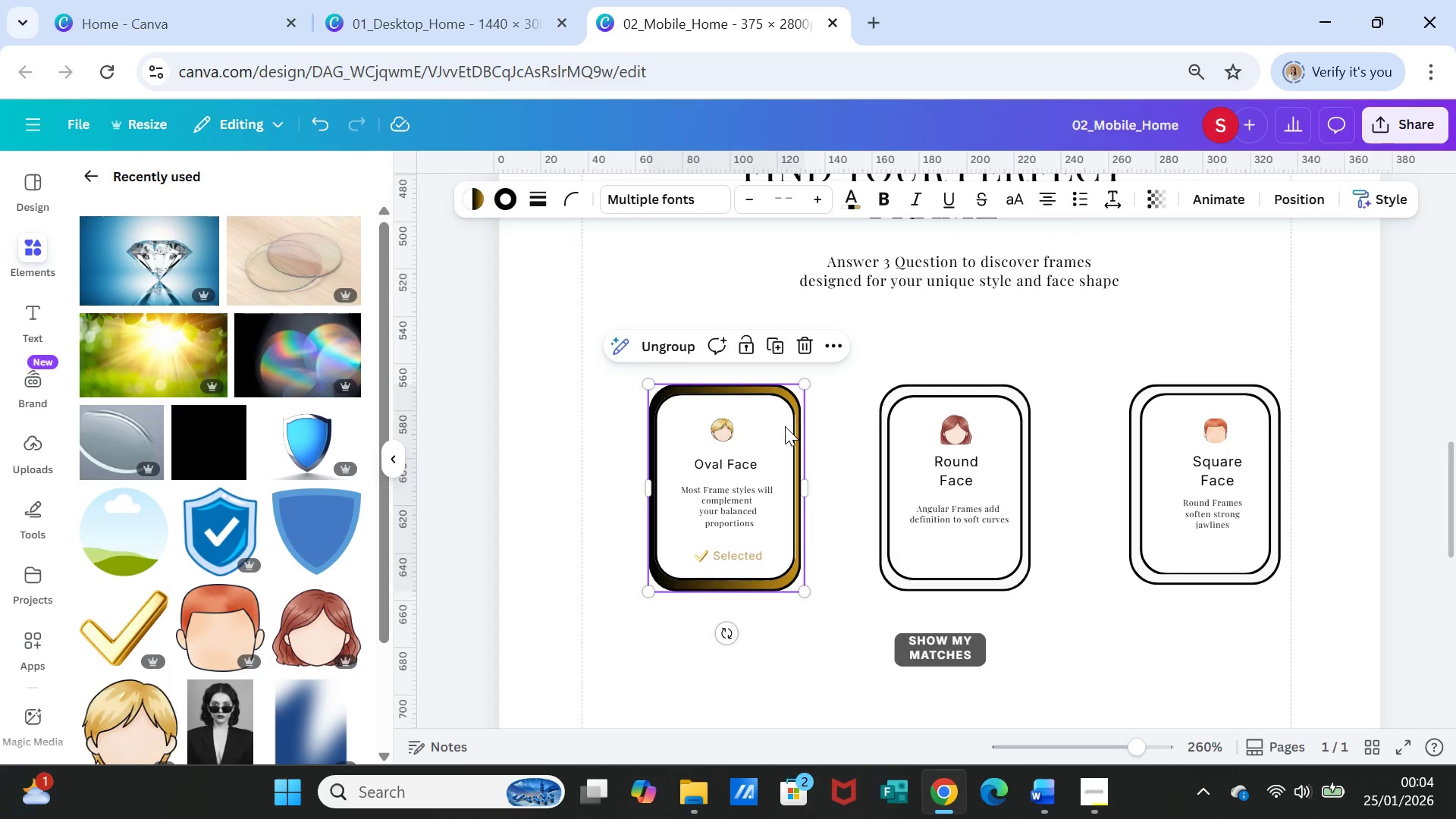 
left_click_drag(start_coordinate=[785, 425], to_coordinate=[744, 421])
 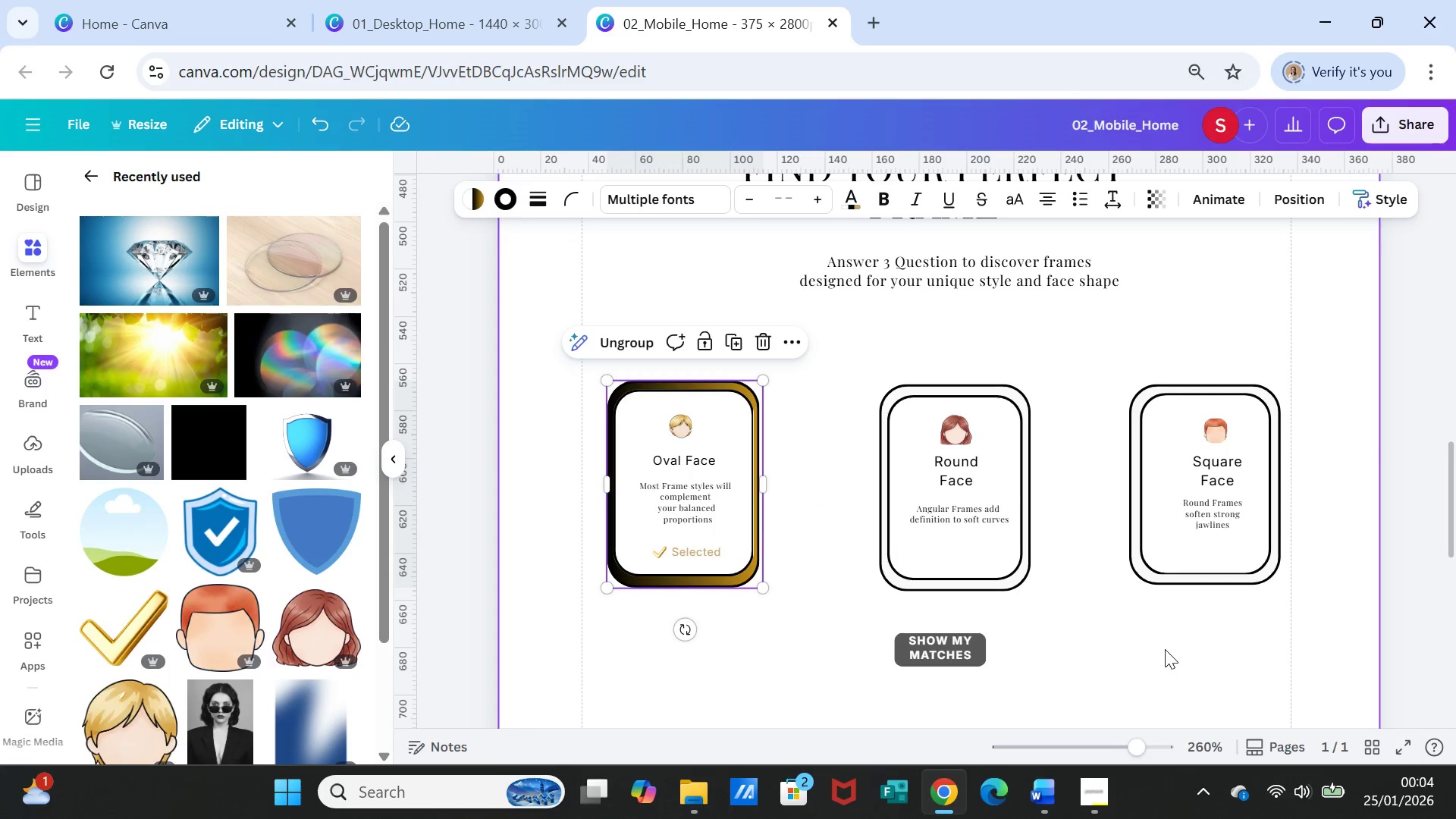 
left_click([1165, 649])
 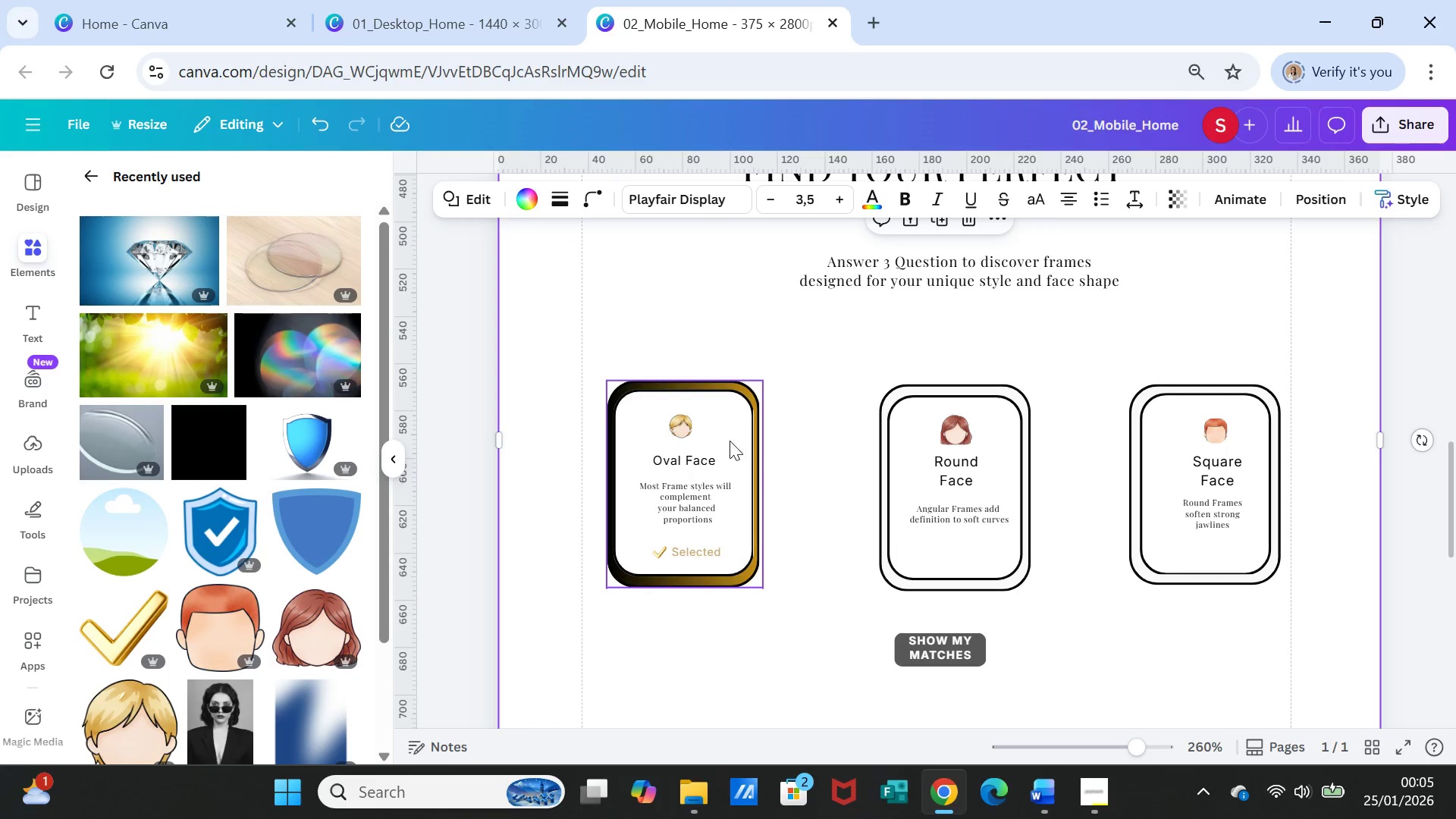 
left_click_drag(start_coordinate=[723, 426], to_coordinate=[723, 431])
 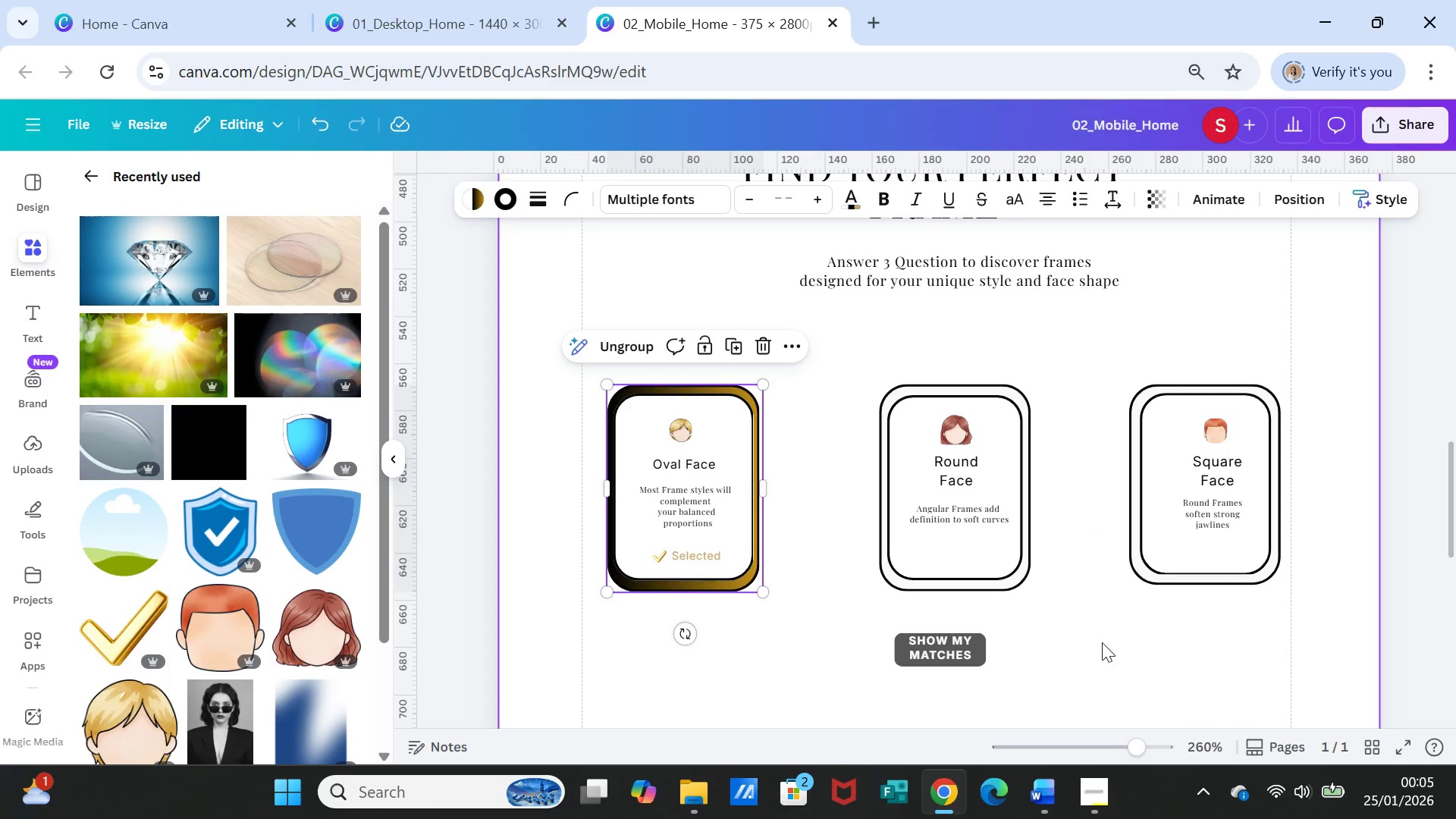 
left_click([1102, 642])
 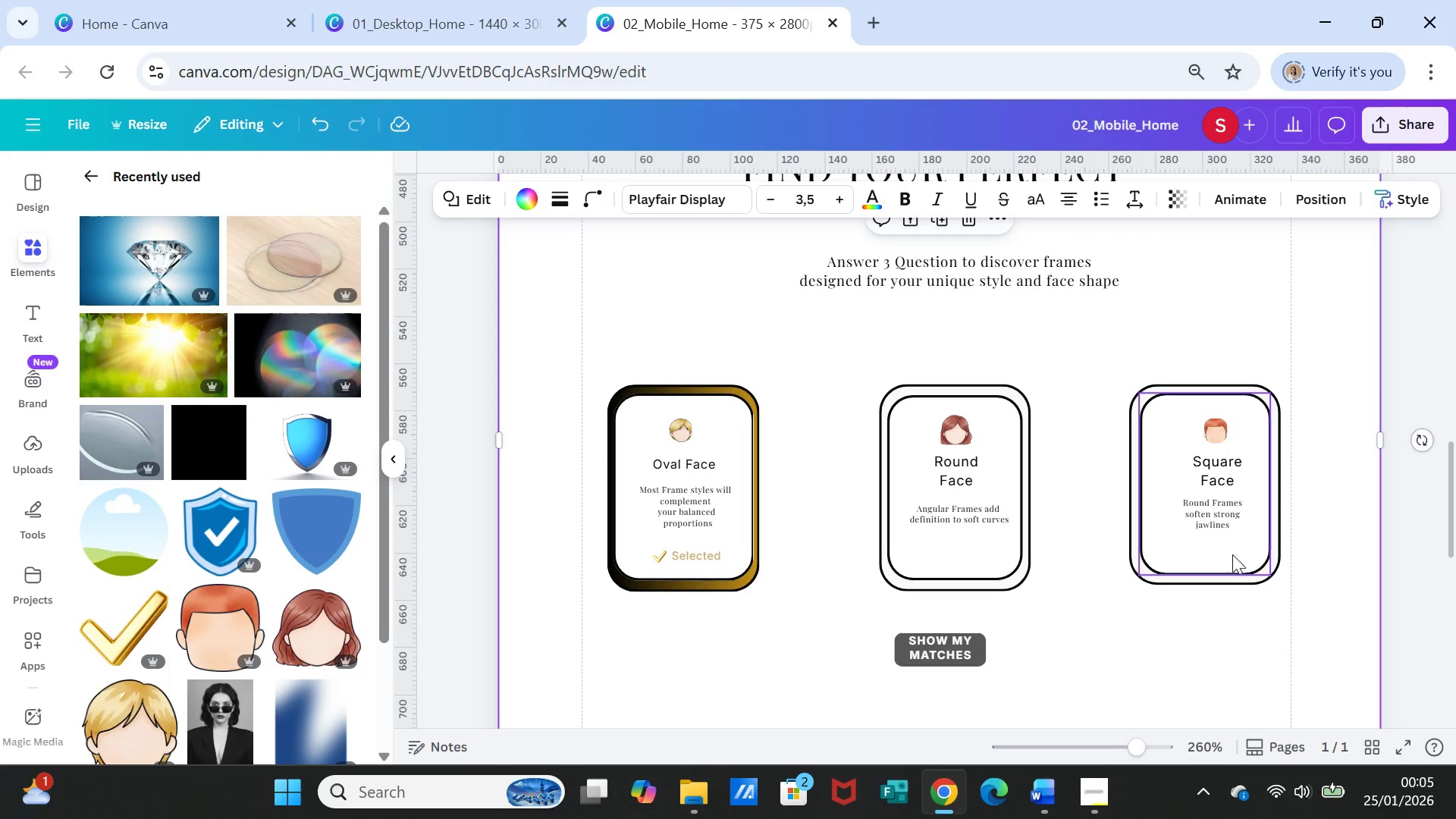 
left_click_drag(start_coordinate=[1204, 514], to_coordinate=[1198, 513])
 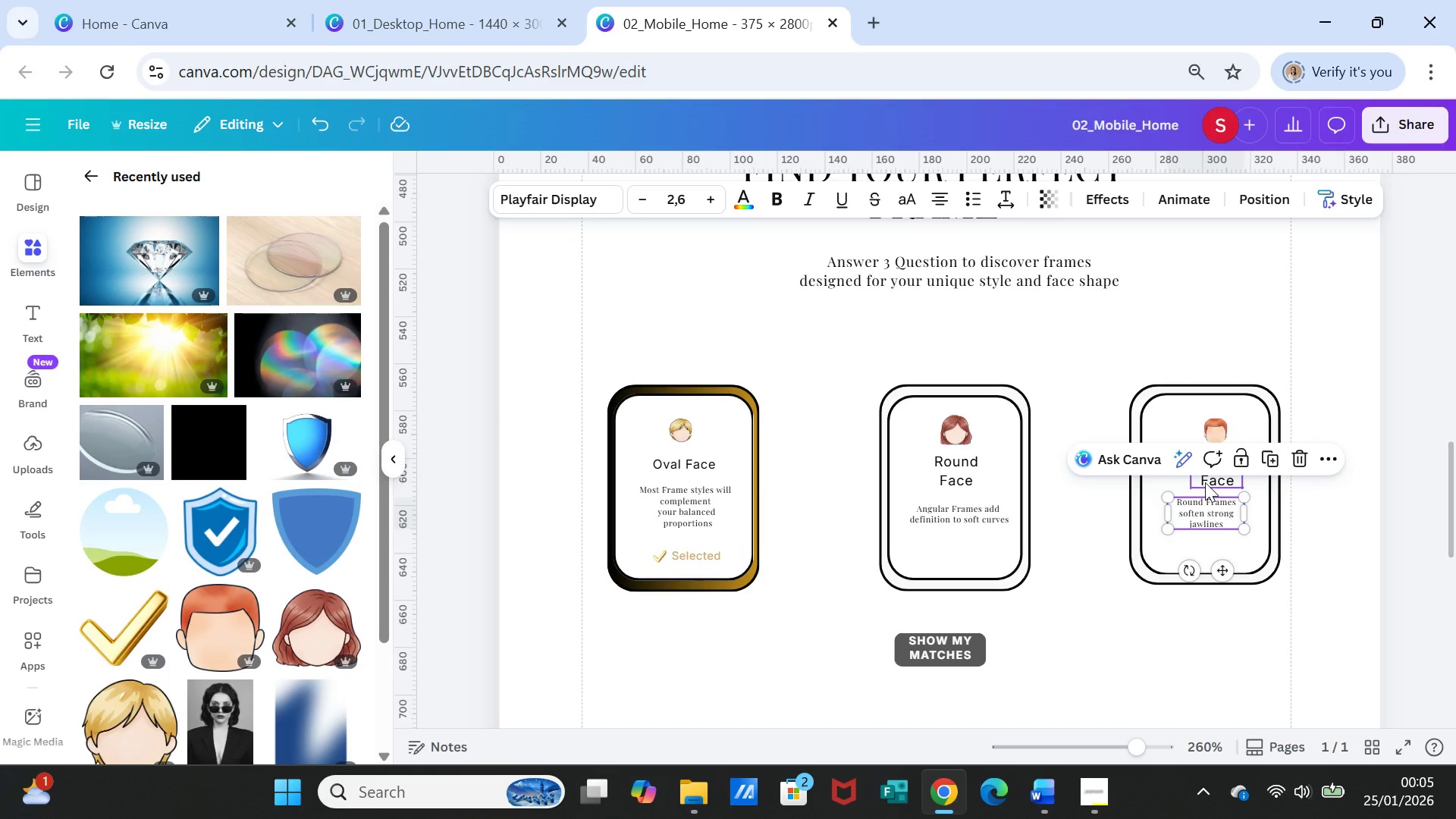 
left_click_drag(start_coordinate=[1205, 482], to_coordinate=[1194, 482])
 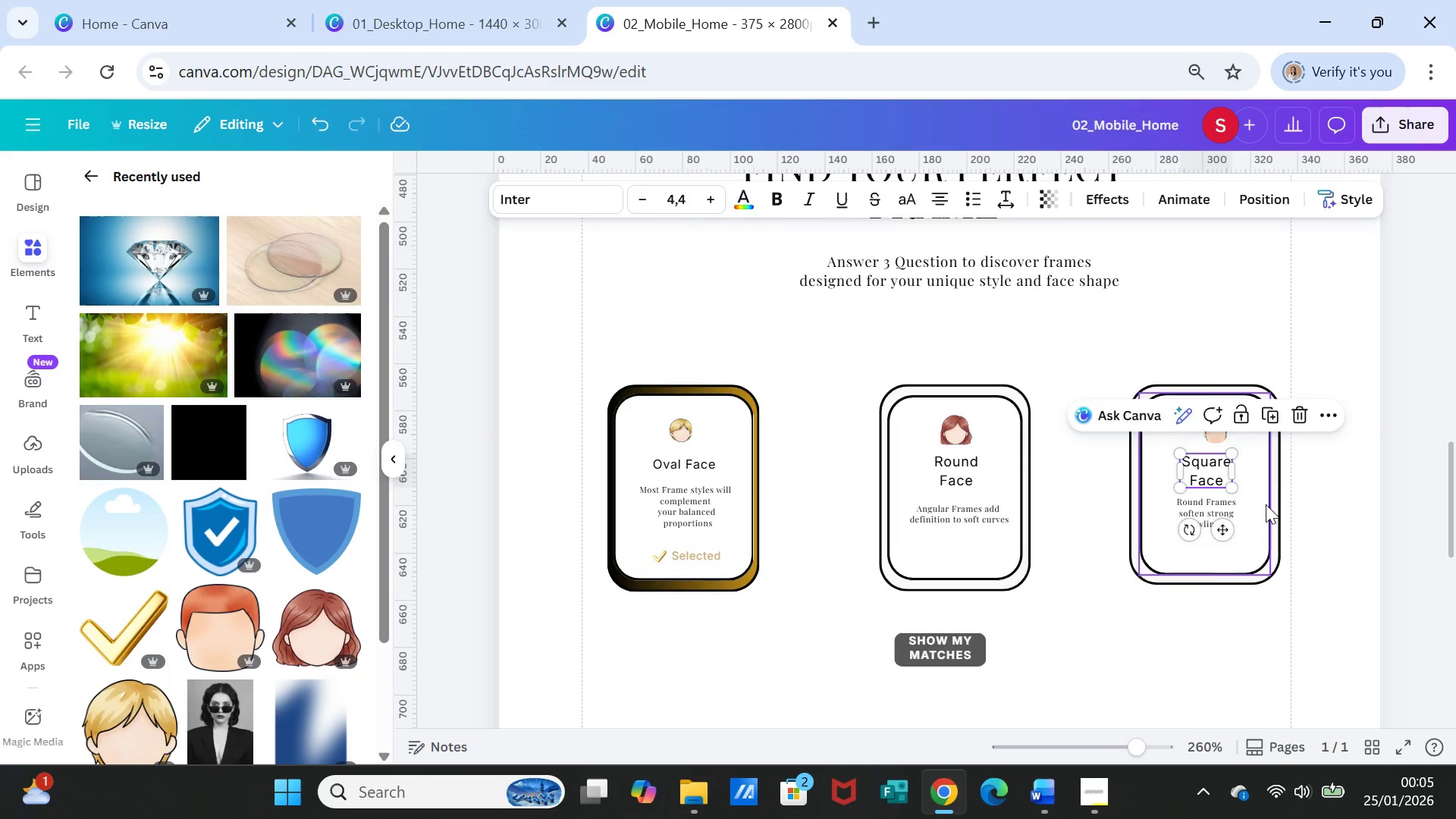 
left_click([1266, 504])
 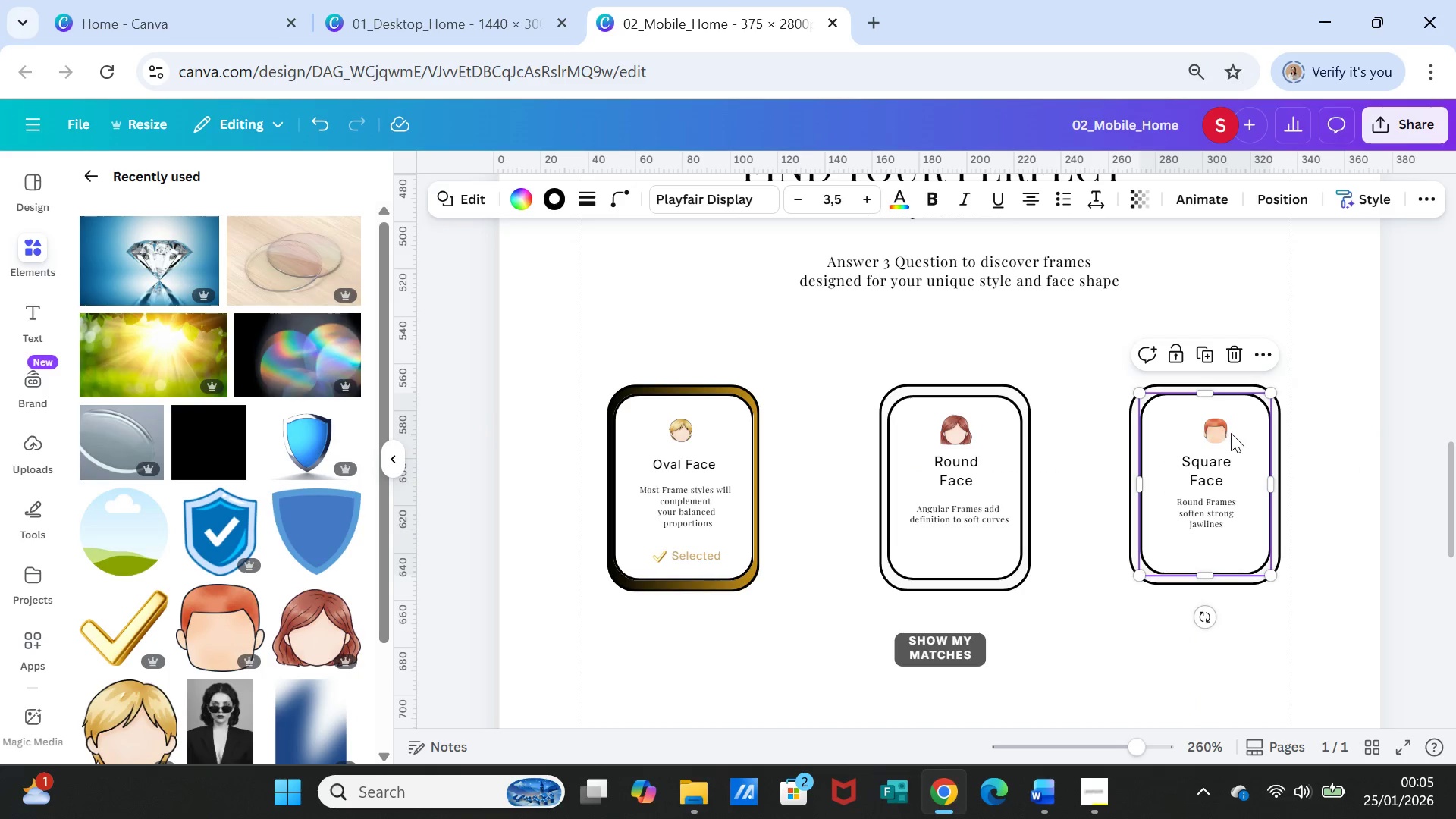 
mouse_move([1226, 448])
 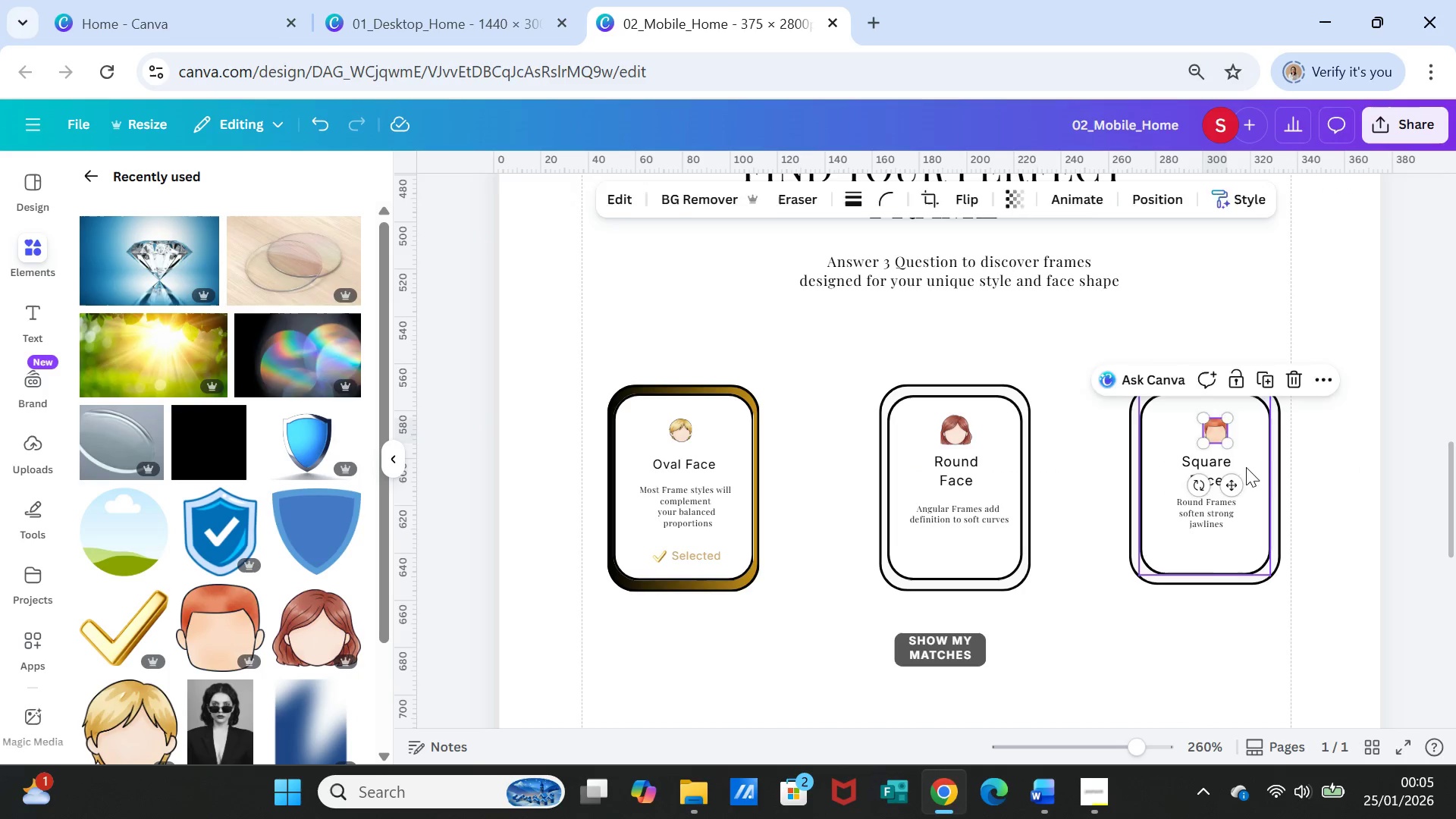 
left_click([1246, 467])
 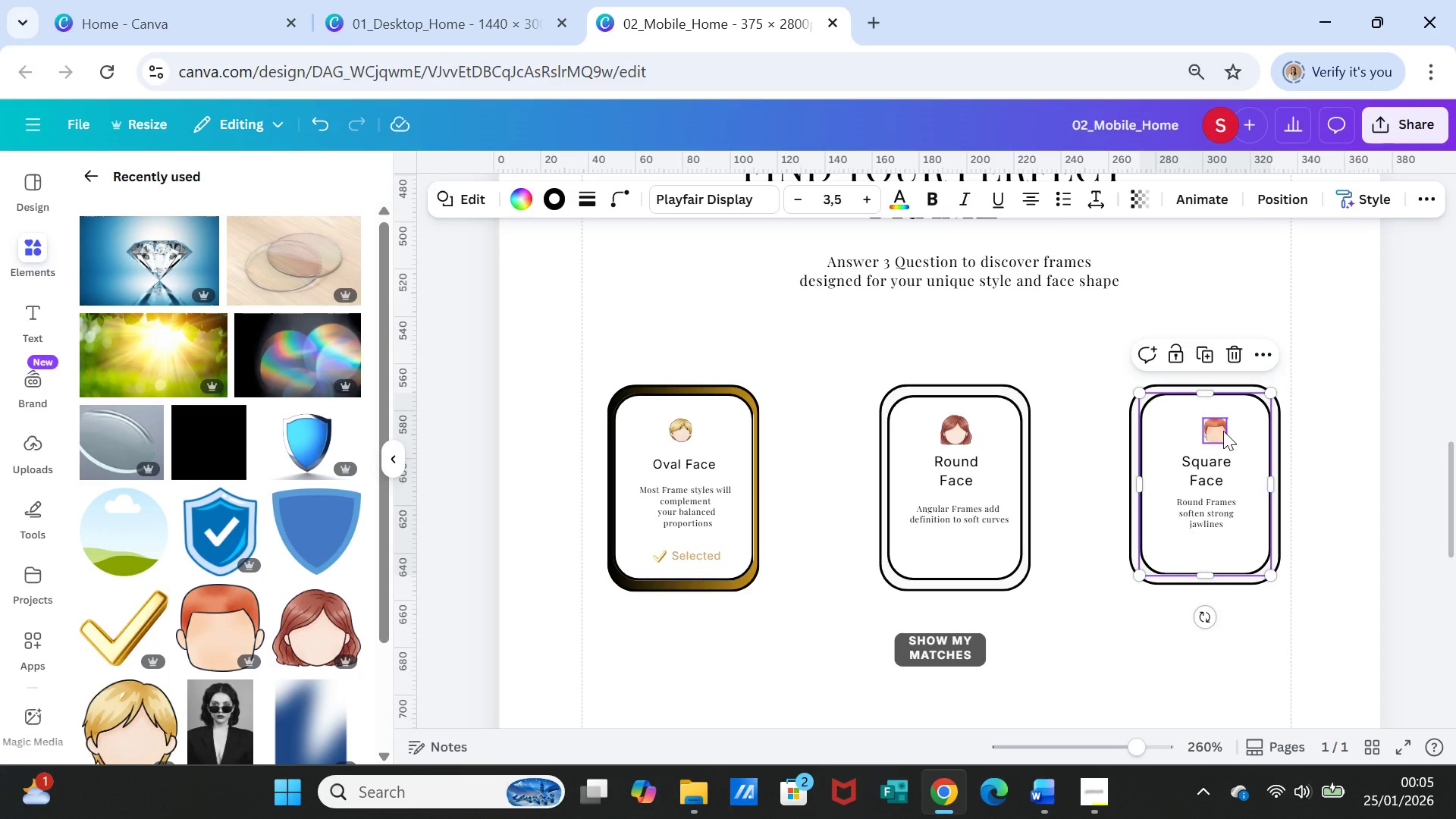 
left_click_drag(start_coordinate=[1223, 431], to_coordinate=[1216, 428])
 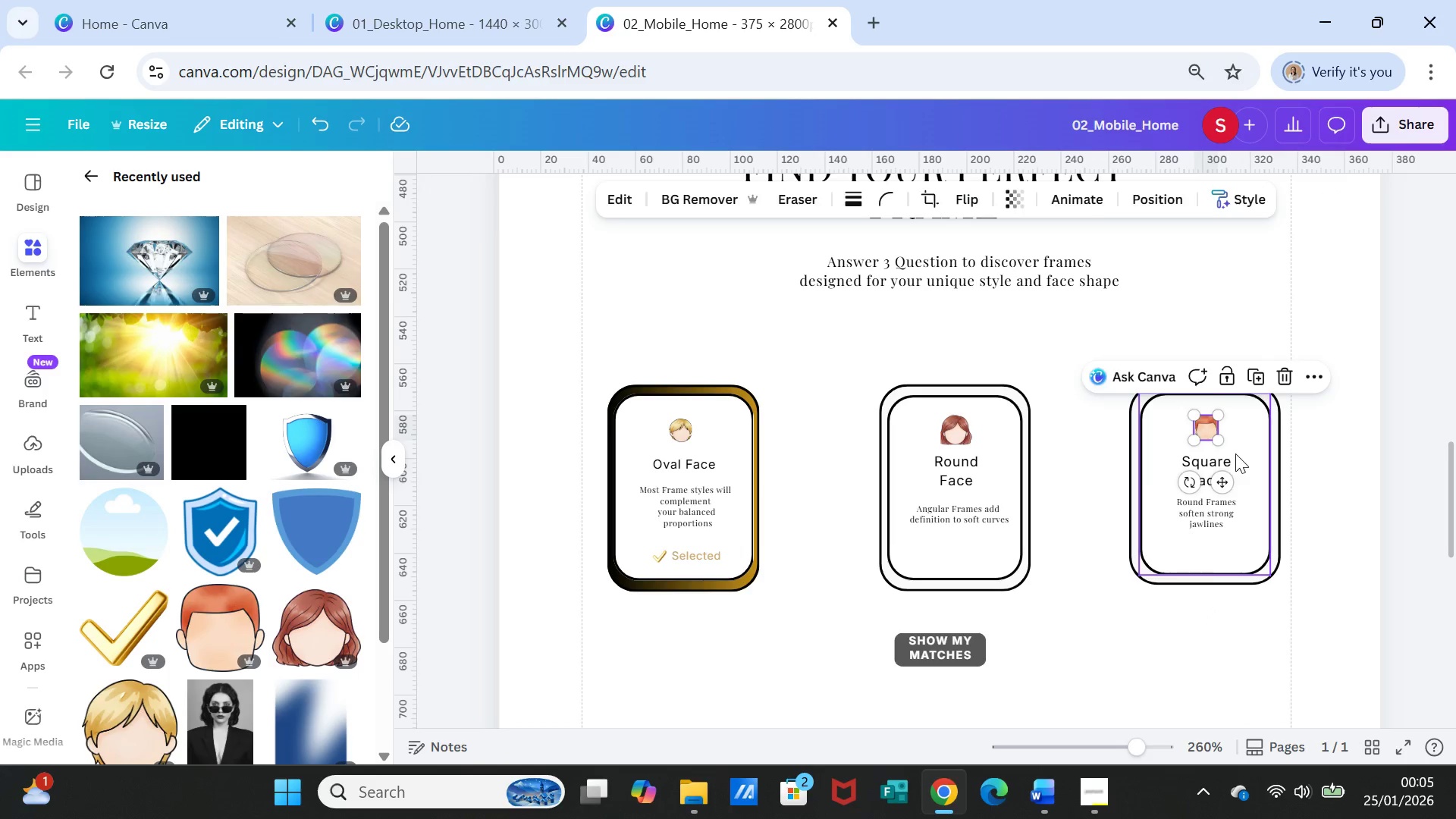 
left_click([1235, 453])
 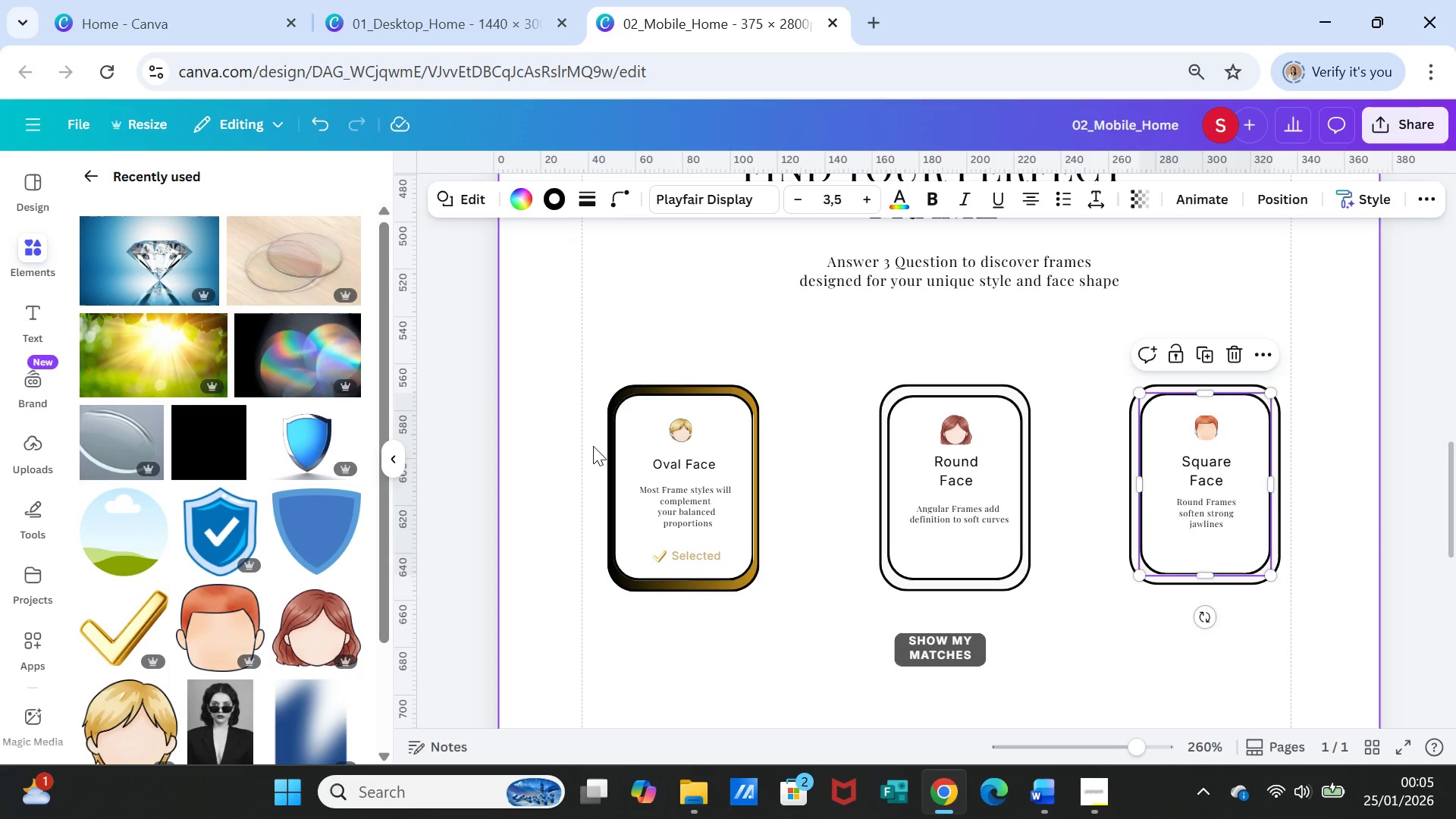 
left_click([680, 429])
 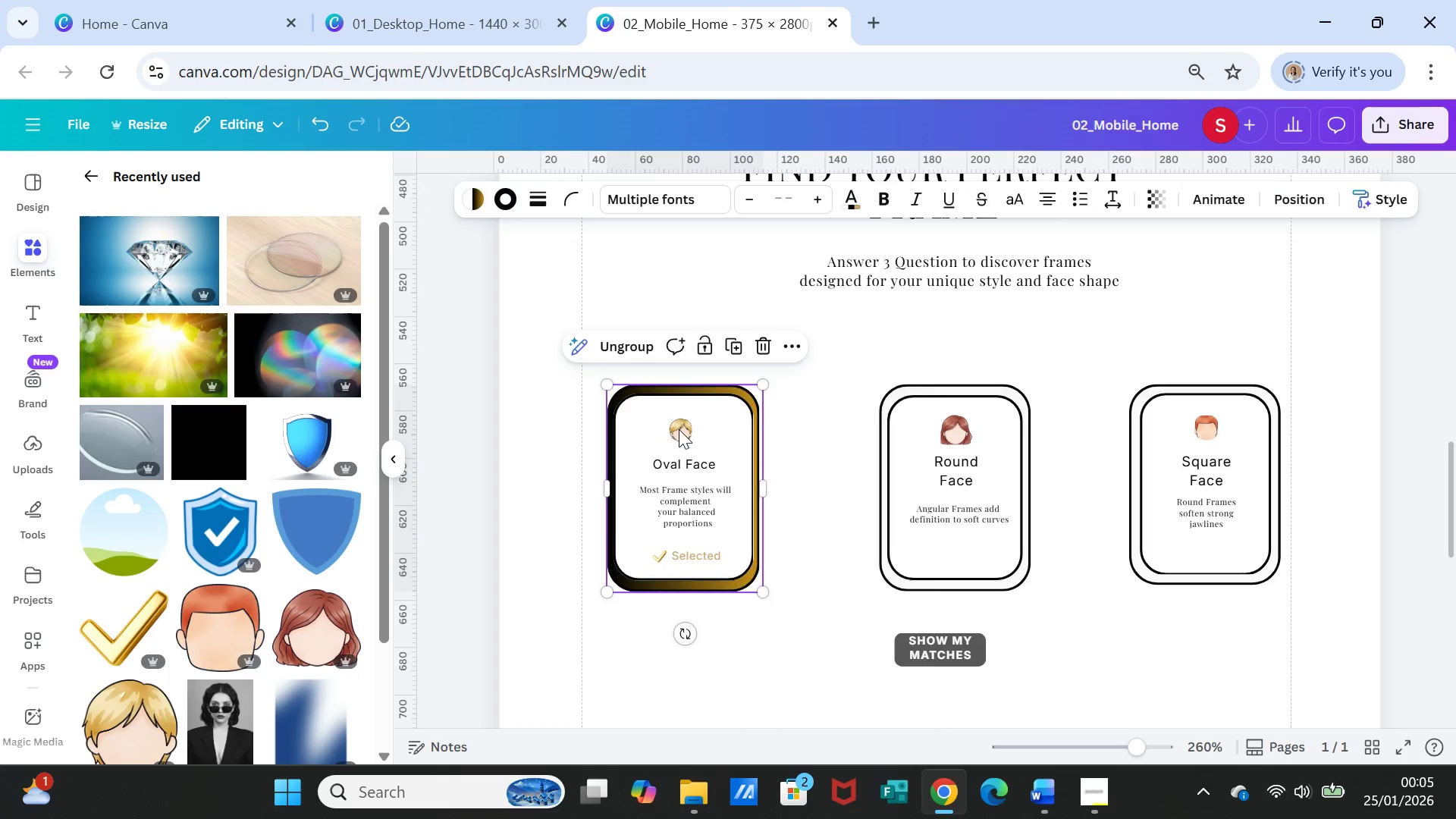 
right_click([679, 429])
 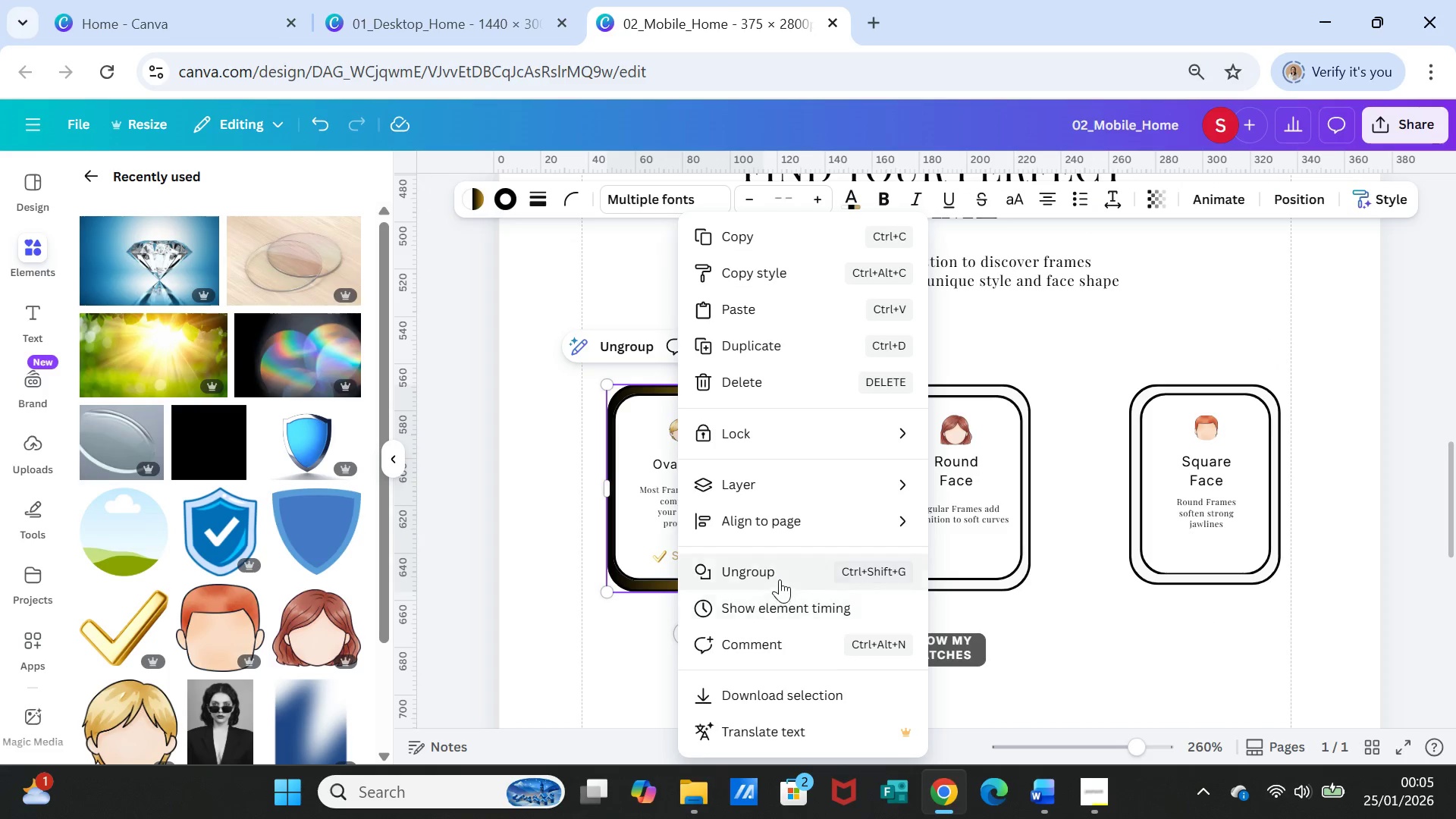 
left_click([780, 574])
 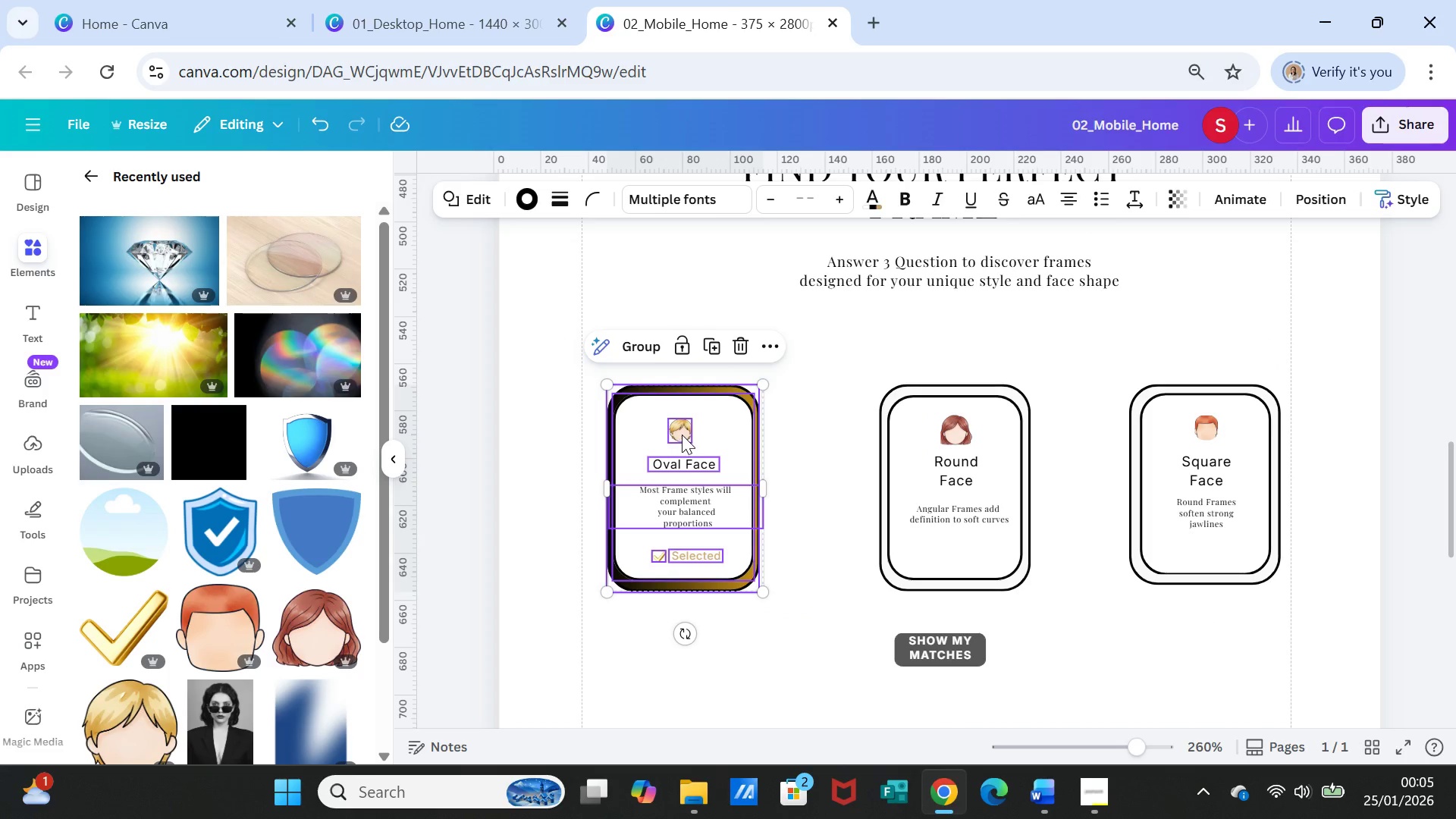 
left_click([682, 435])
 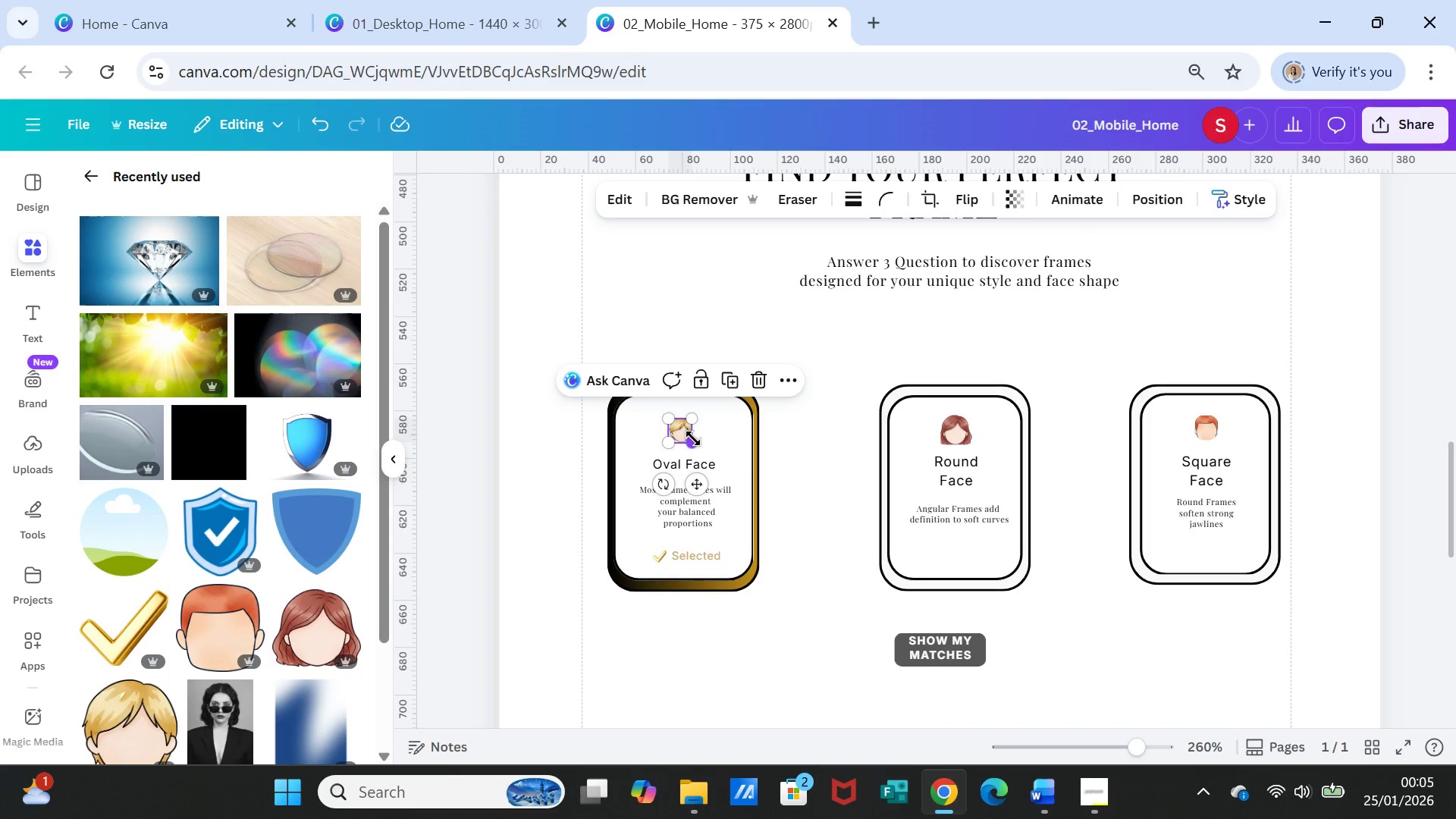 
left_click_drag(start_coordinate=[693, 438], to_coordinate=[695, 442])
 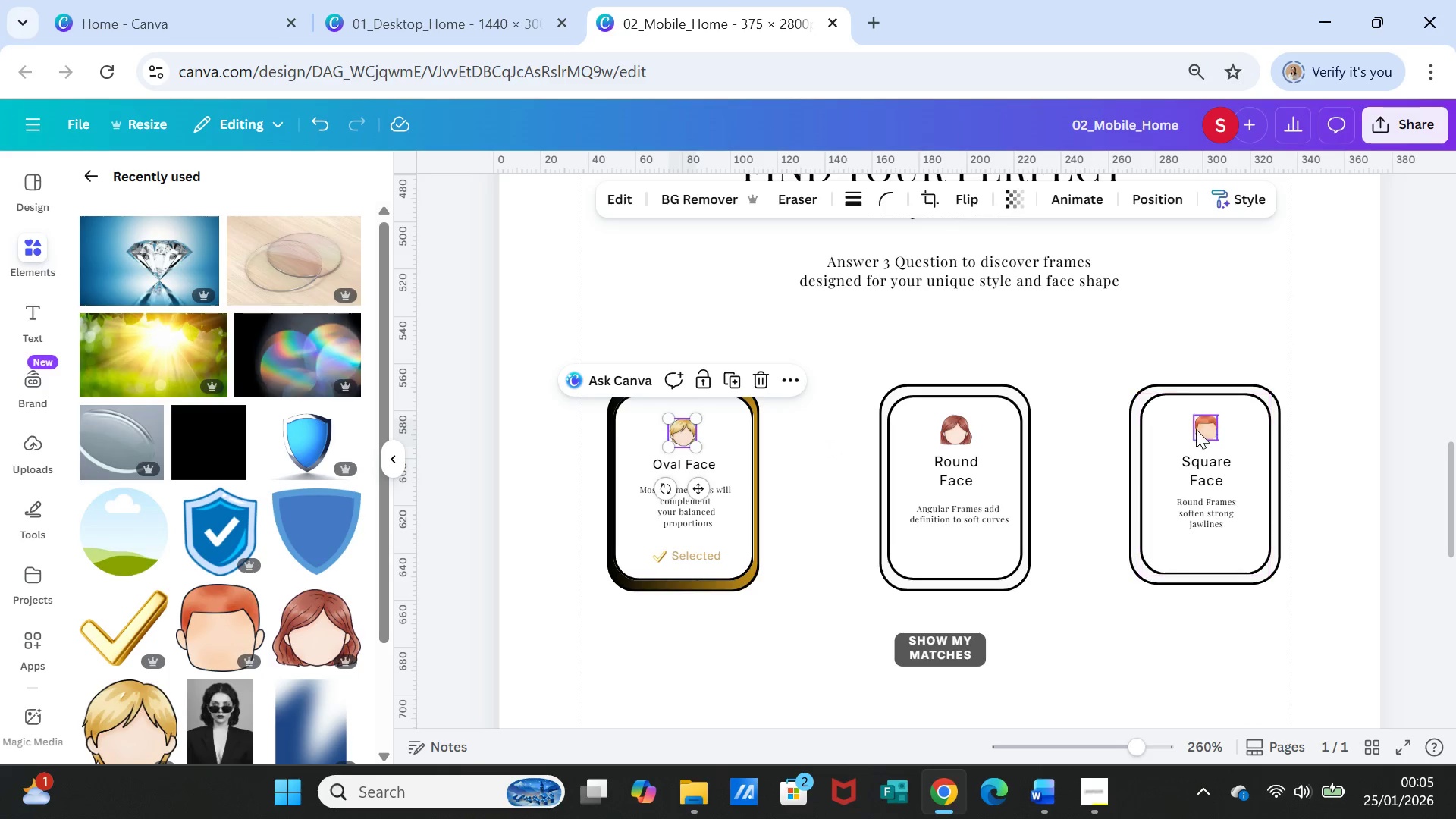 
left_click([1196, 429])
 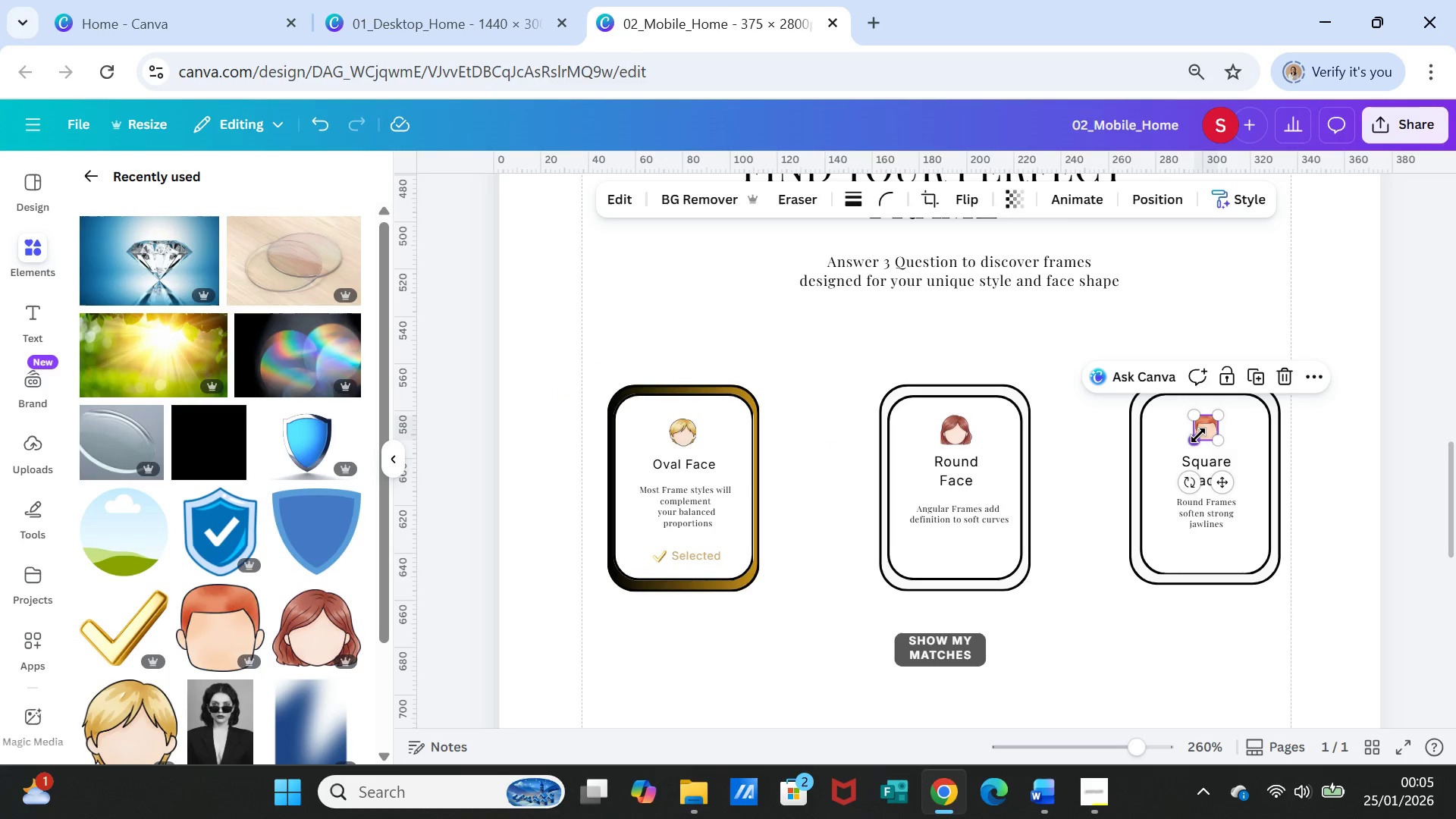 
left_click_drag(start_coordinate=[1197, 436], to_coordinate=[1193, 438])
 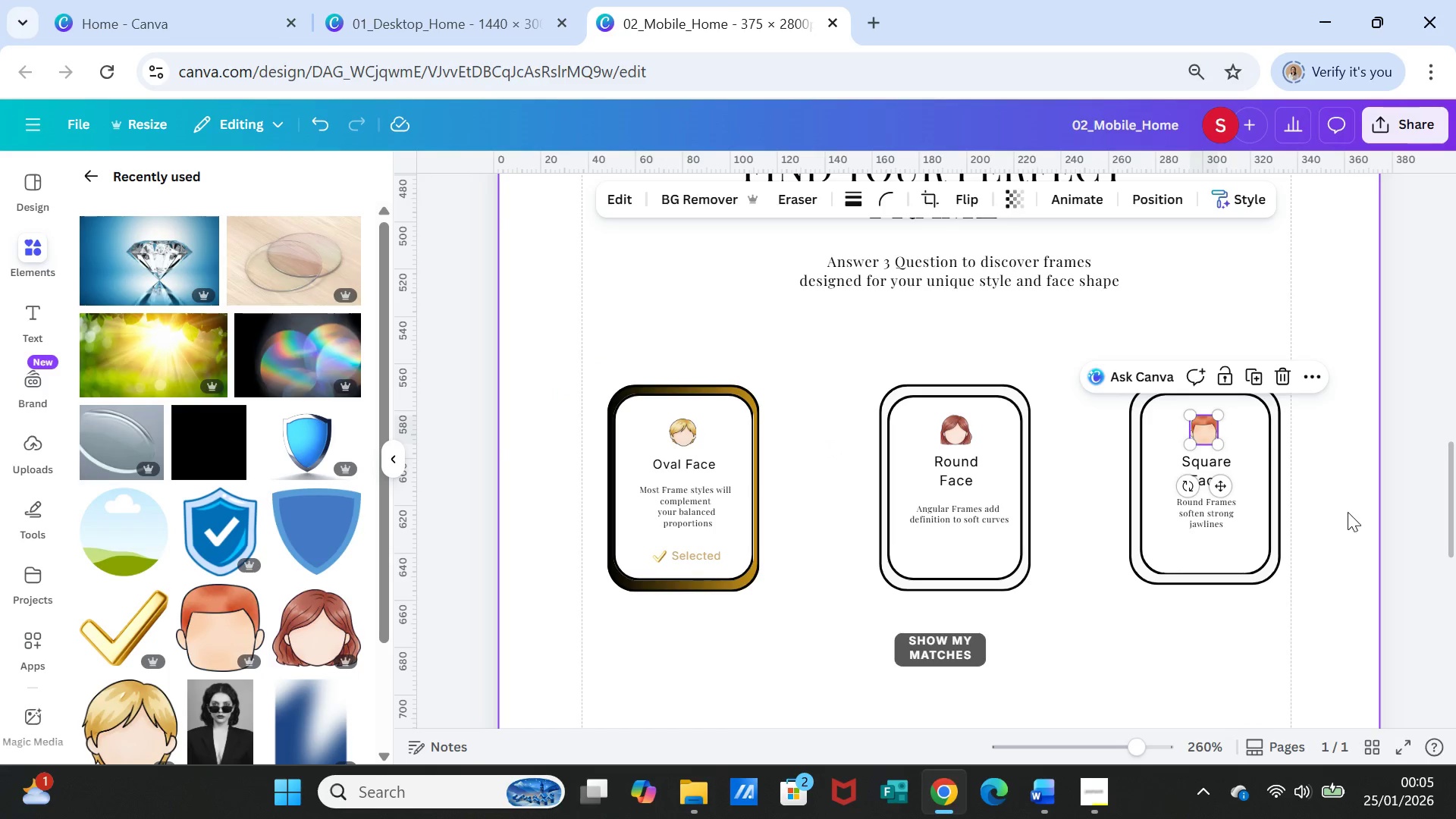 
left_click([1348, 512])
 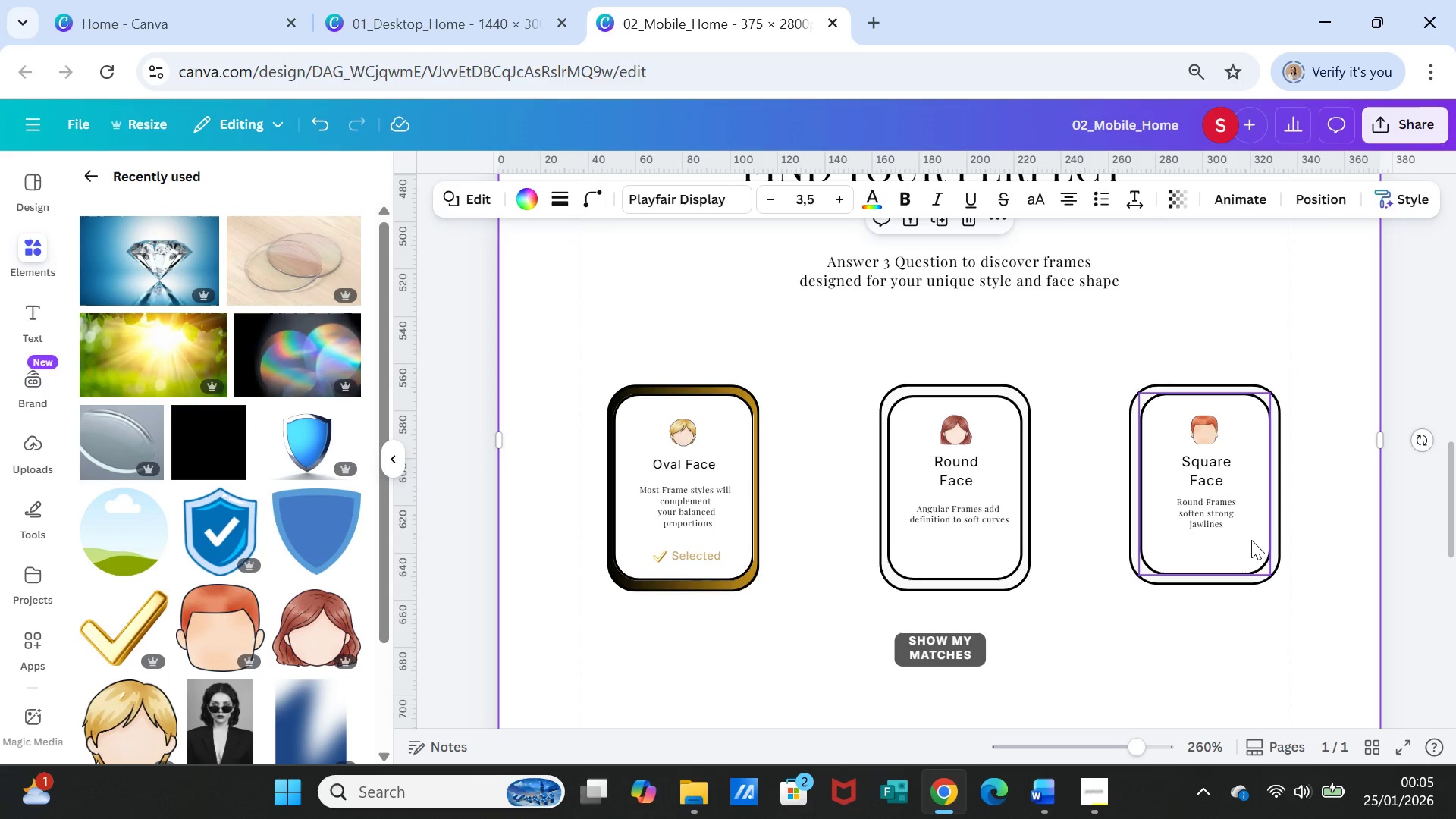 
left_click_drag(start_coordinate=[1217, 505], to_coordinate=[1220, 511])
 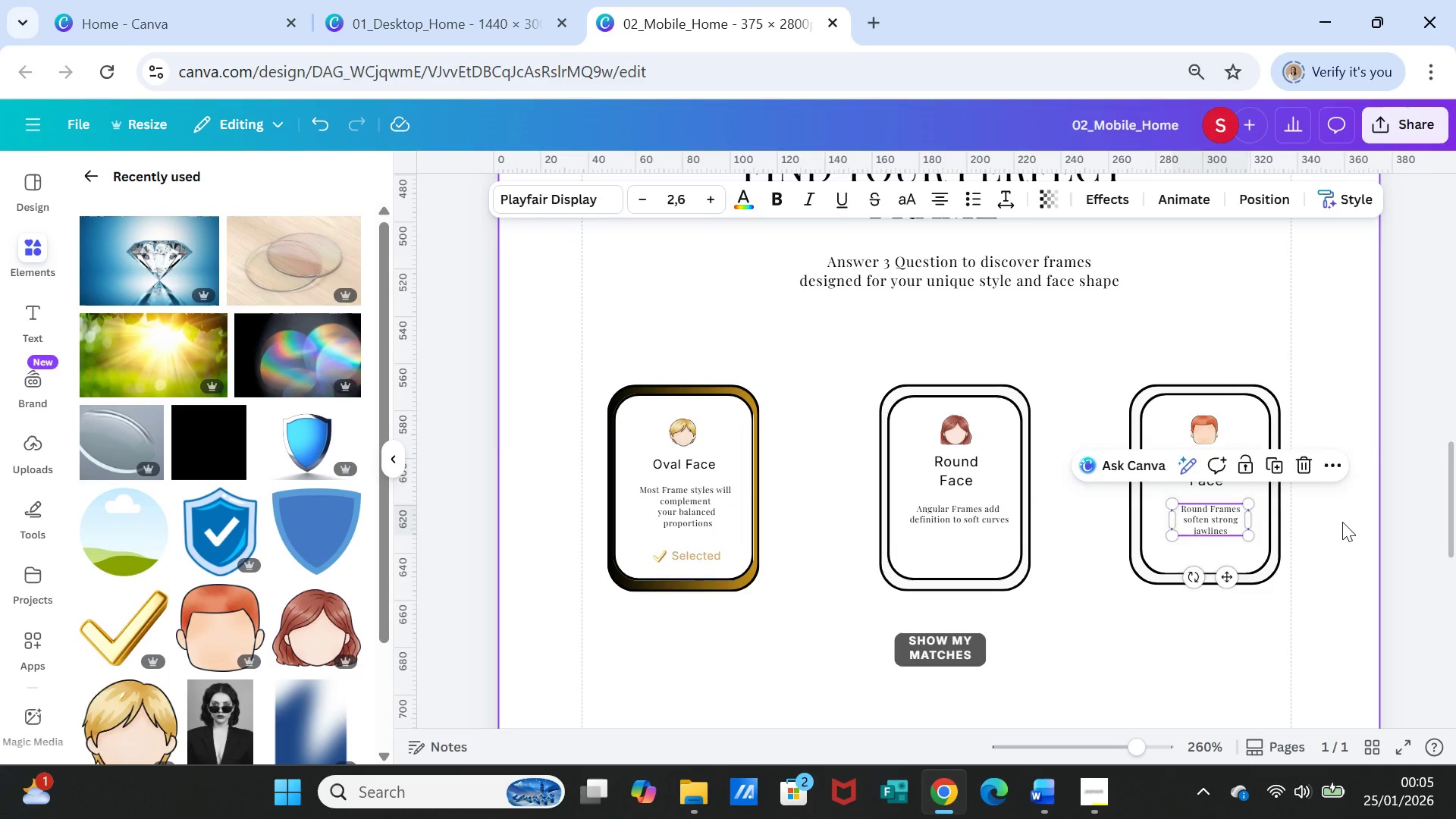 
left_click([1342, 522])
 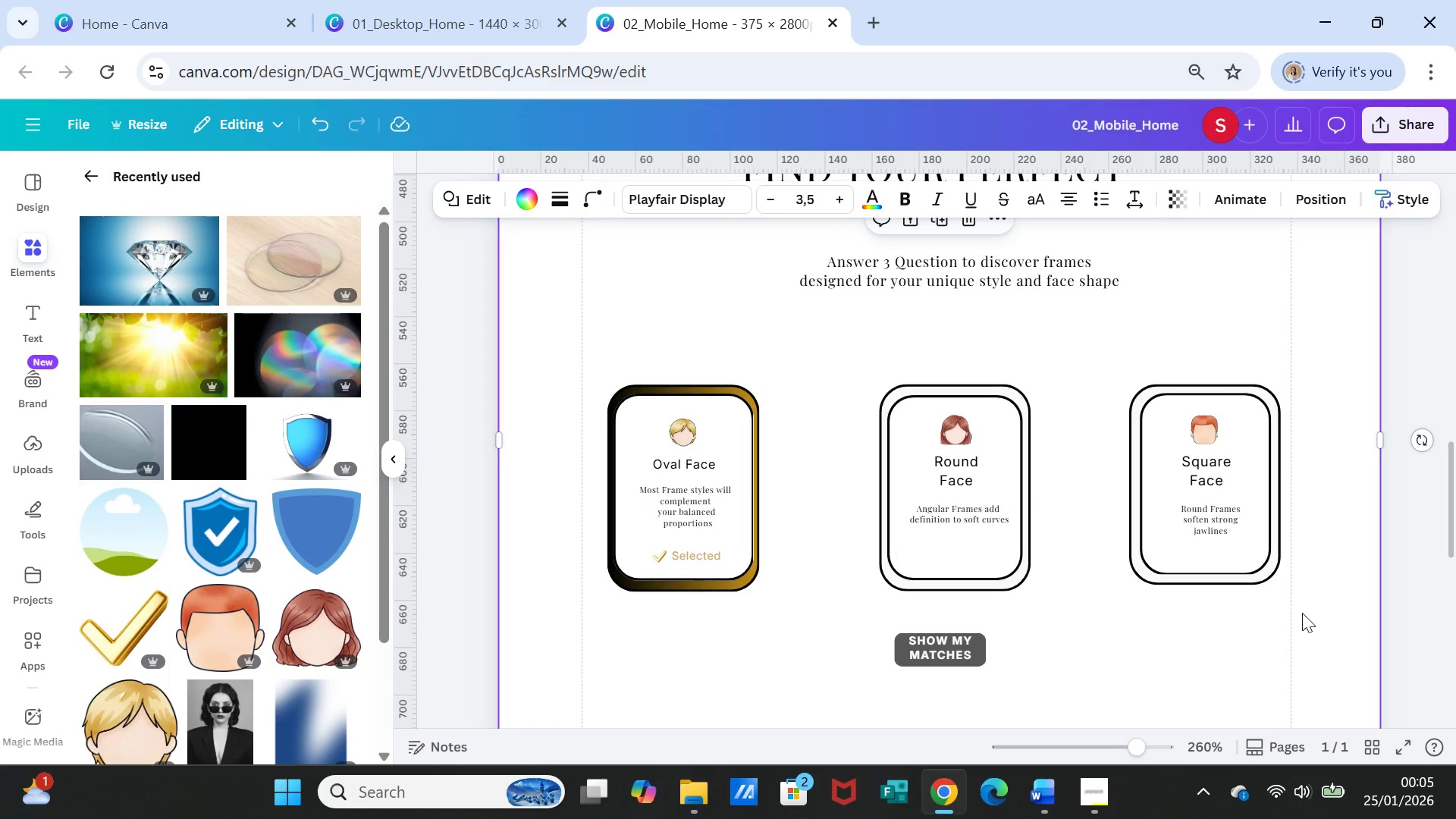 
scroll: coordinate [1260, 619], scroll_direction: down, amount: 2.0
 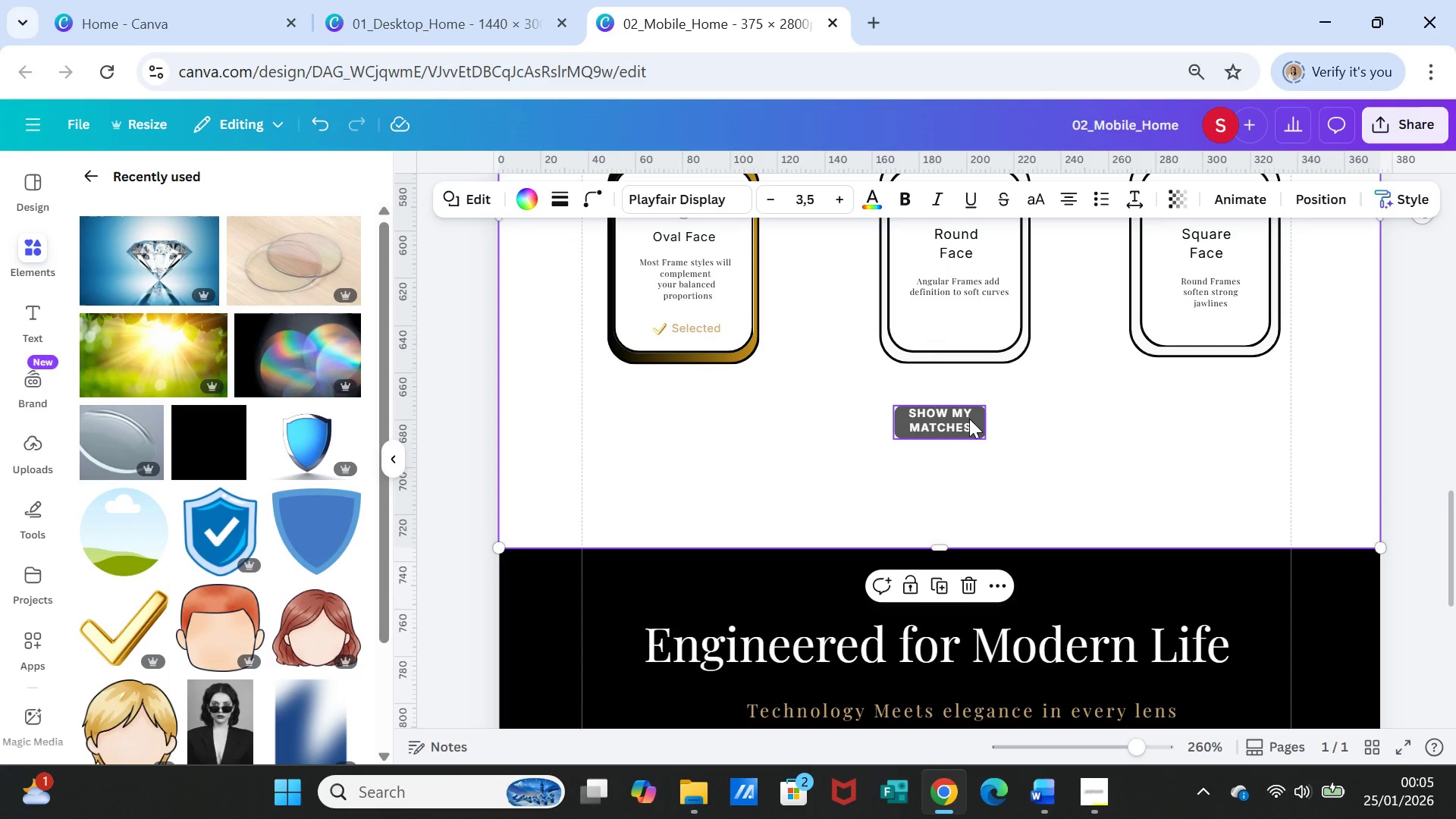 
left_click_drag(start_coordinate=[968, 418], to_coordinate=[982, 444])
 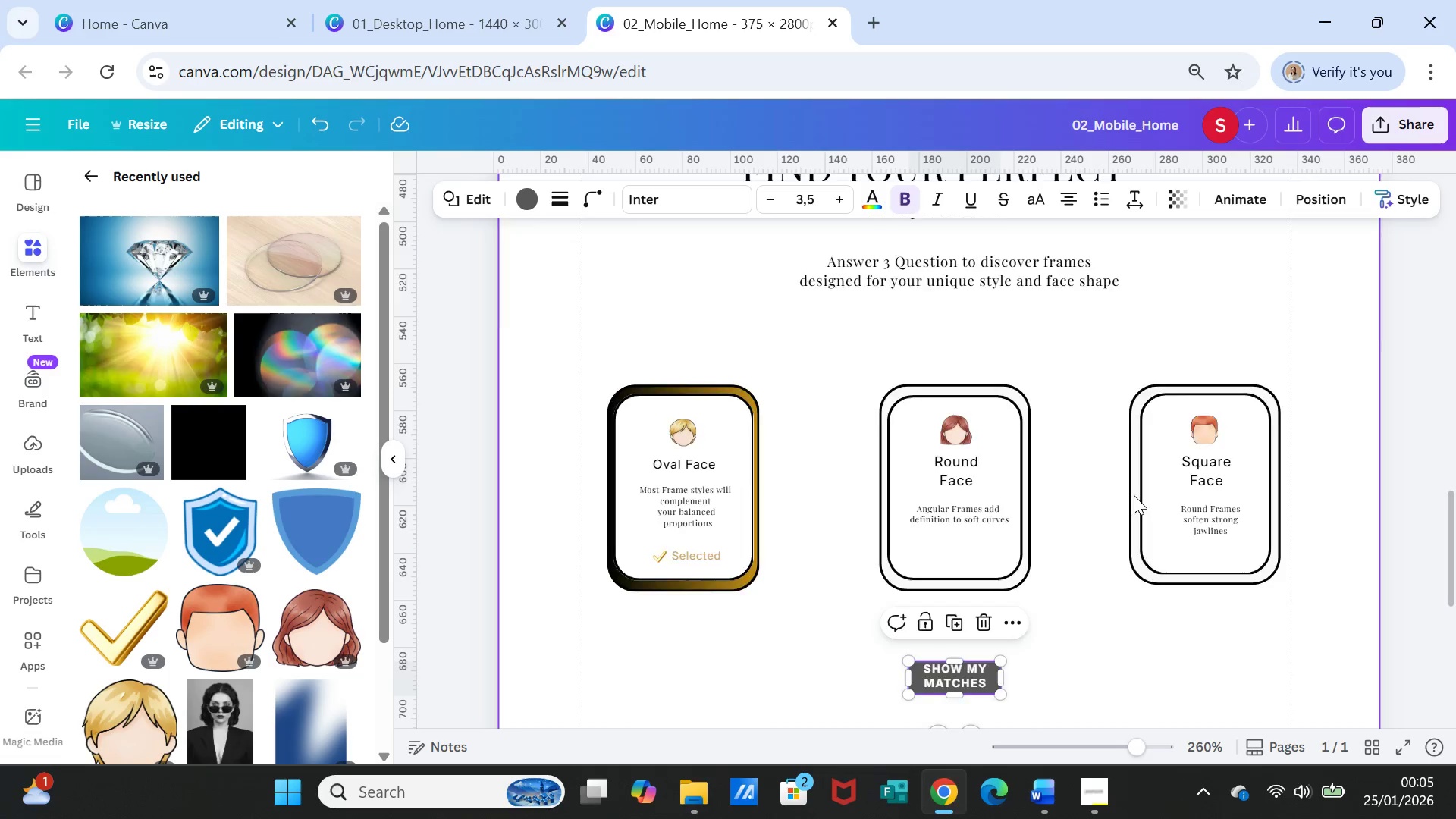 
scroll: coordinate [1134, 495], scroll_direction: up, amount: 4.0
 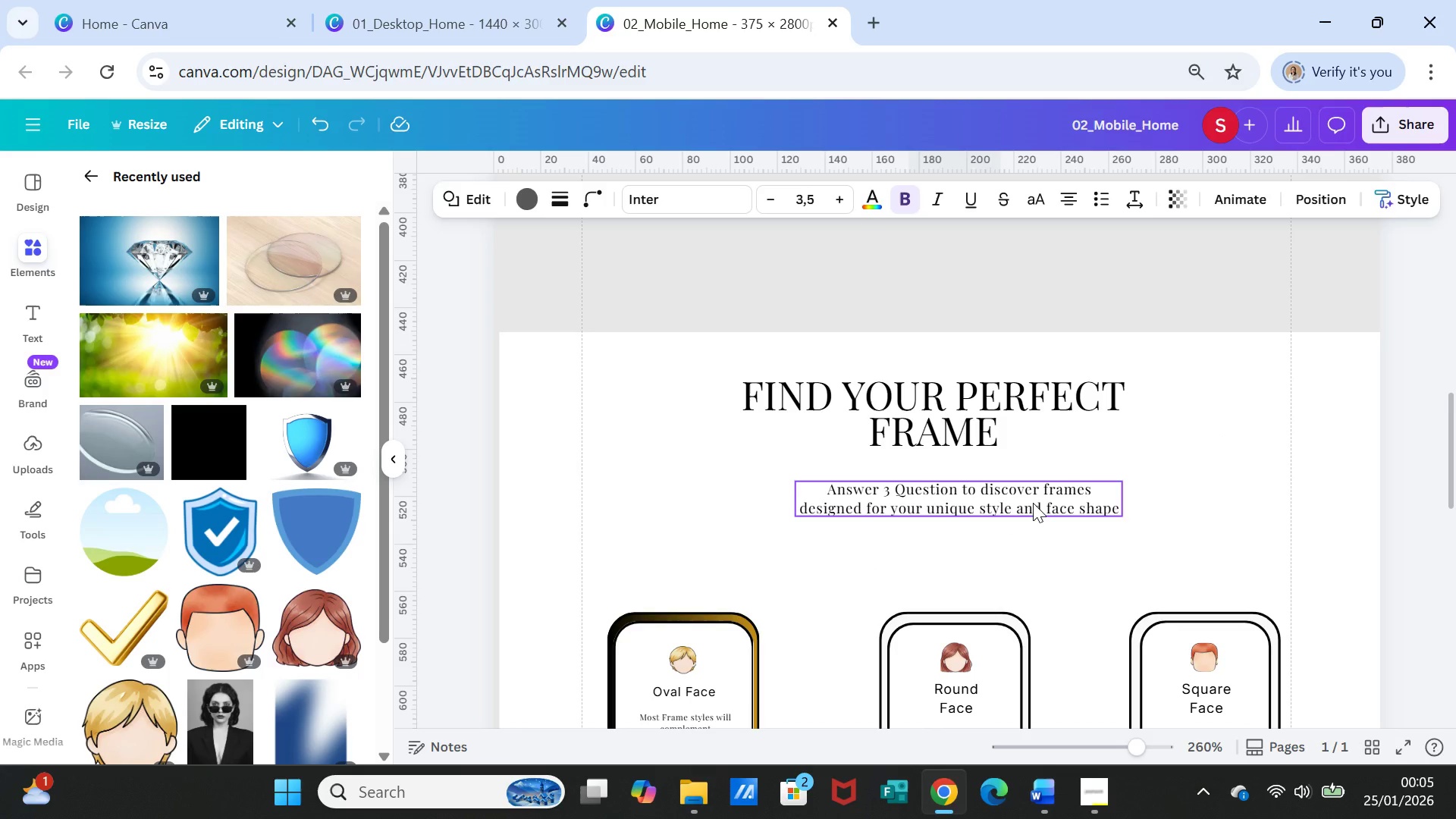 
left_click_drag(start_coordinate=[1033, 503], to_coordinate=[1032, 510])
 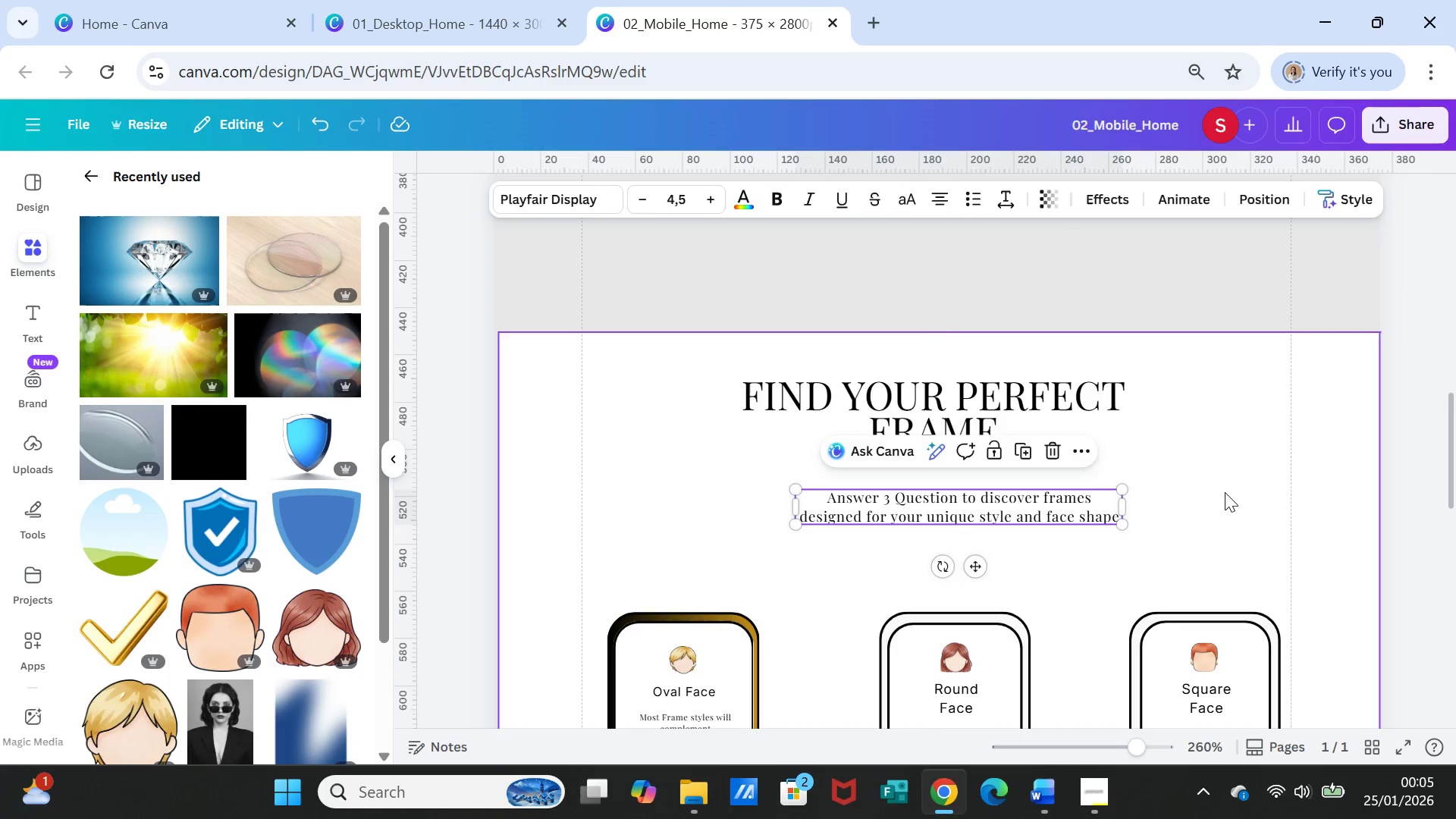 
left_click([1225, 492])
 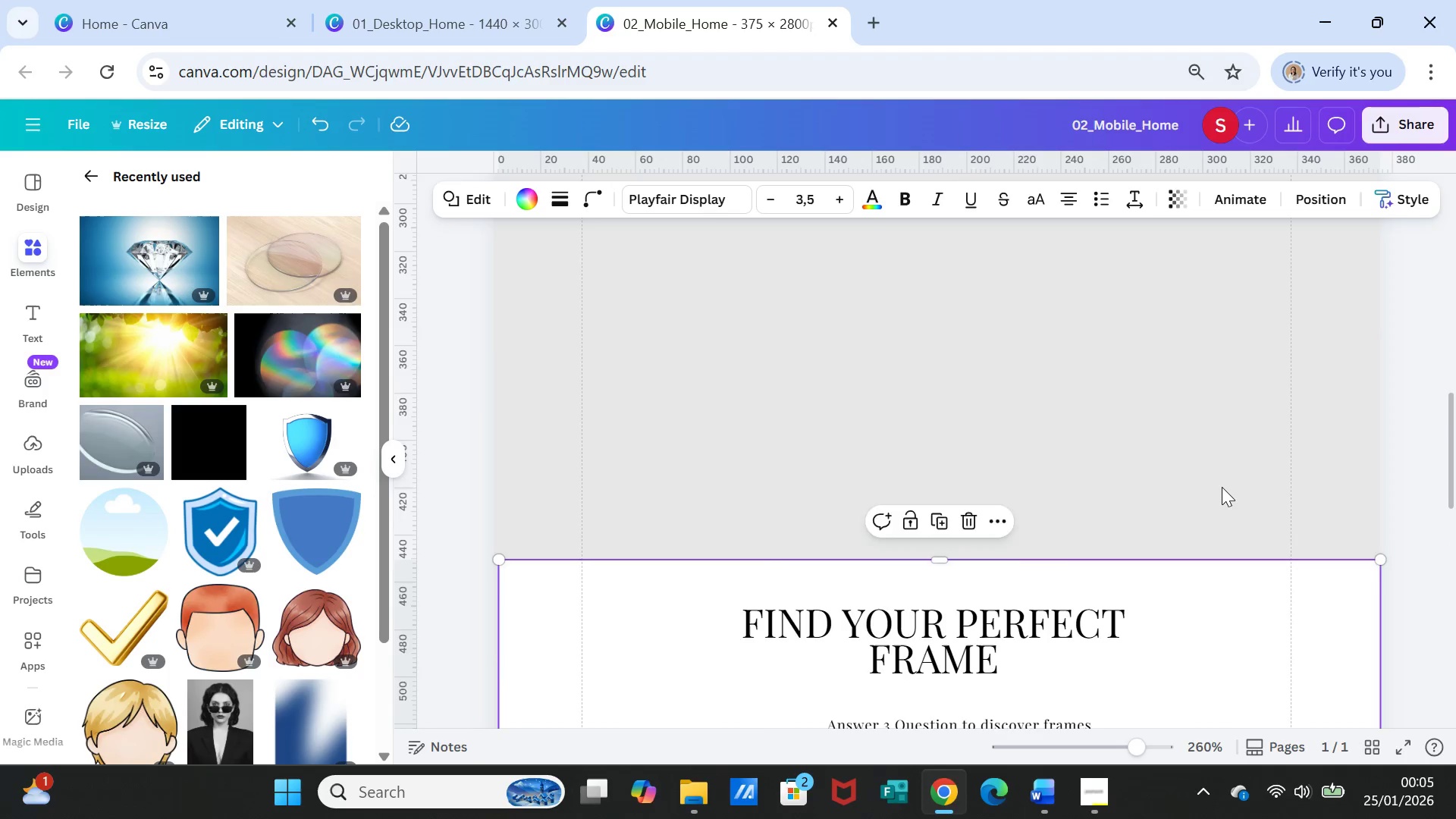 
scroll: coordinate [1222, 487], scroll_direction: up, amount: 9.0
 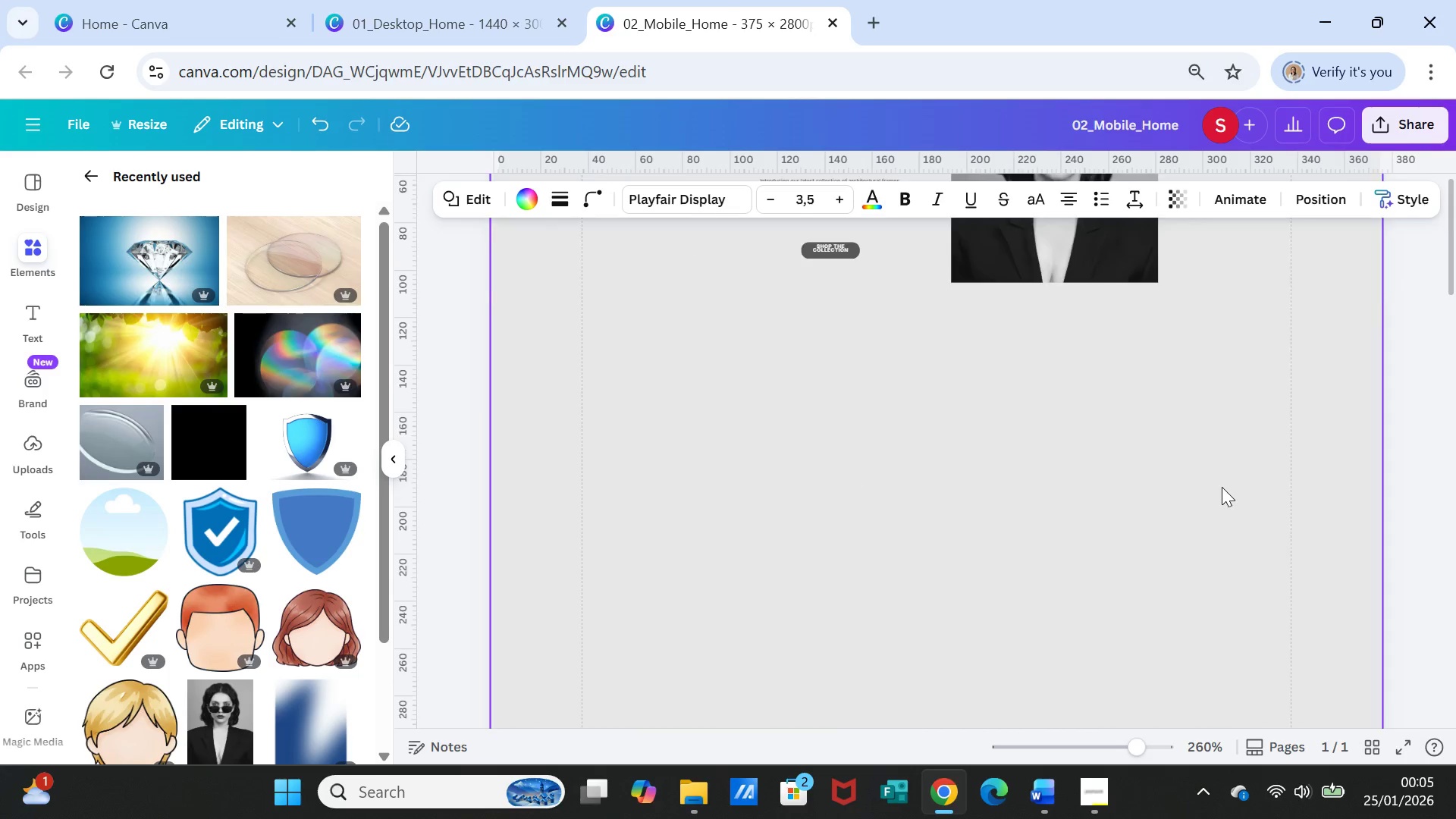 
scroll: coordinate [1222, 487], scroll_direction: down, amount: 2.0
 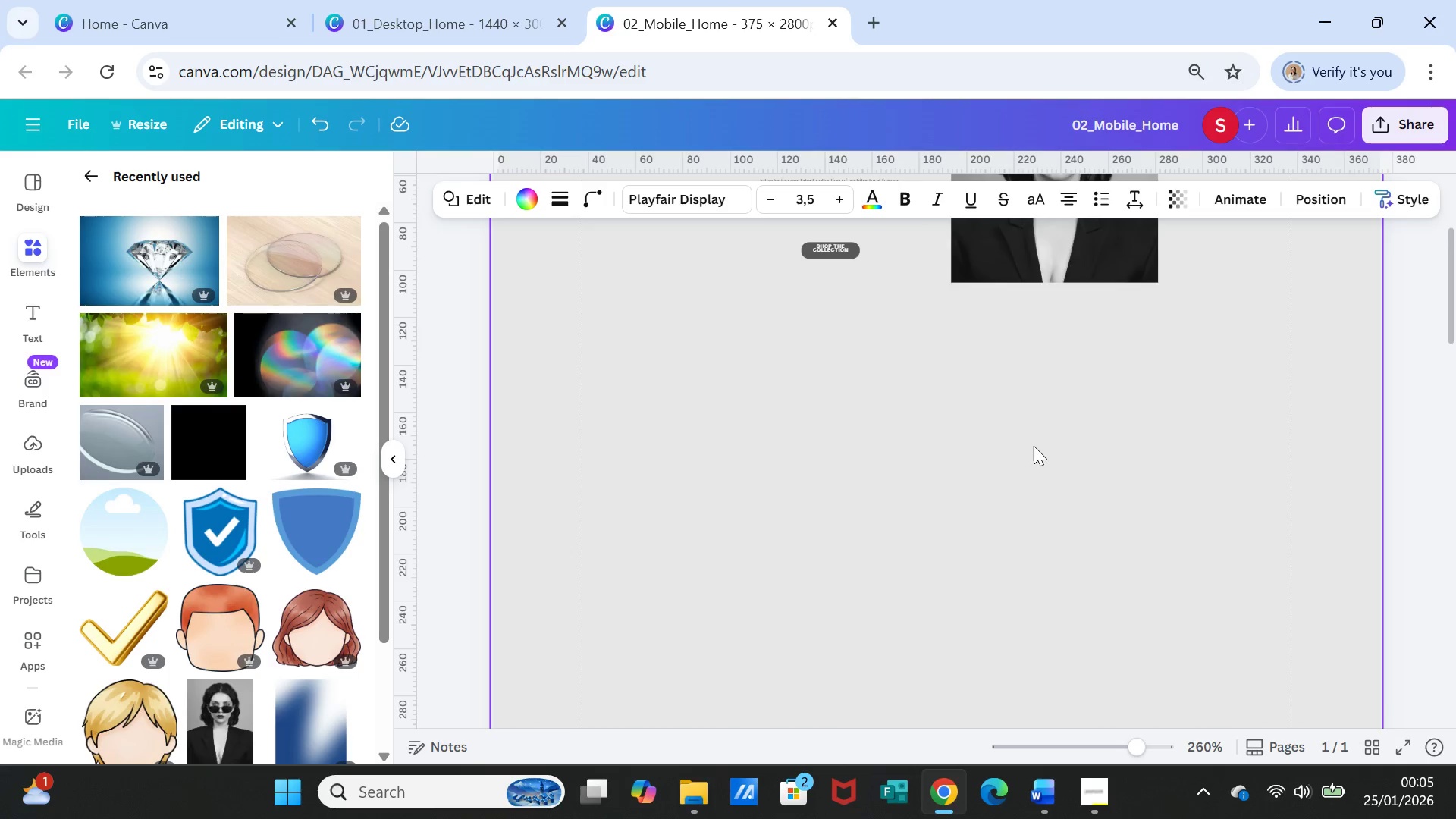 
scroll: coordinate [1037, 453], scroll_direction: up, amount: 2.0
 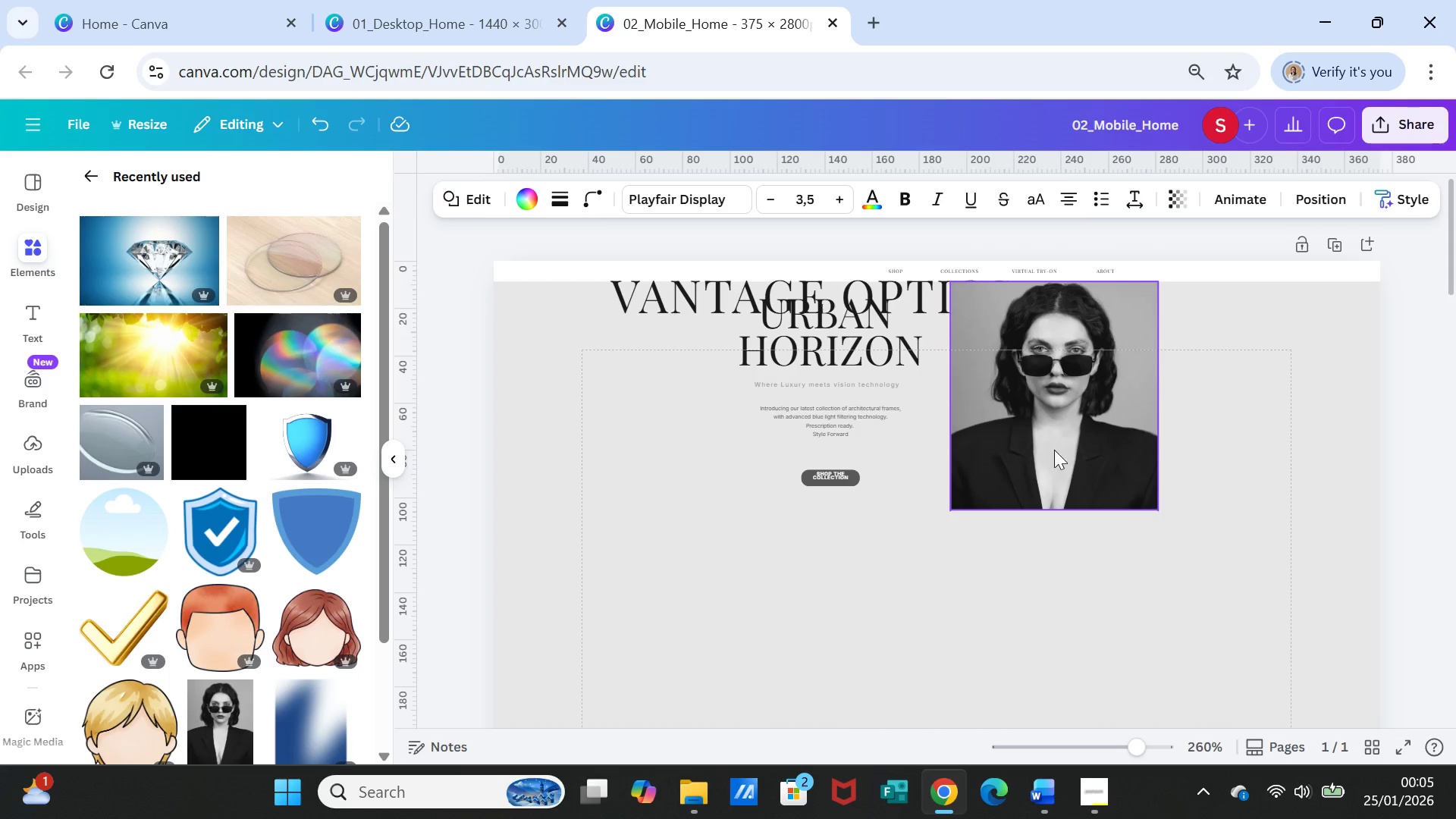 
left_click_drag(start_coordinate=[1046, 443], to_coordinate=[1214, 643])
 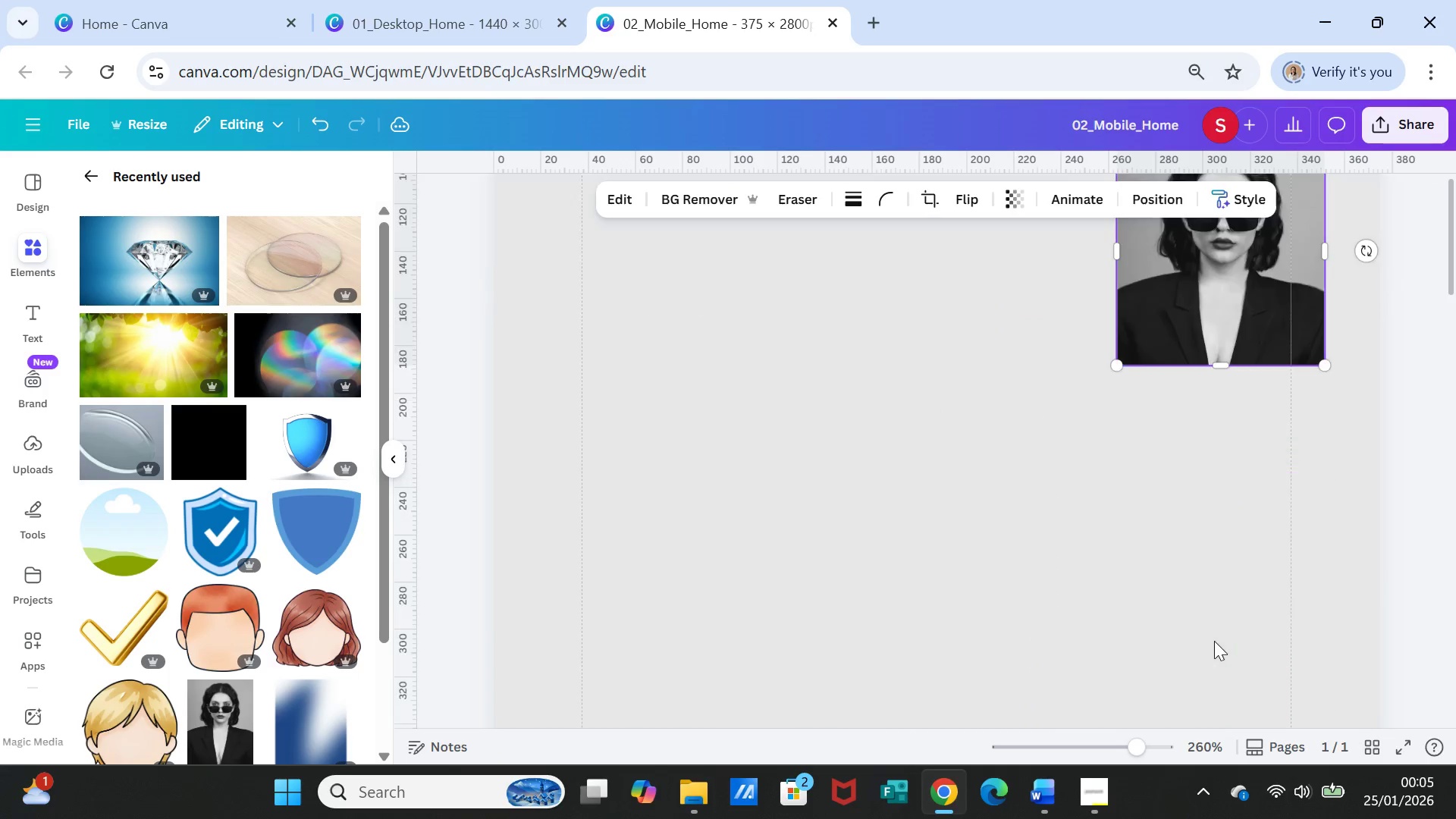 
scroll: coordinate [1224, 519], scroll_direction: down, amount: 6.0
 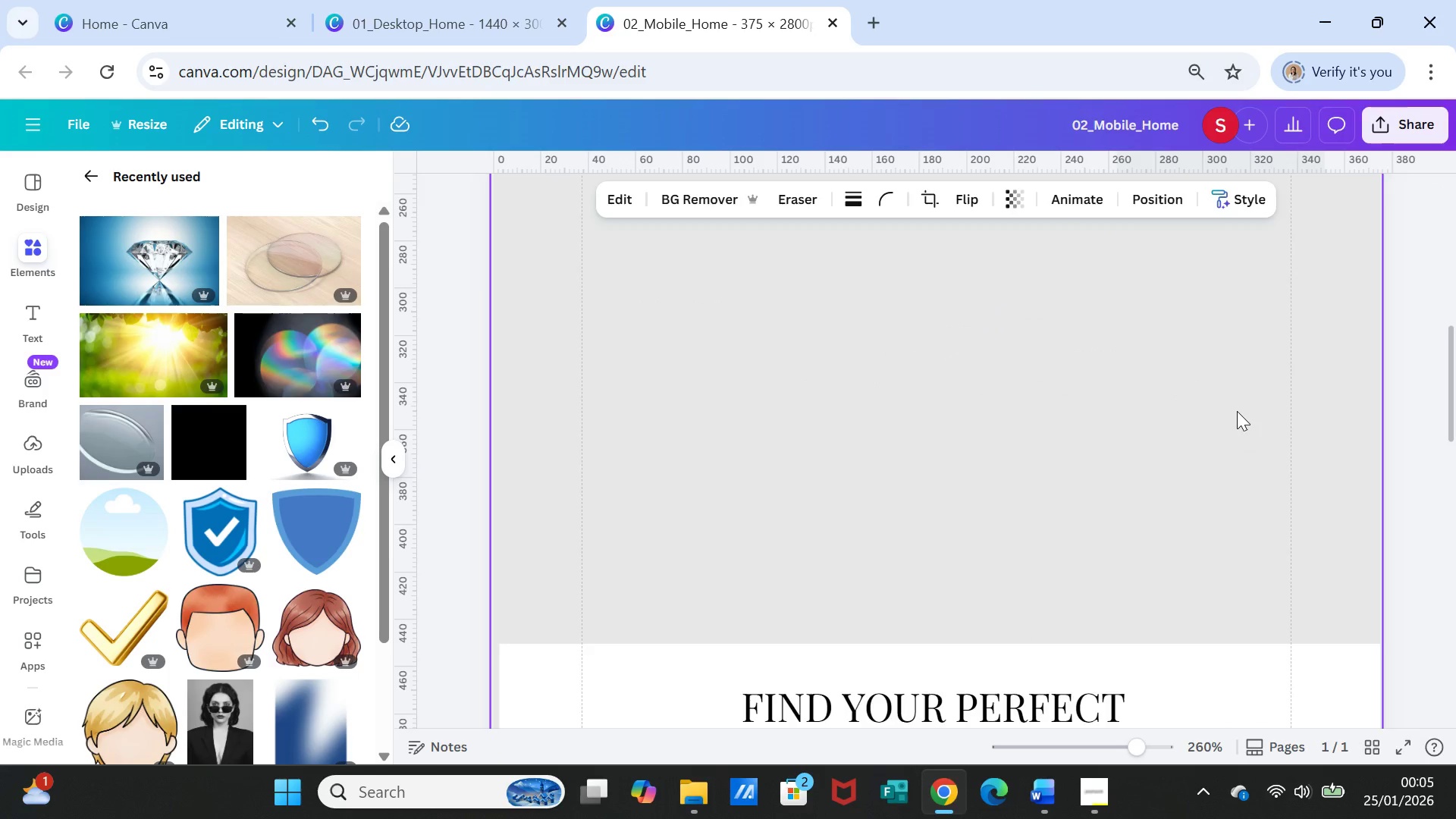 
scroll: coordinate [1238, 414], scroll_direction: up, amount: 3.0
 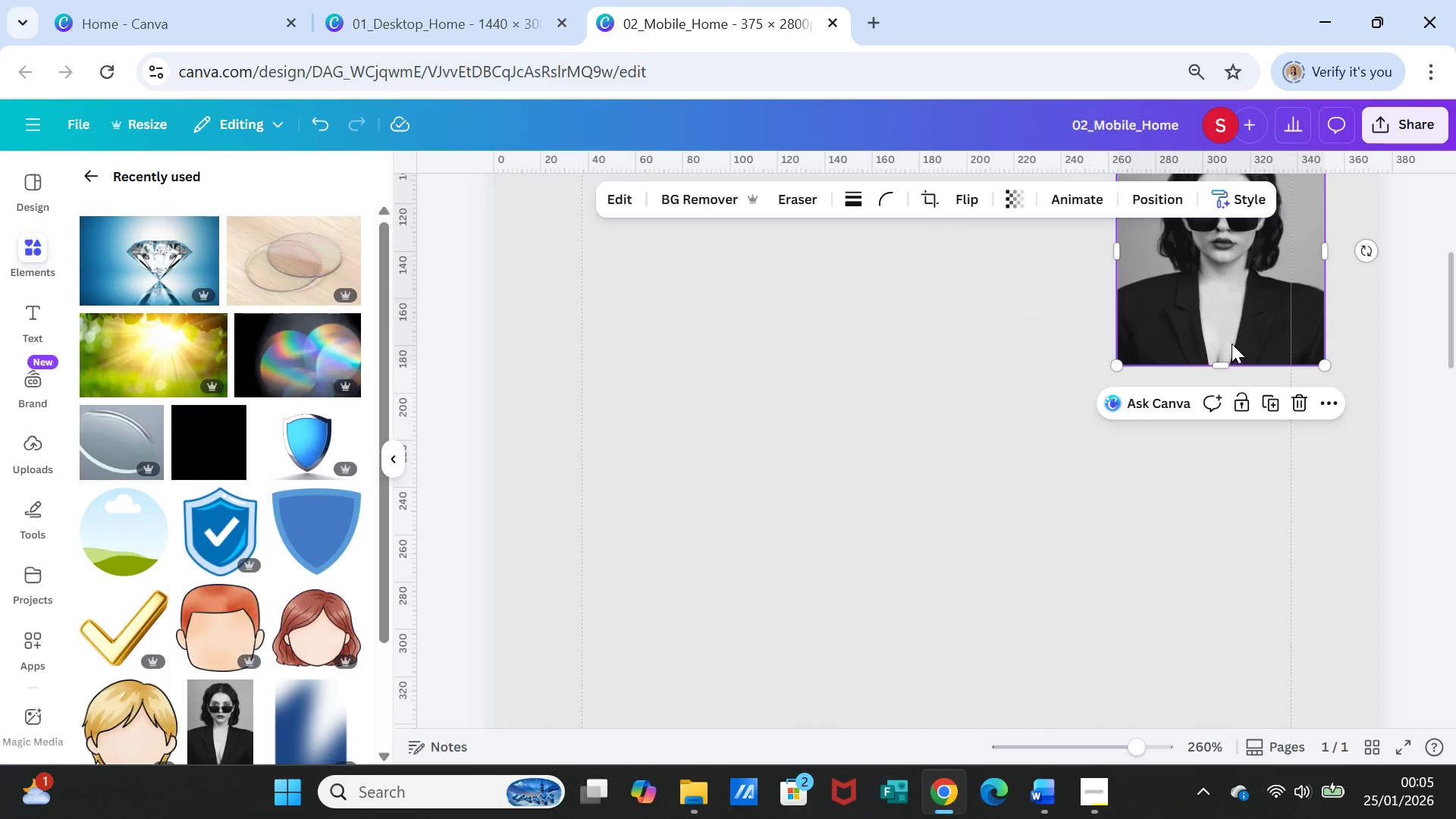 
left_click_drag(start_coordinate=[1232, 344], to_coordinate=[1236, 617])
 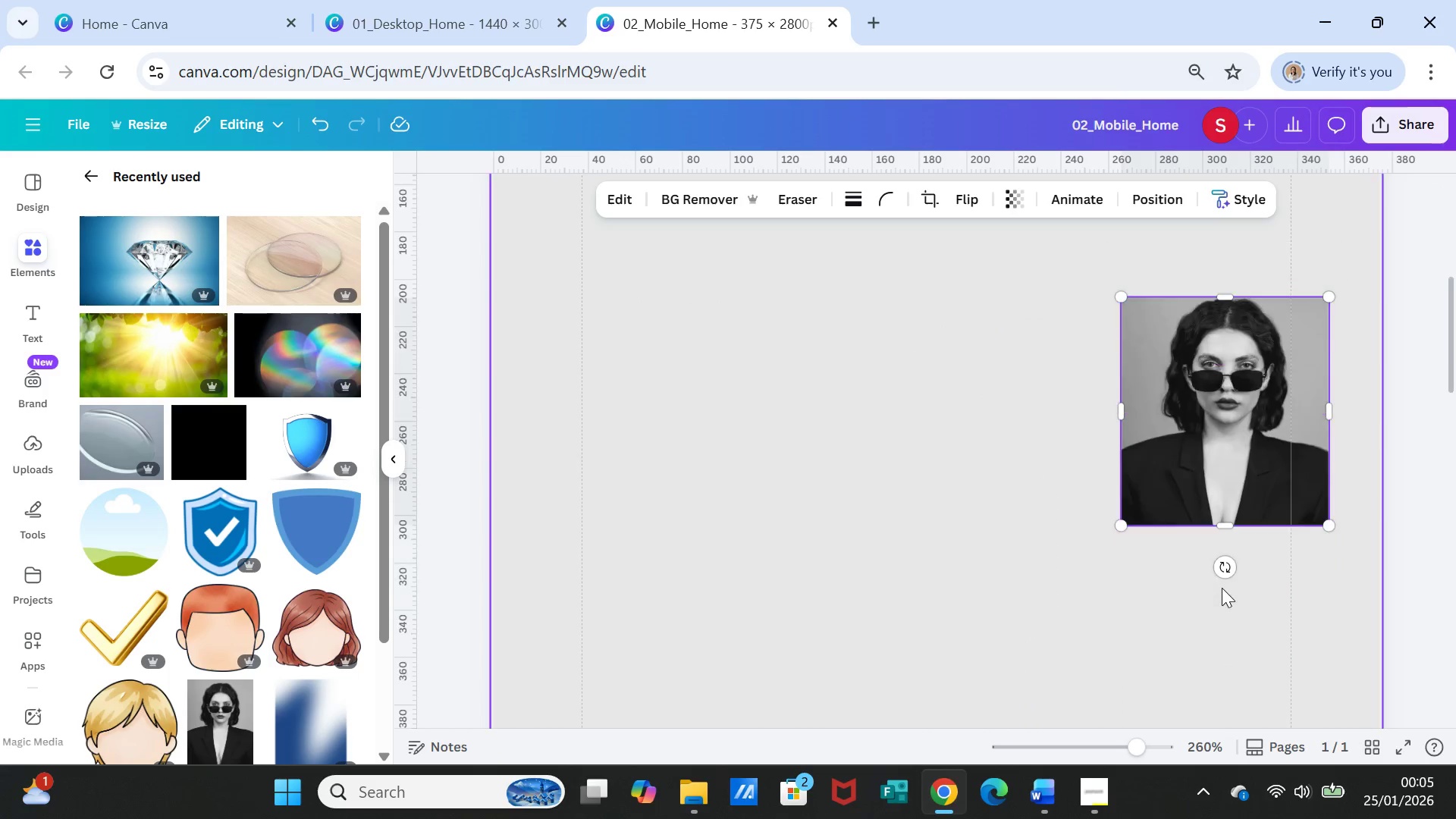 
scroll: coordinate [1210, 563], scroll_direction: down, amount: 3.0
 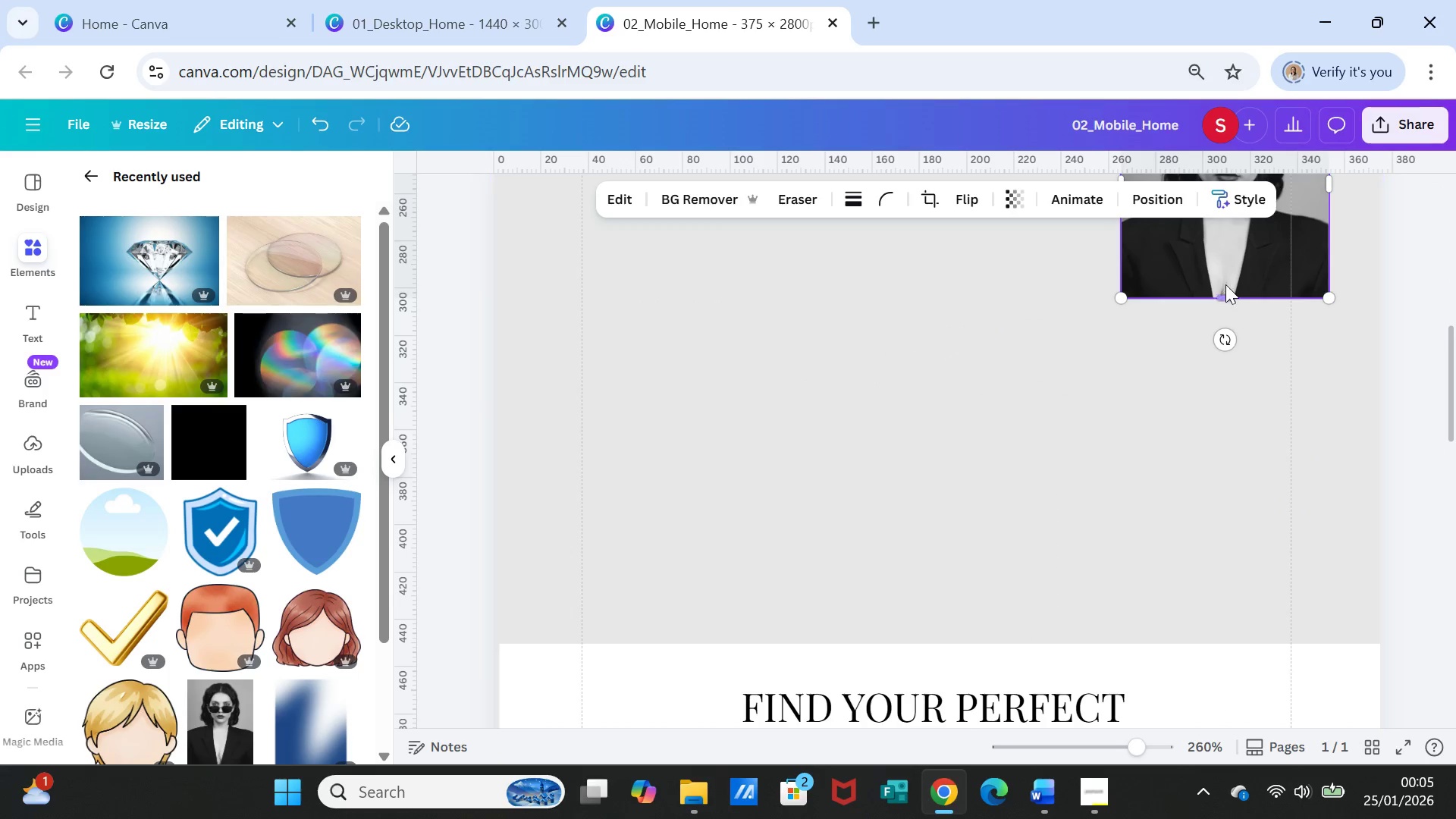 
left_click_drag(start_coordinate=[1225, 284], to_coordinate=[1235, 487])
 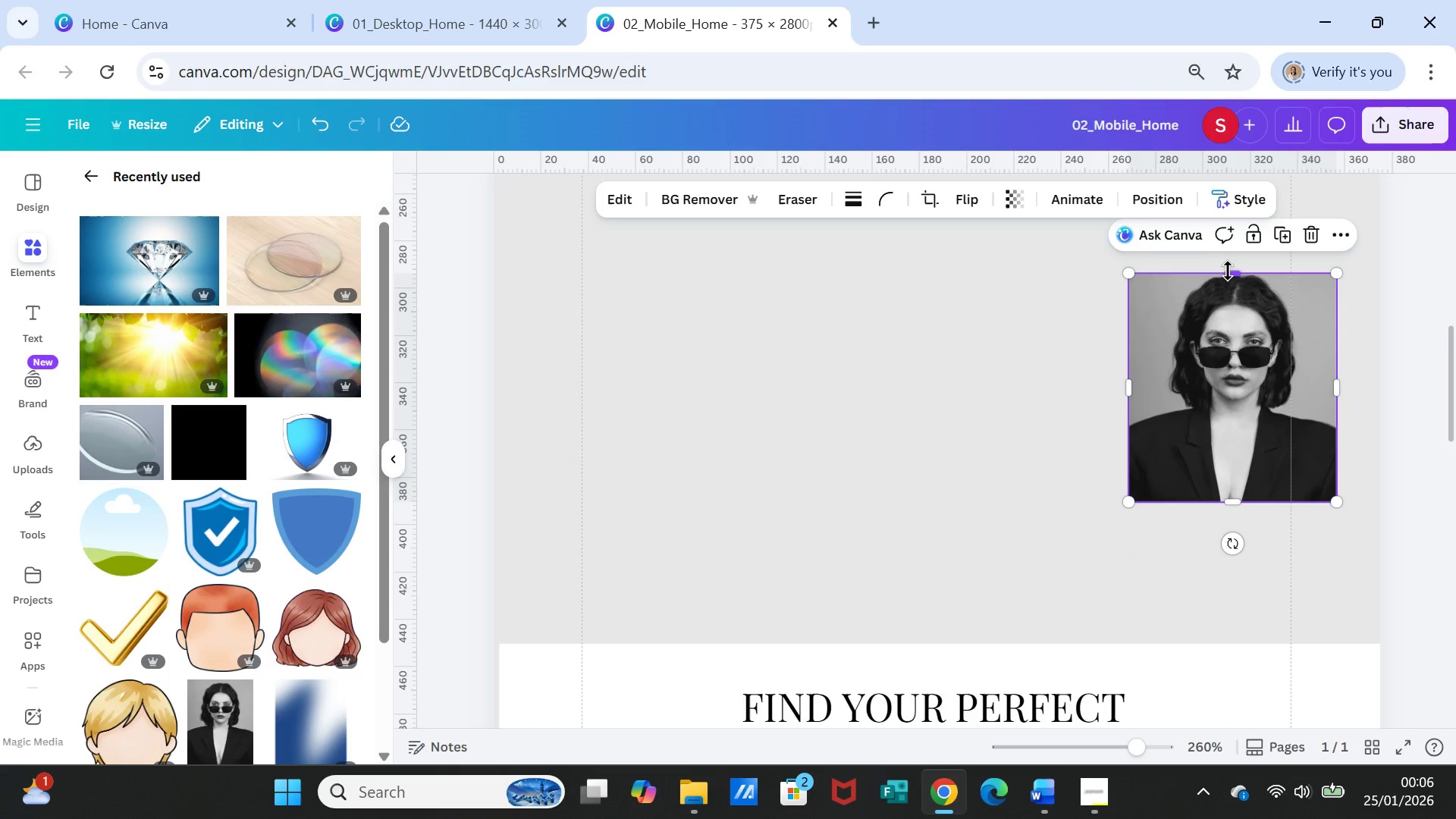 
left_click_drag(start_coordinate=[1228, 271], to_coordinate=[1220, 70])
 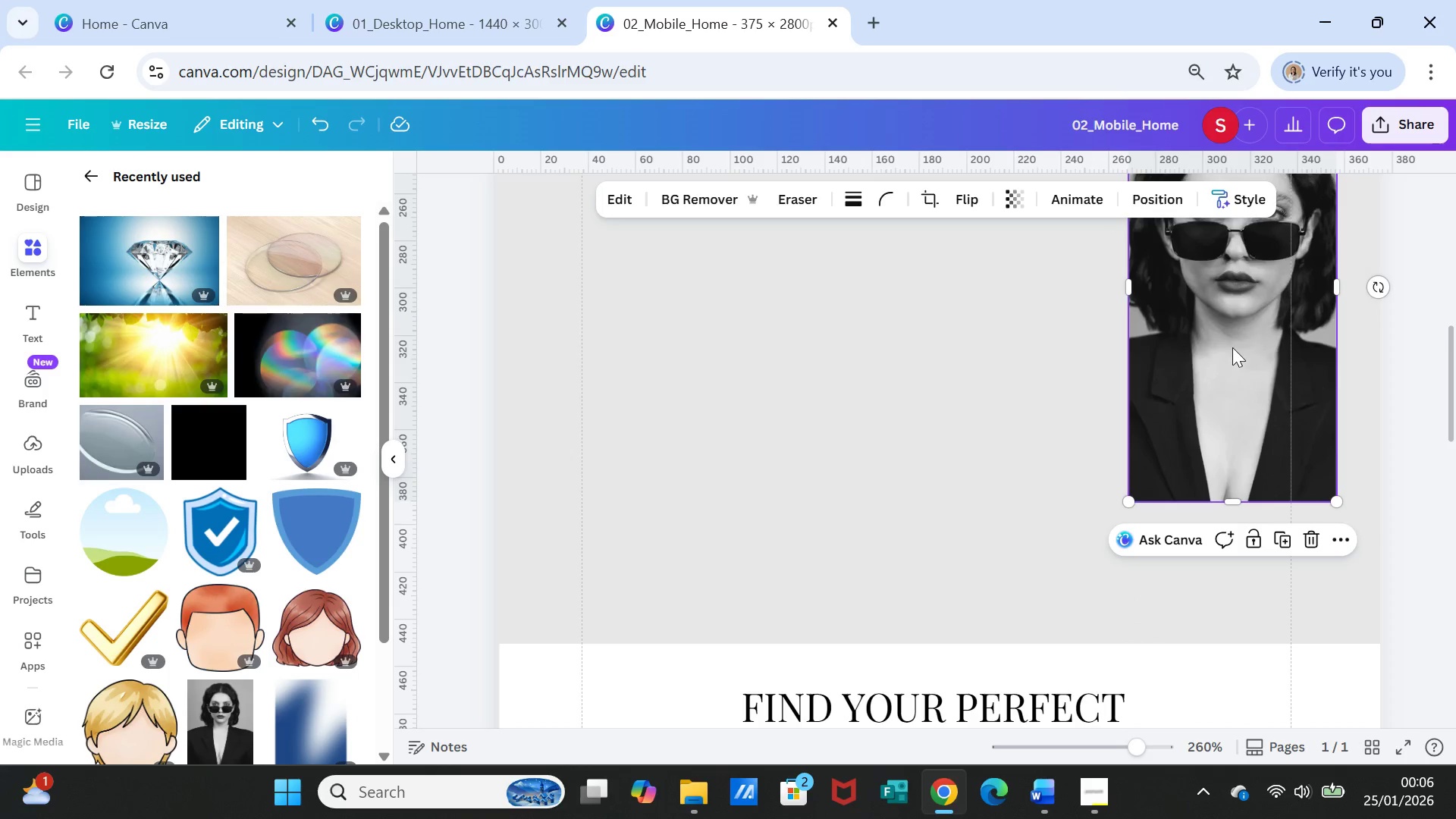 
scroll: coordinate [1232, 349], scroll_direction: up, amount: 2.0
 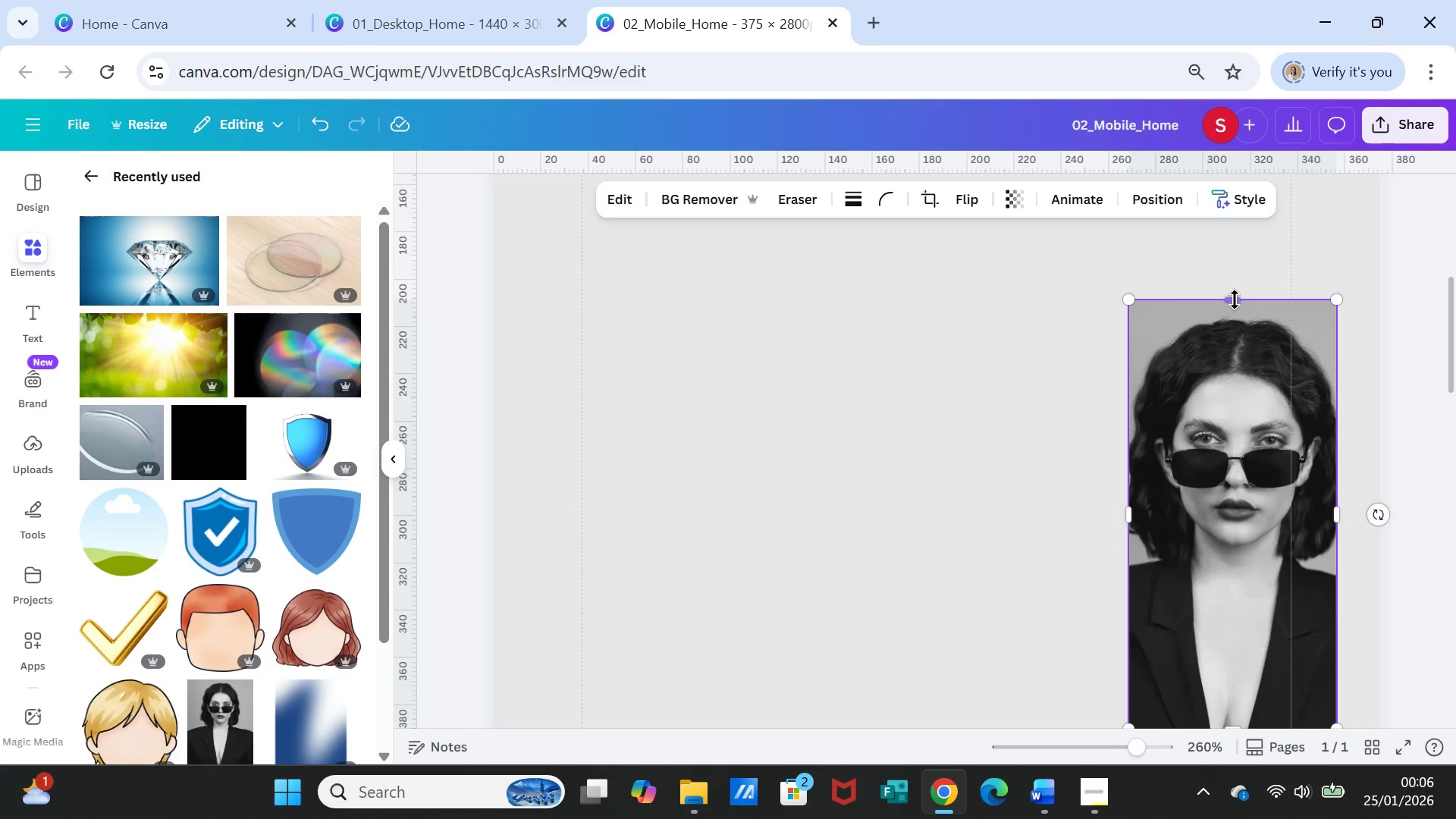 
left_click_drag(start_coordinate=[1235, 297], to_coordinate=[1221, 206])
 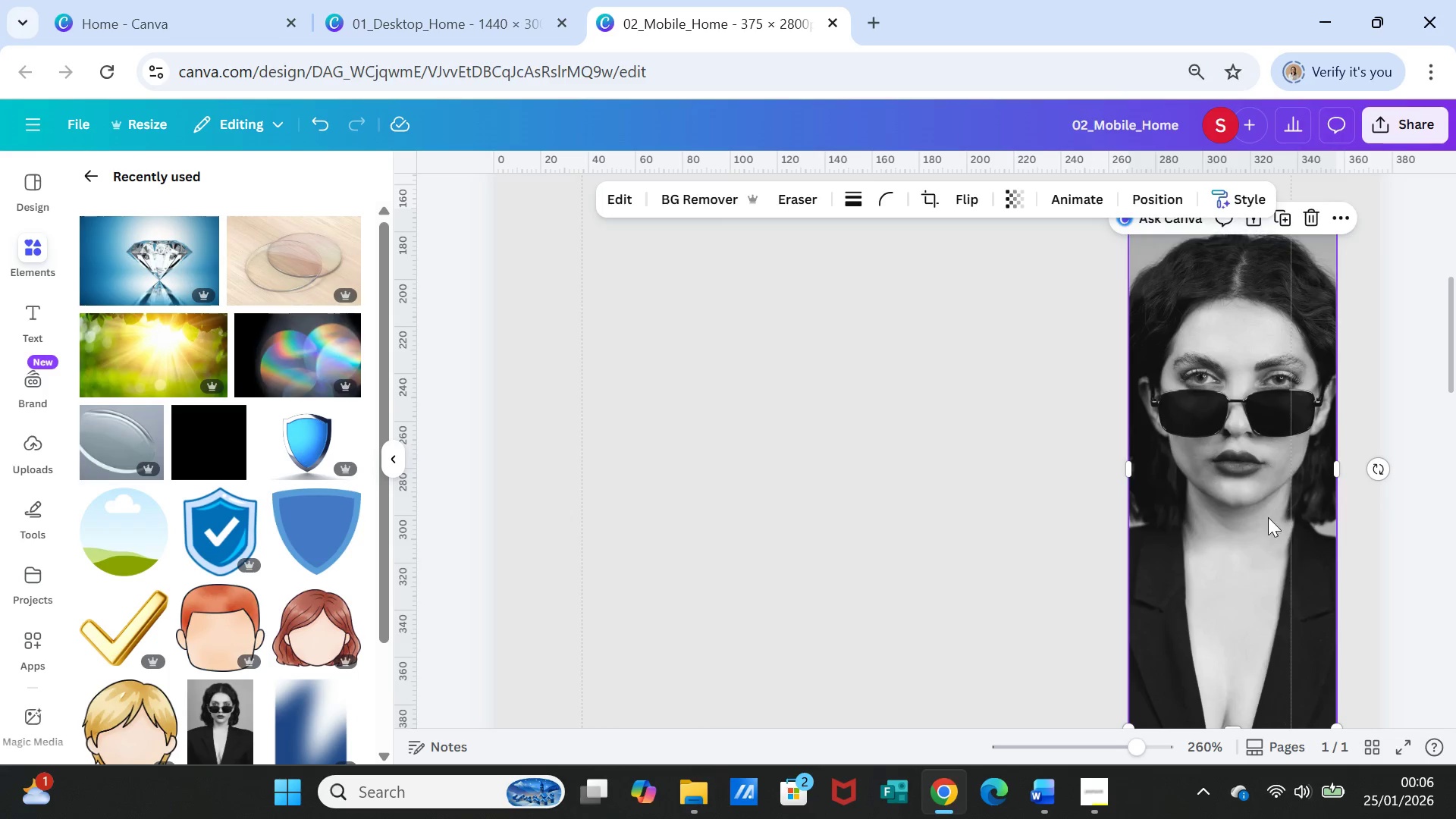 
scroll: coordinate [1268, 517], scroll_direction: down, amount: 3.0
 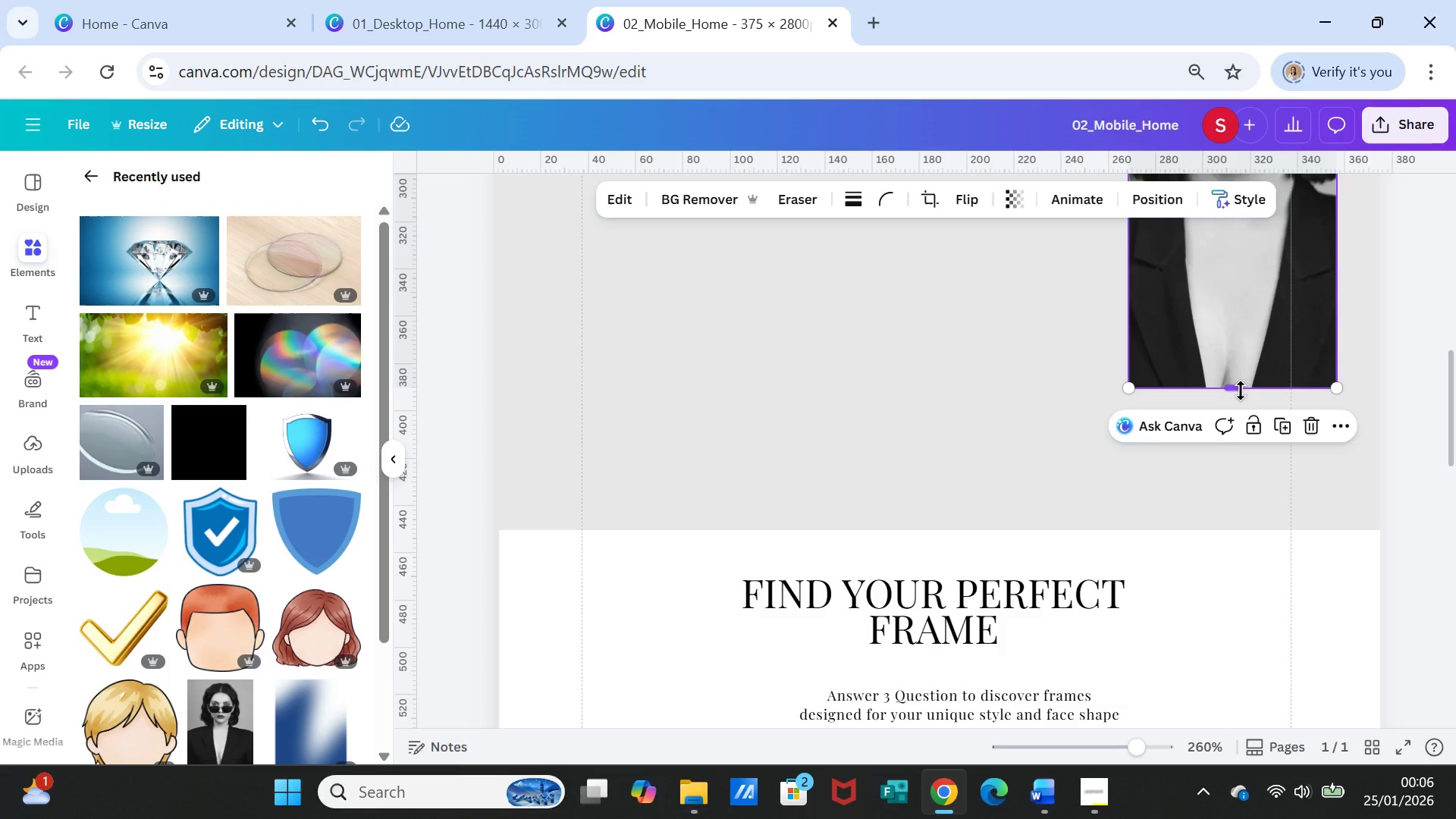 
left_click_drag(start_coordinate=[1241, 391], to_coordinate=[1254, 535])
 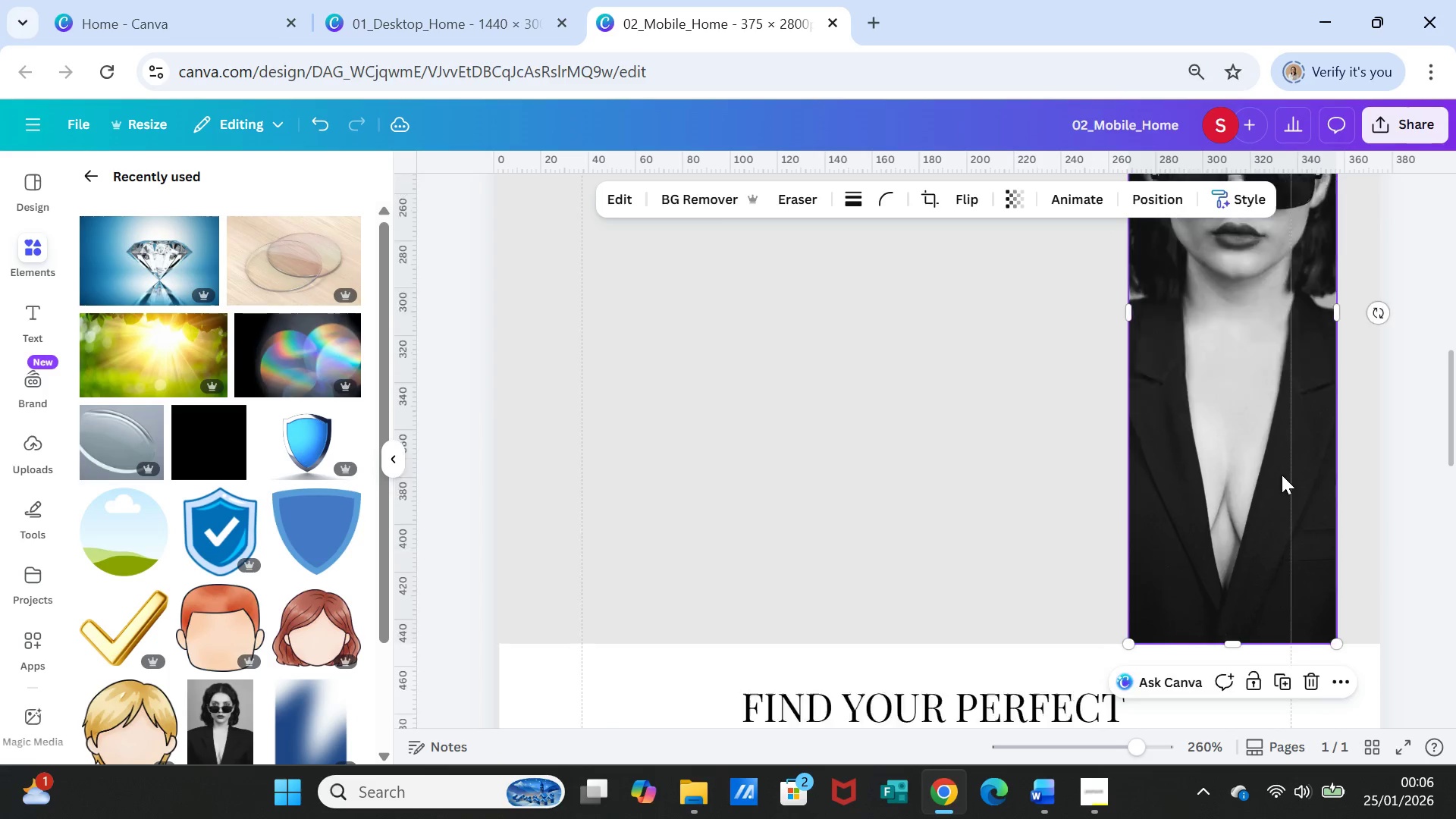 
scroll: coordinate [1282, 475], scroll_direction: up, amount: 2.0
 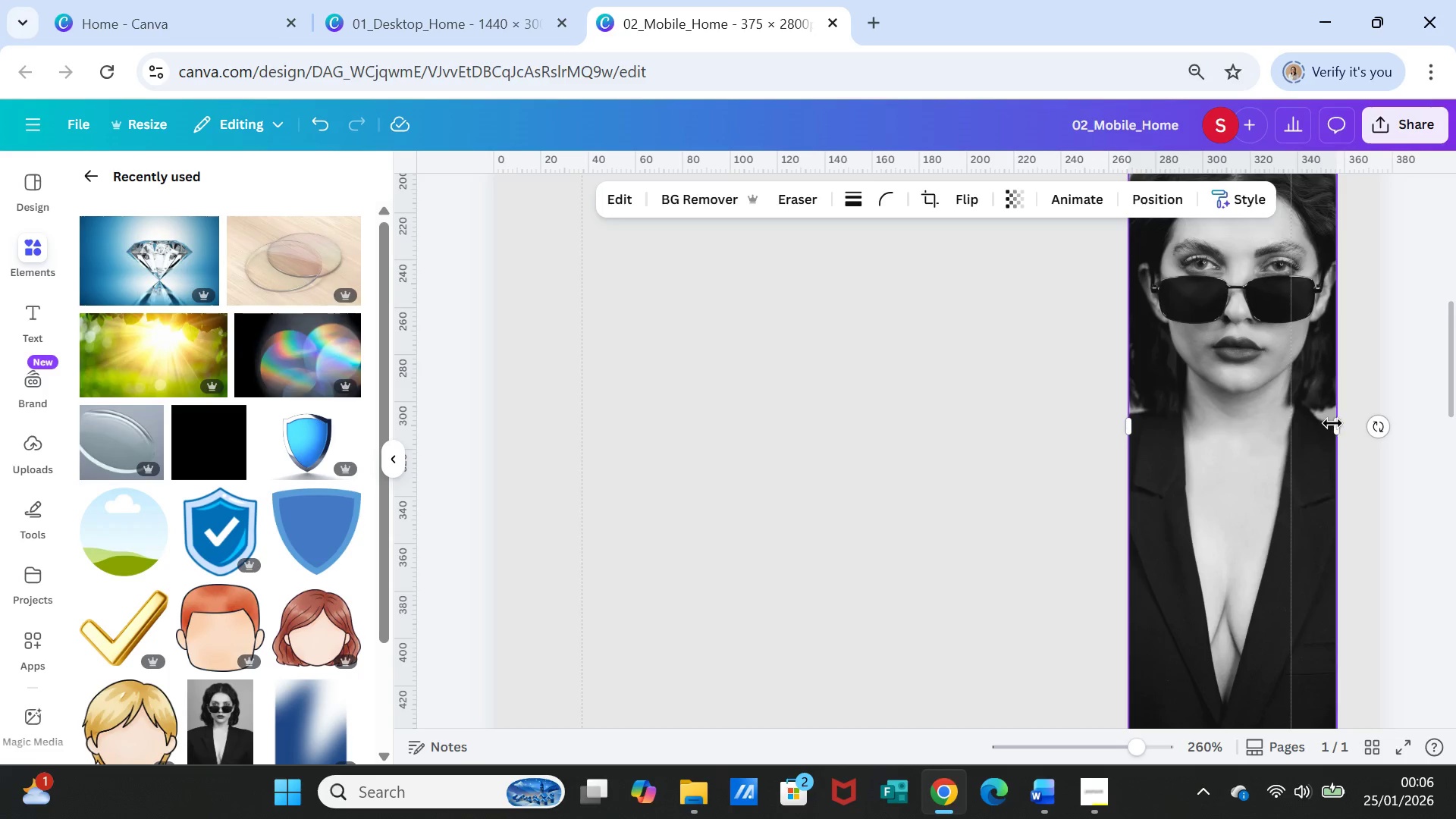 
left_click_drag(start_coordinate=[1335, 422], to_coordinate=[1375, 424])
 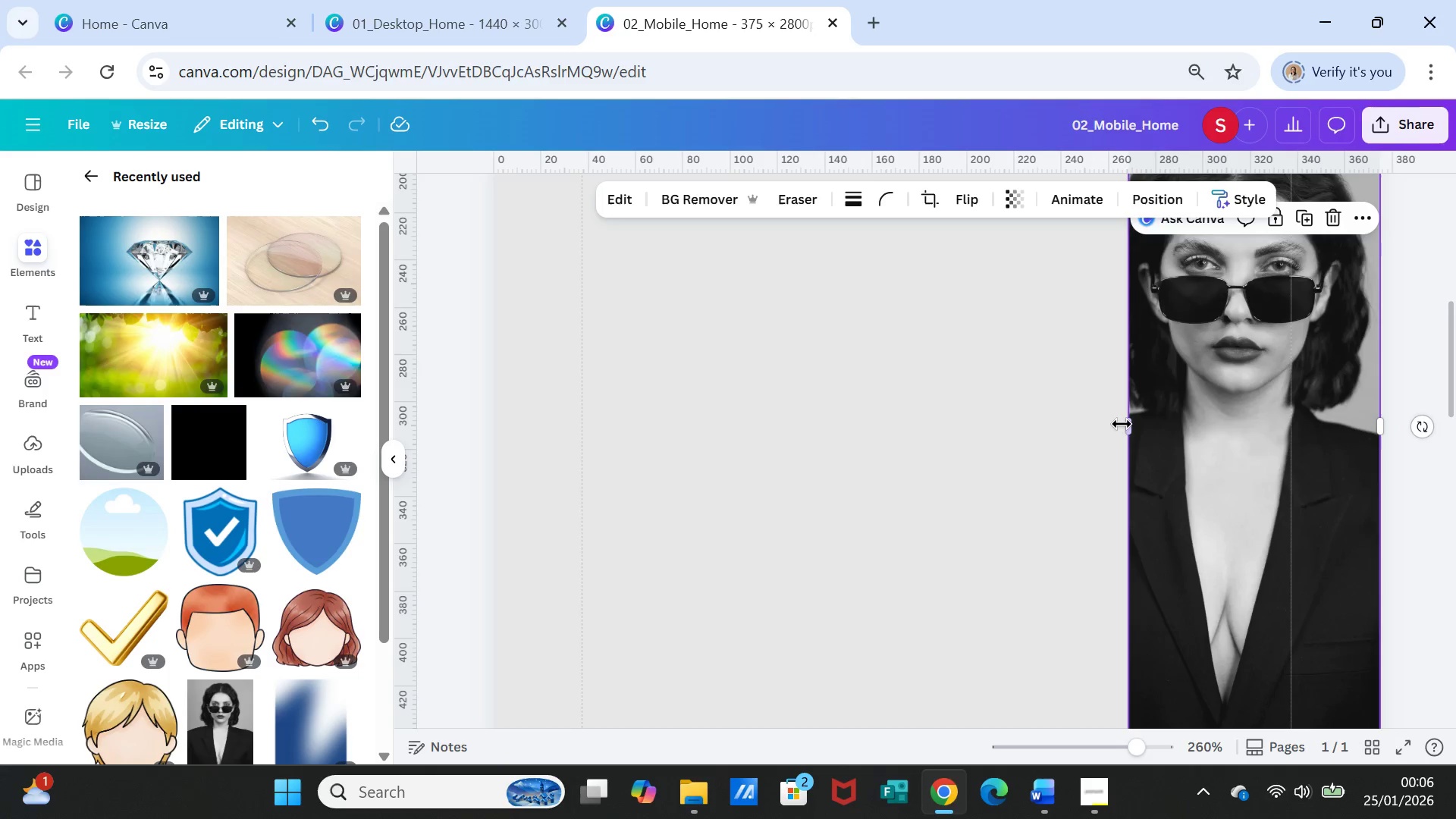 
left_click_drag(start_coordinate=[1123, 419], to_coordinate=[990, 416])
 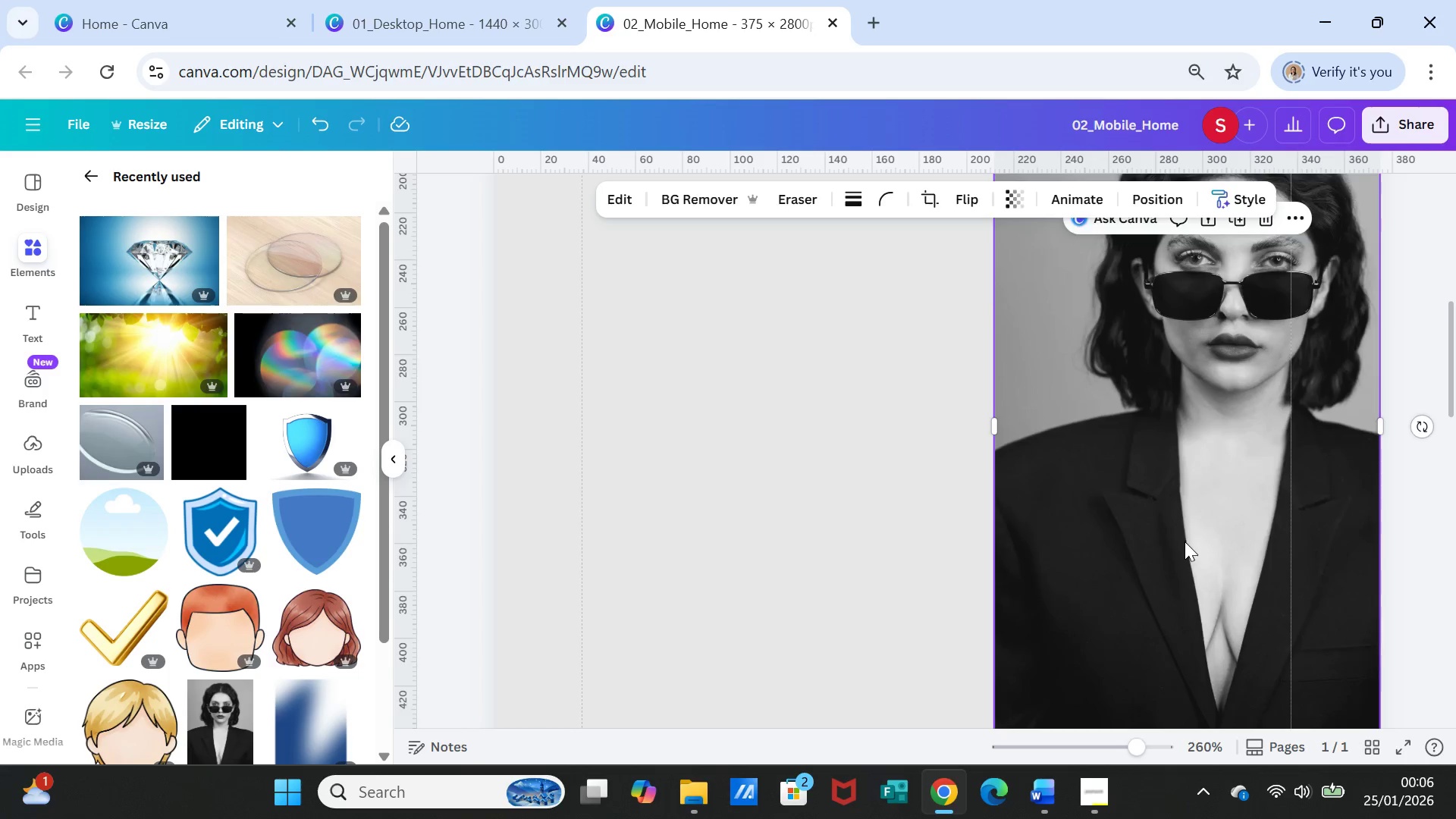 
scroll: coordinate [1185, 541], scroll_direction: up, amount: 2.0
 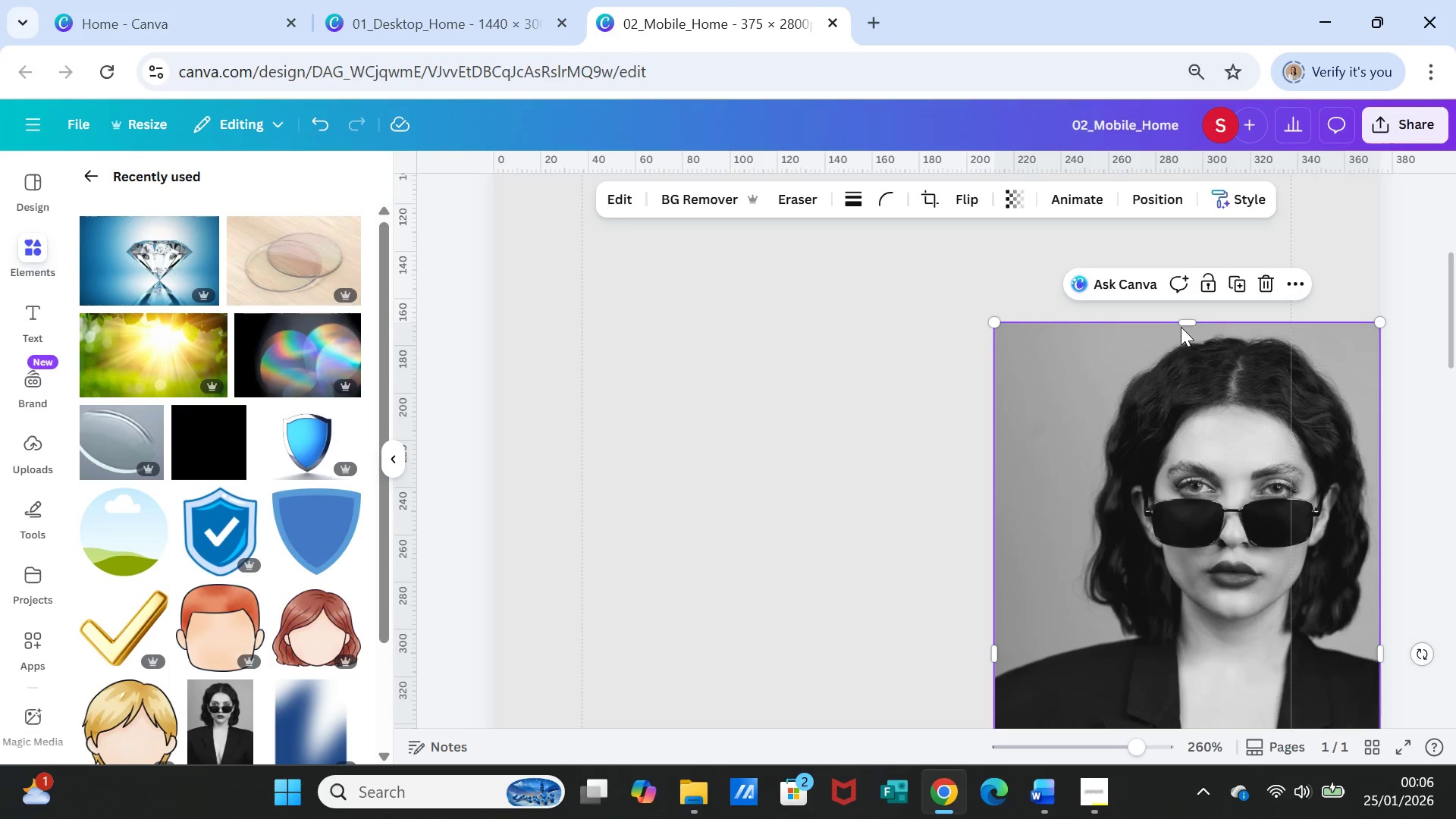 
left_click_drag(start_coordinate=[1184, 323], to_coordinate=[1182, 287])
 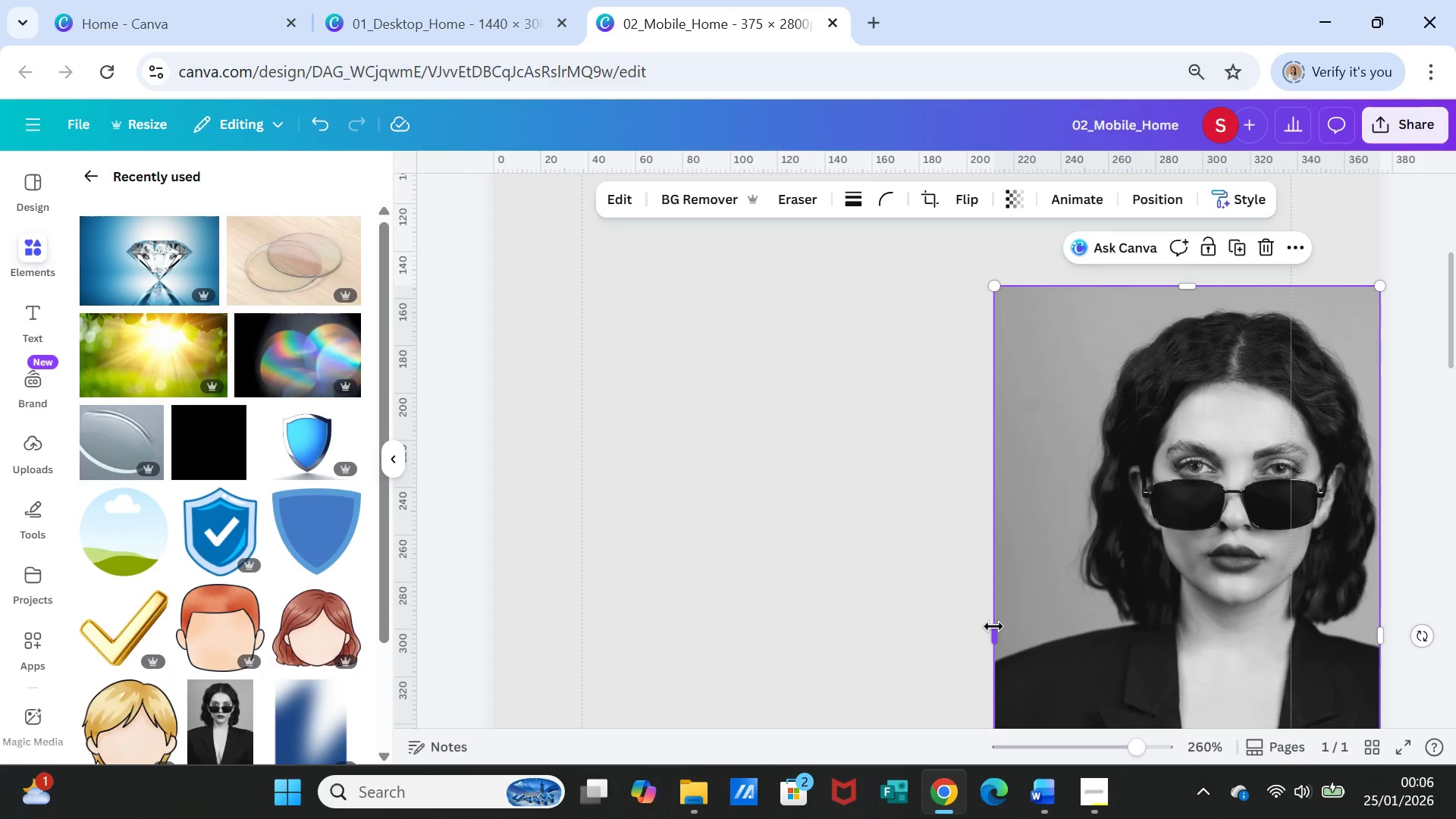 
left_click_drag(start_coordinate=[990, 627], to_coordinate=[958, 623])
 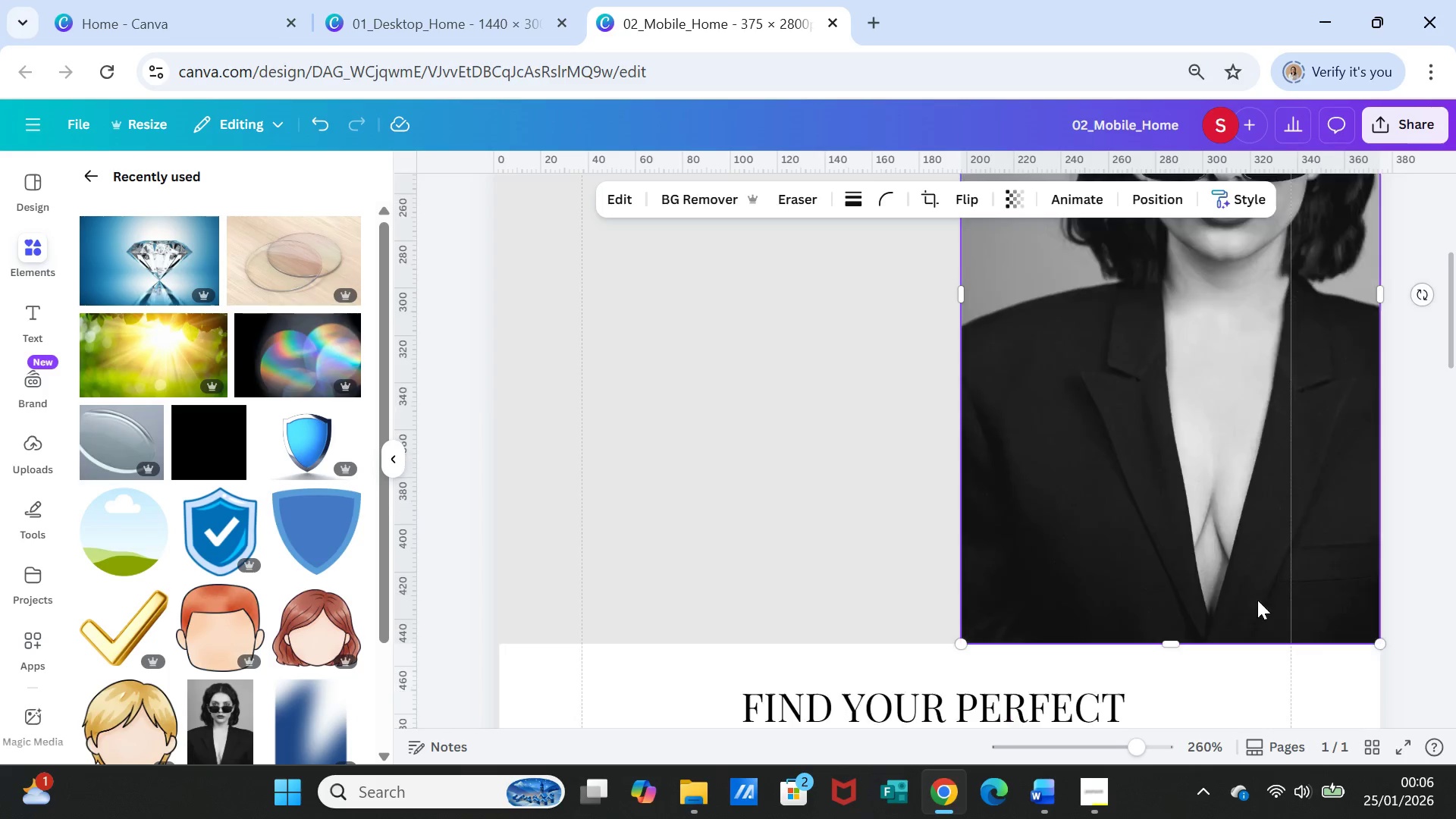 
scroll: coordinate [1257, 600], scroll_direction: down, amount: 3.0
 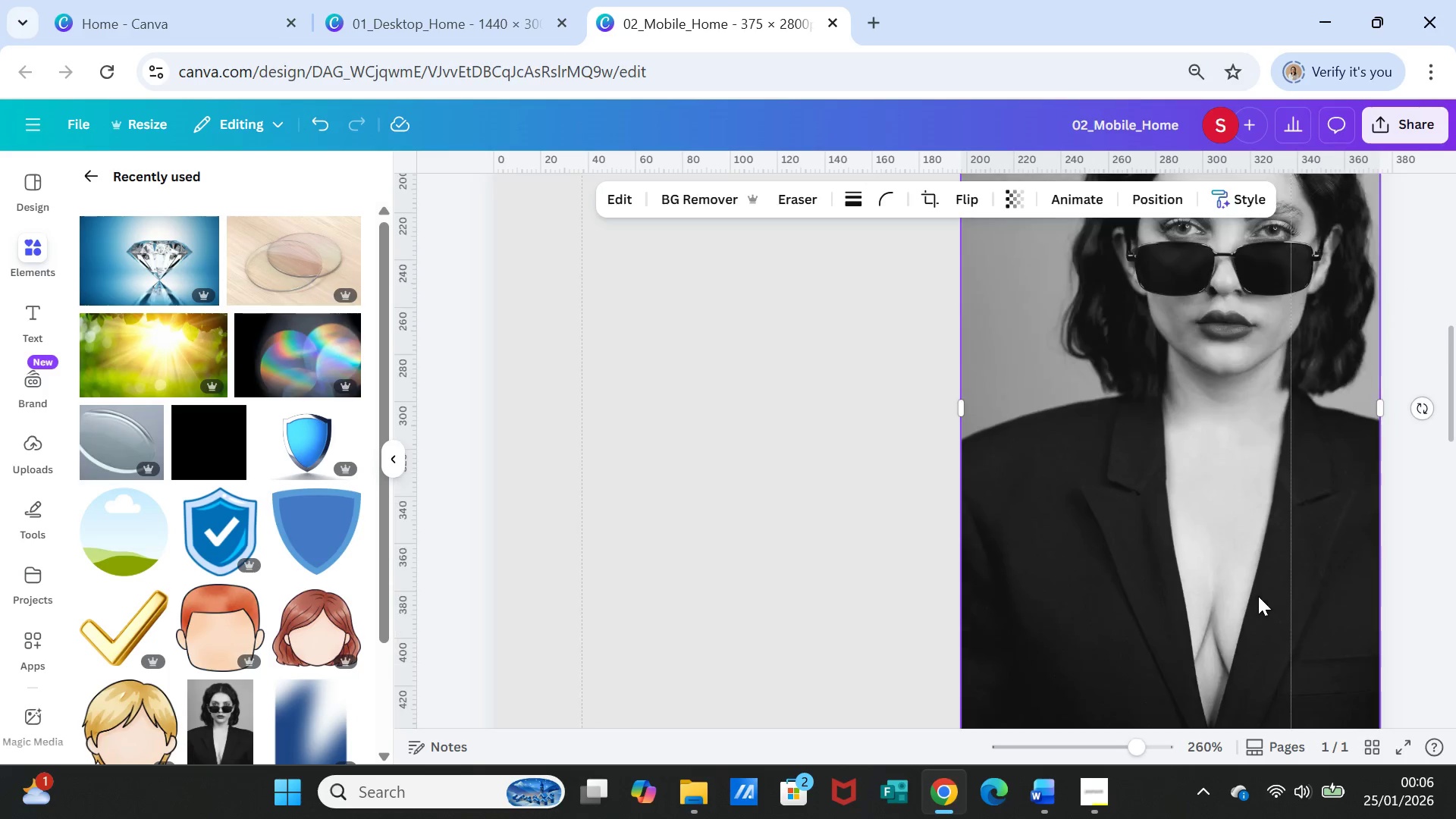 
left_click([1234, 563])
 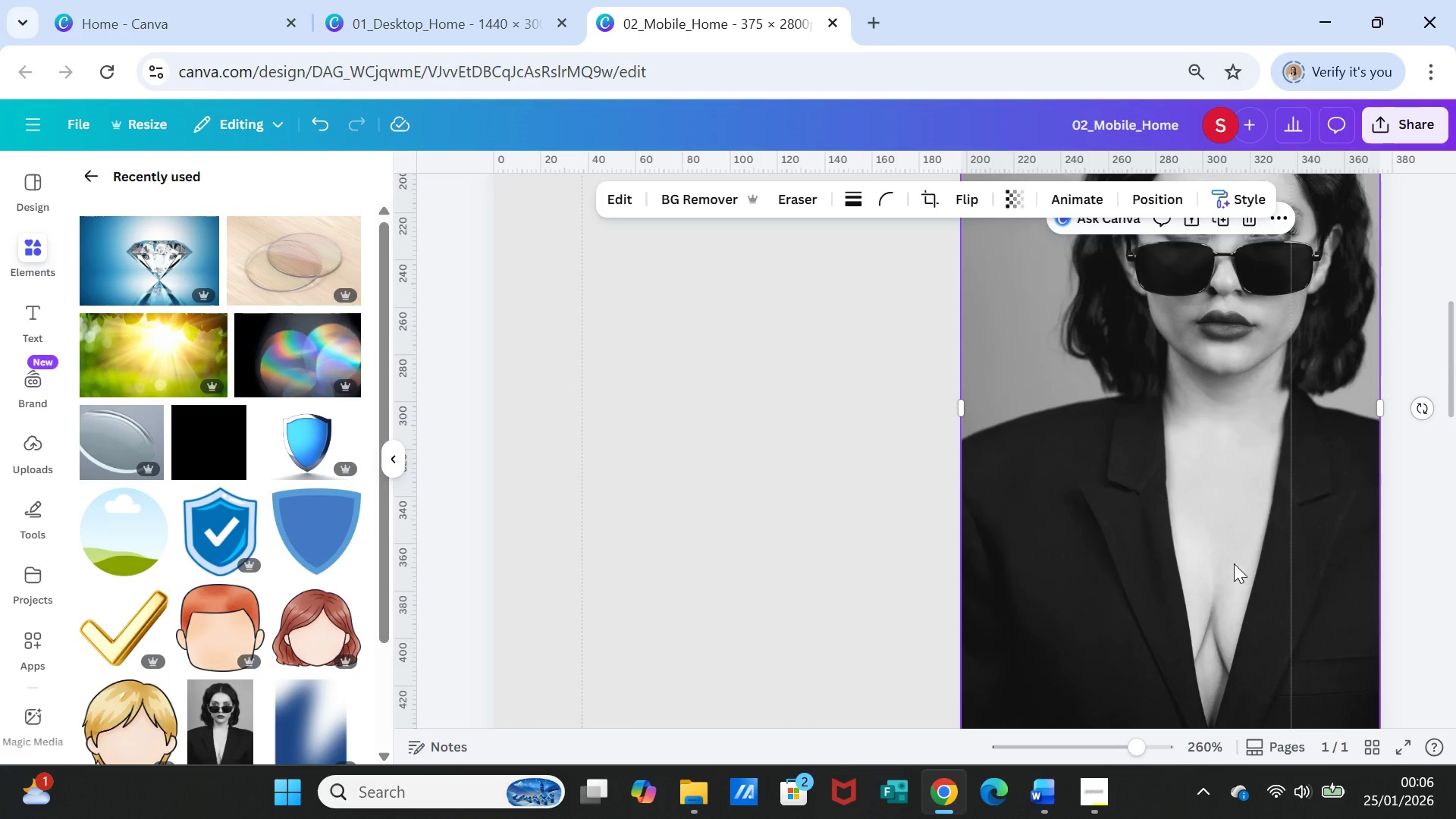 
scroll: coordinate [1258, 596], scroll_direction: up, amount: 1.0
 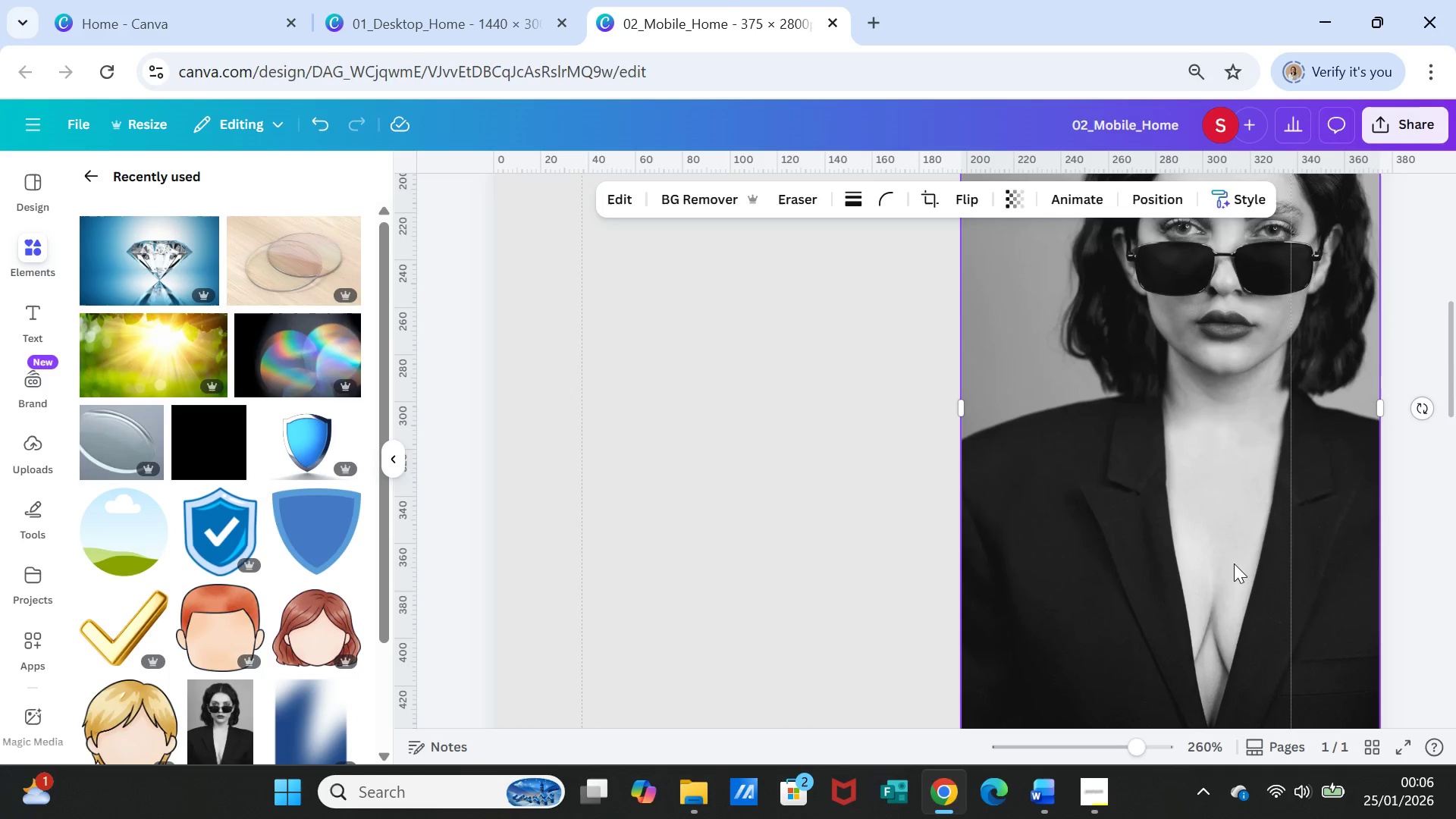 
double_click([1234, 563])
 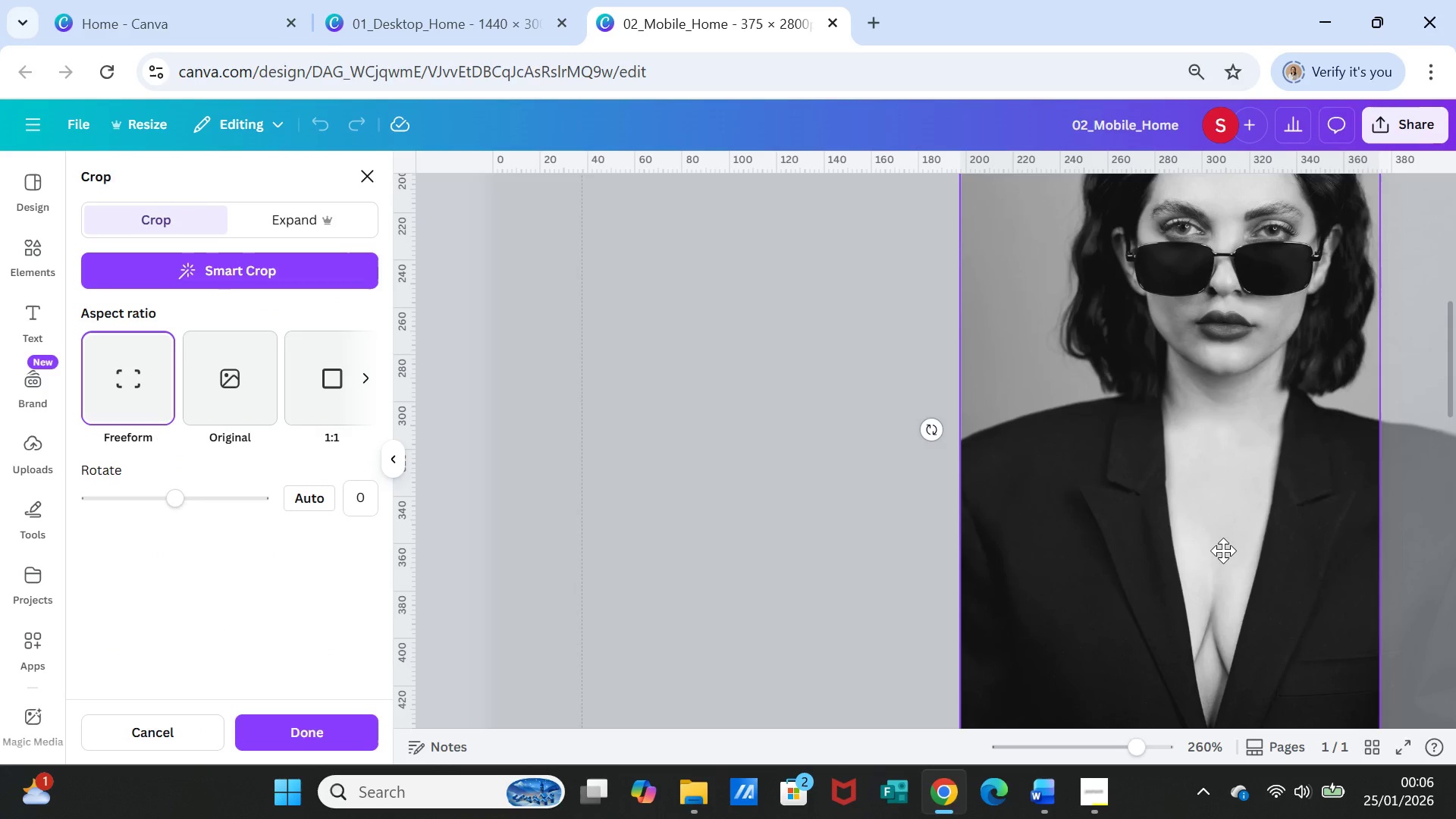 
left_click_drag(start_coordinate=[1223, 551], to_coordinate=[1180, 550])
 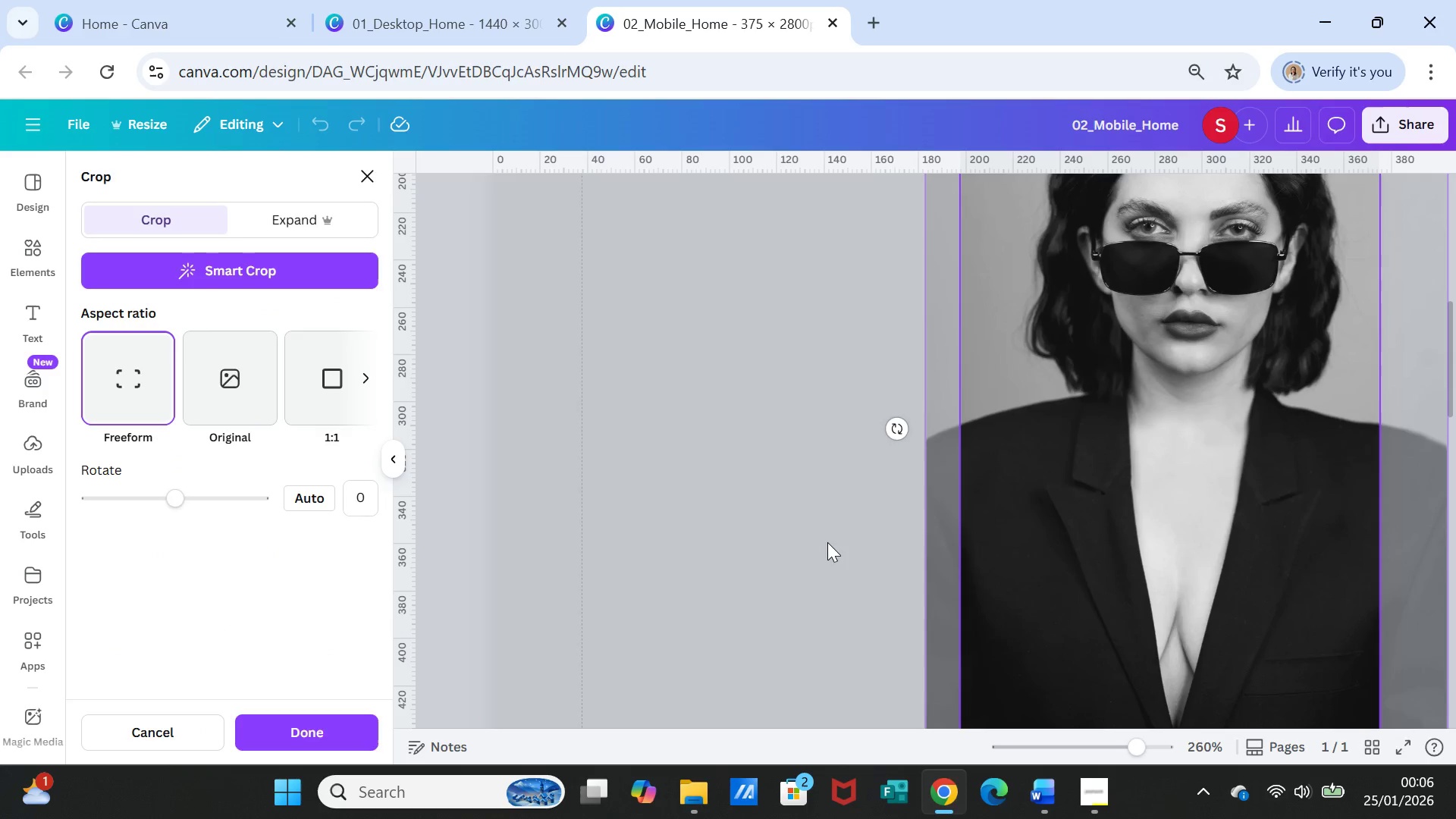 
left_click([827, 542])
 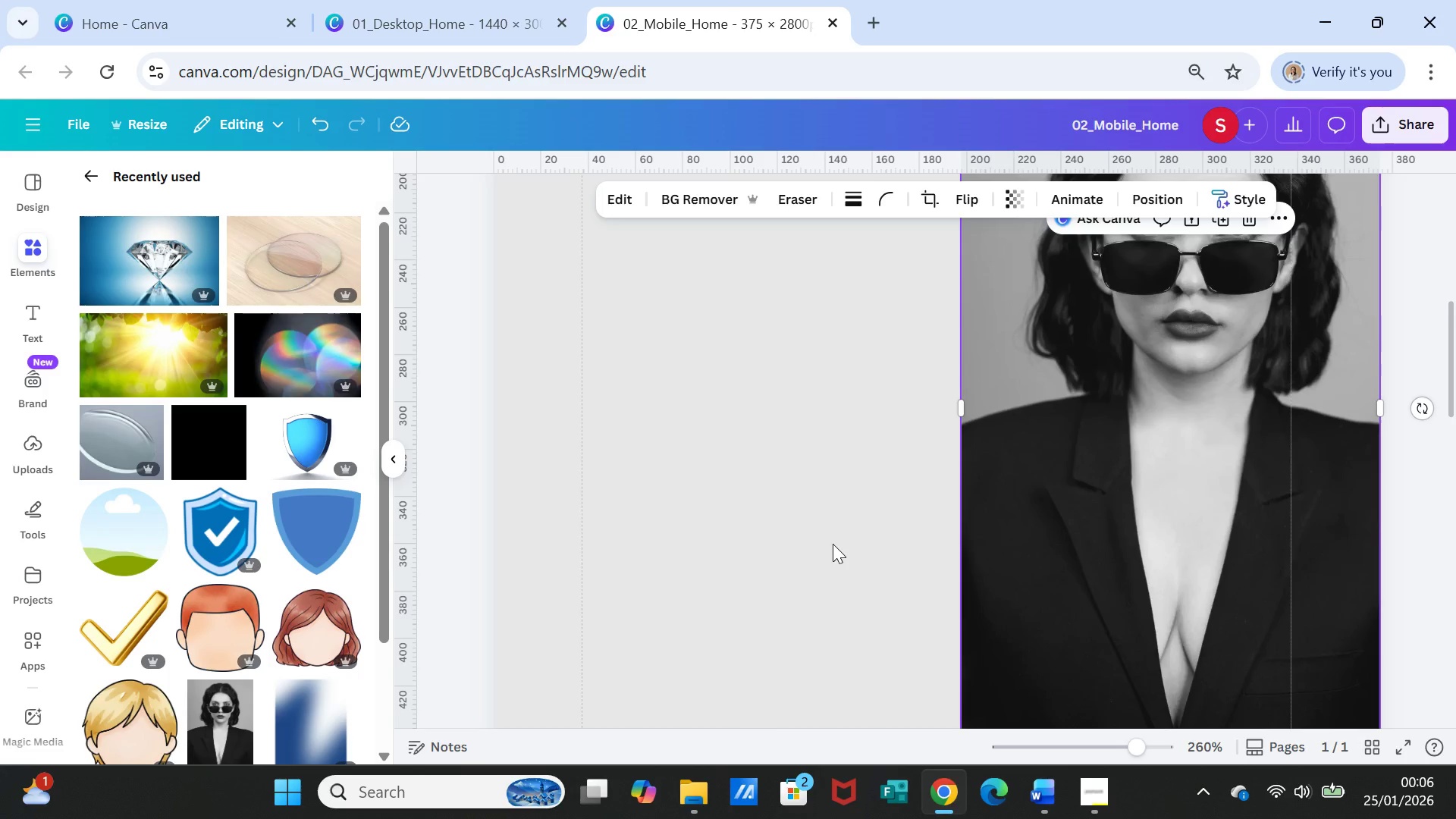 
scroll: coordinate [834, 544], scroll_direction: up, amount: 2.0
 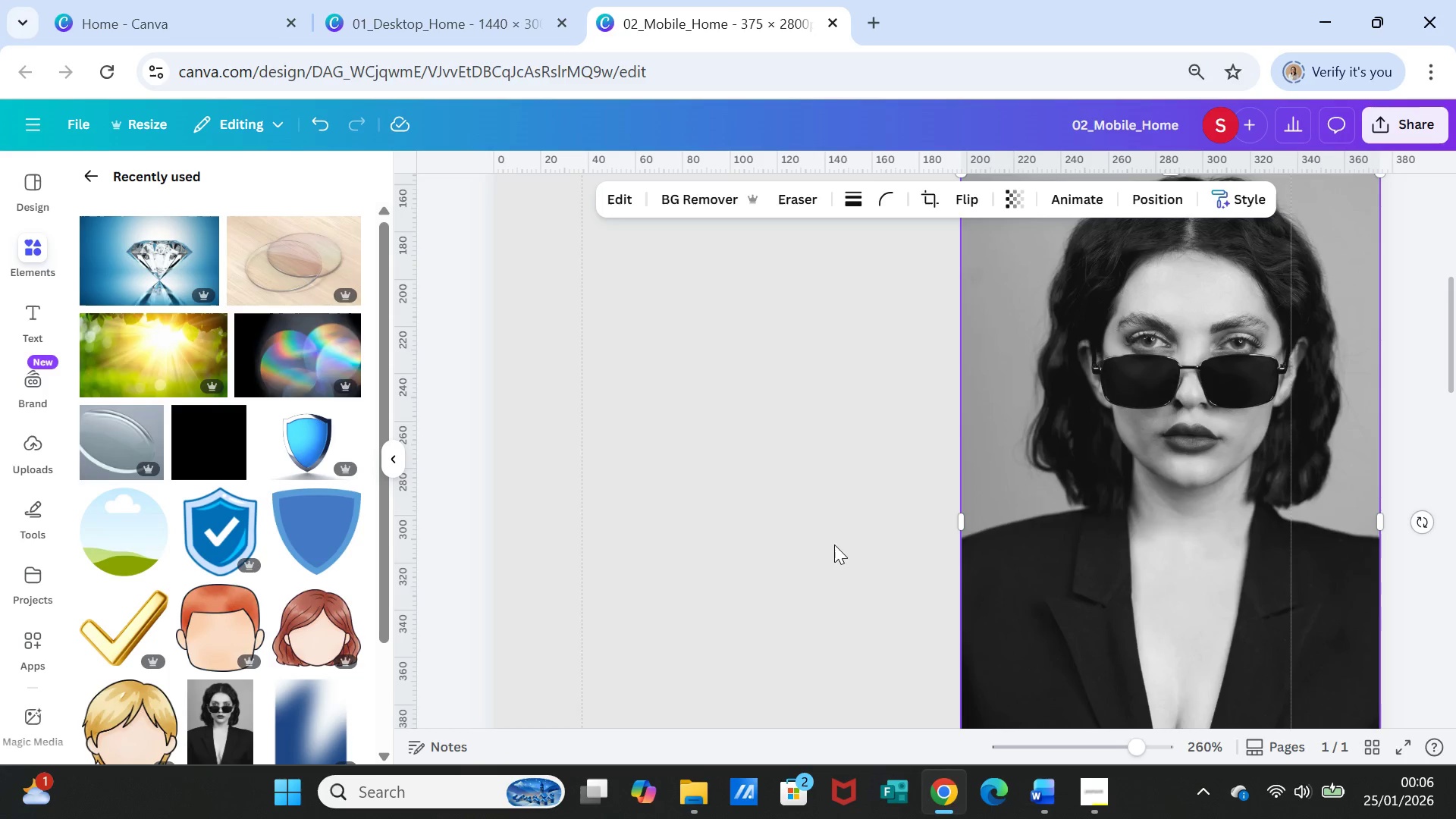 
scroll: coordinate [834, 544], scroll_direction: down, amount: 4.0
 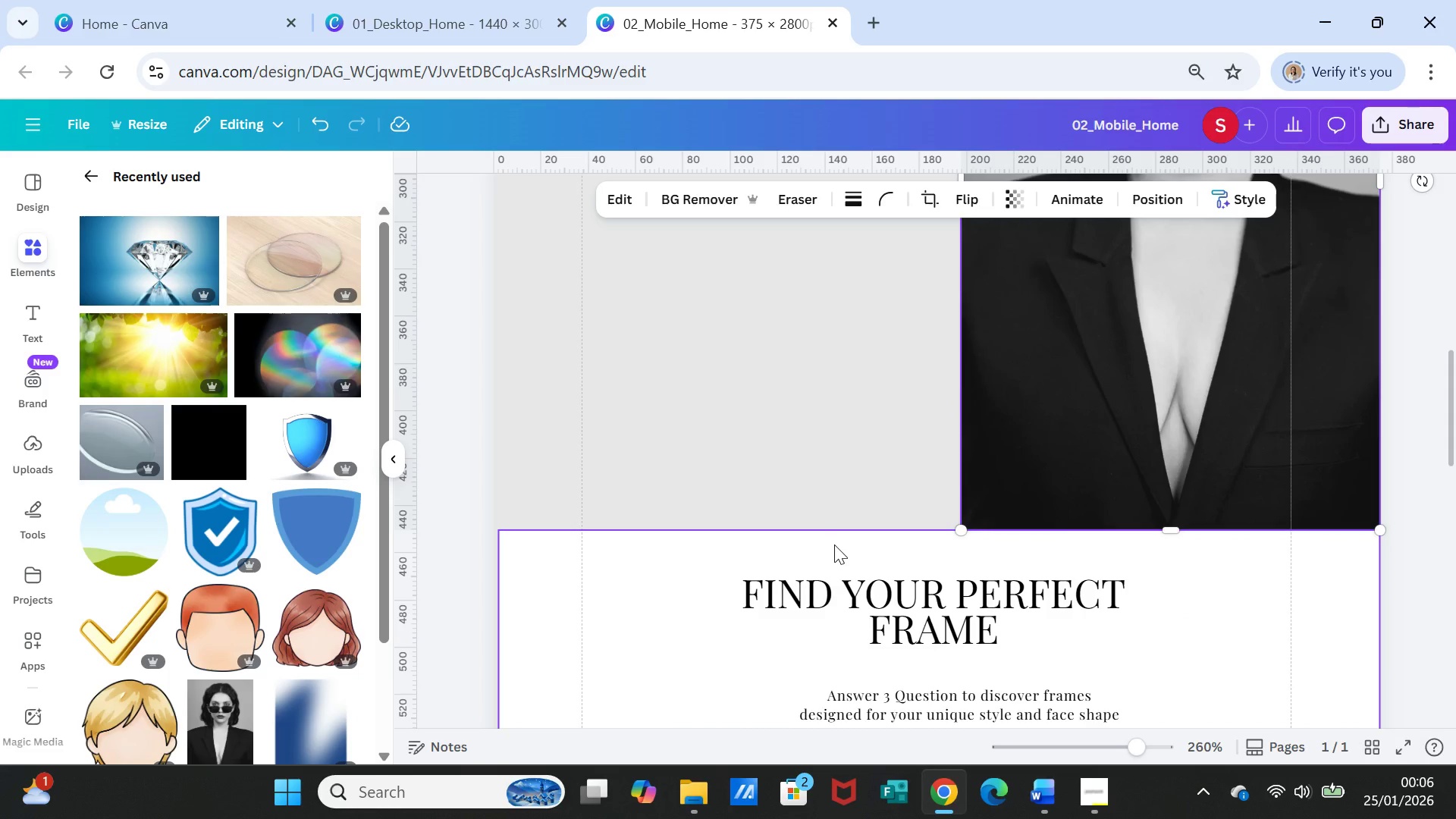 
scroll: coordinate [834, 544], scroll_direction: up, amount: 7.0
 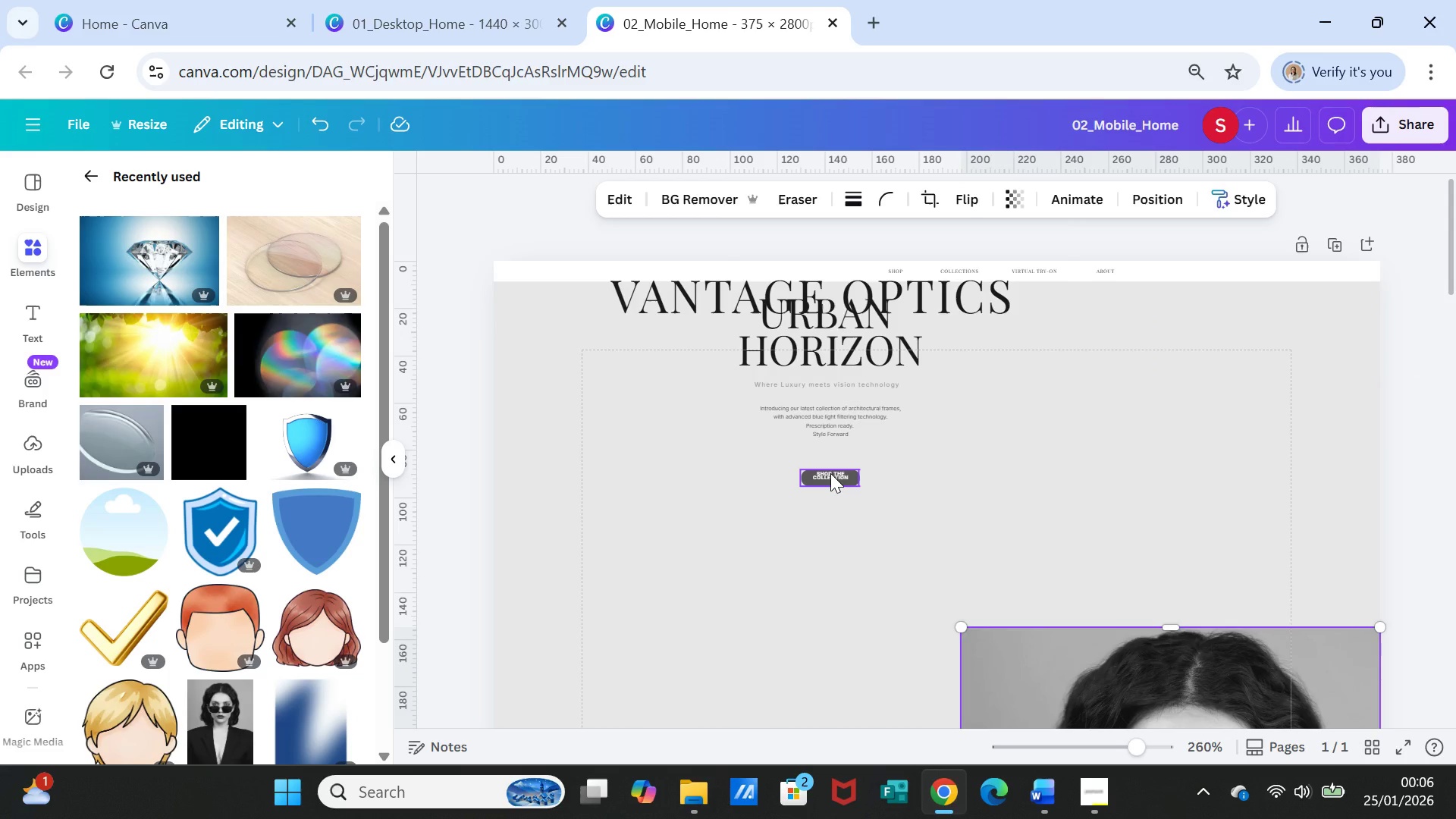 
left_click_drag(start_coordinate=[830, 473], to_coordinate=[696, 536])
 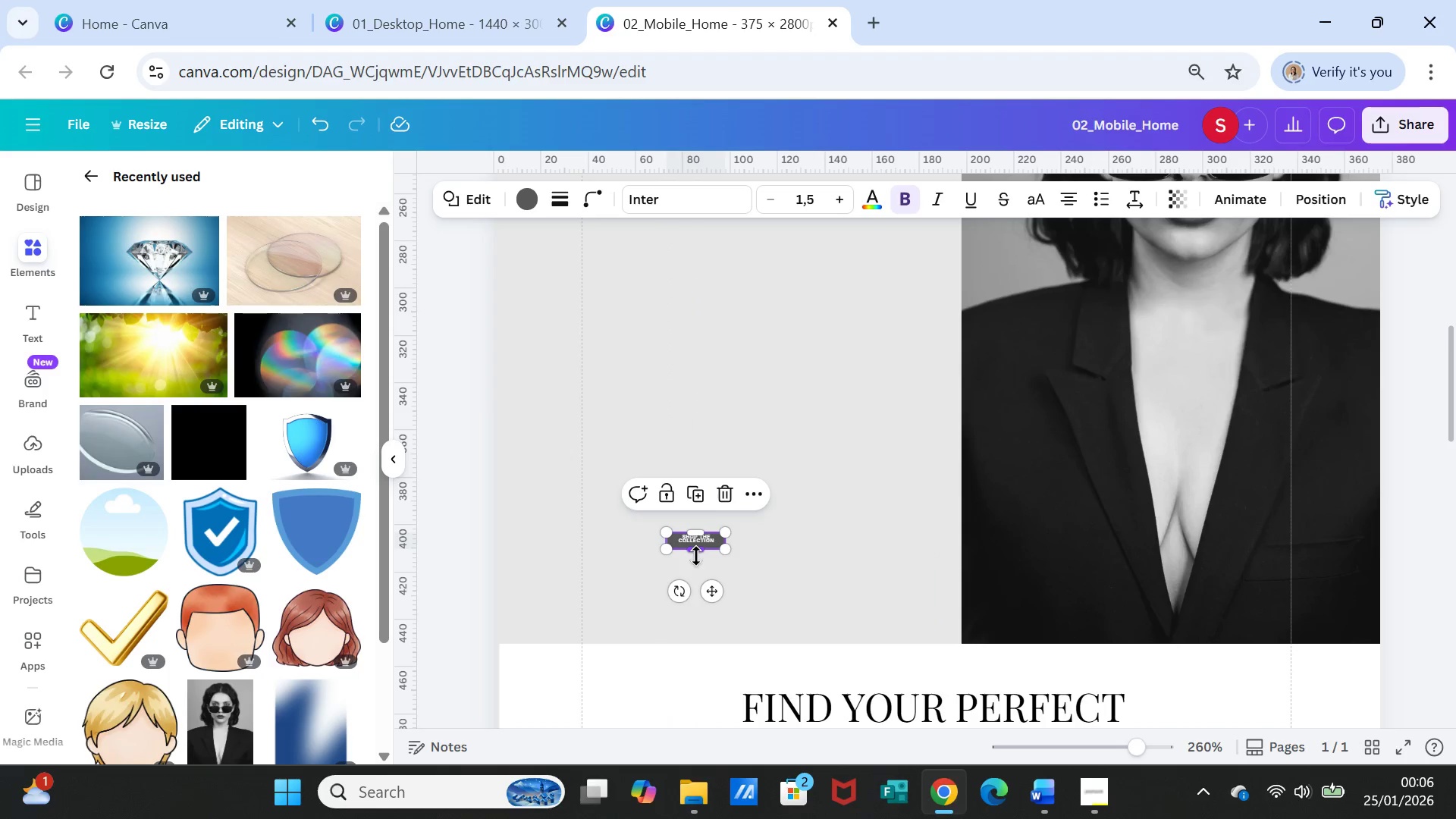 
scroll: coordinate [731, 673], scroll_direction: down, amount: 6.0
 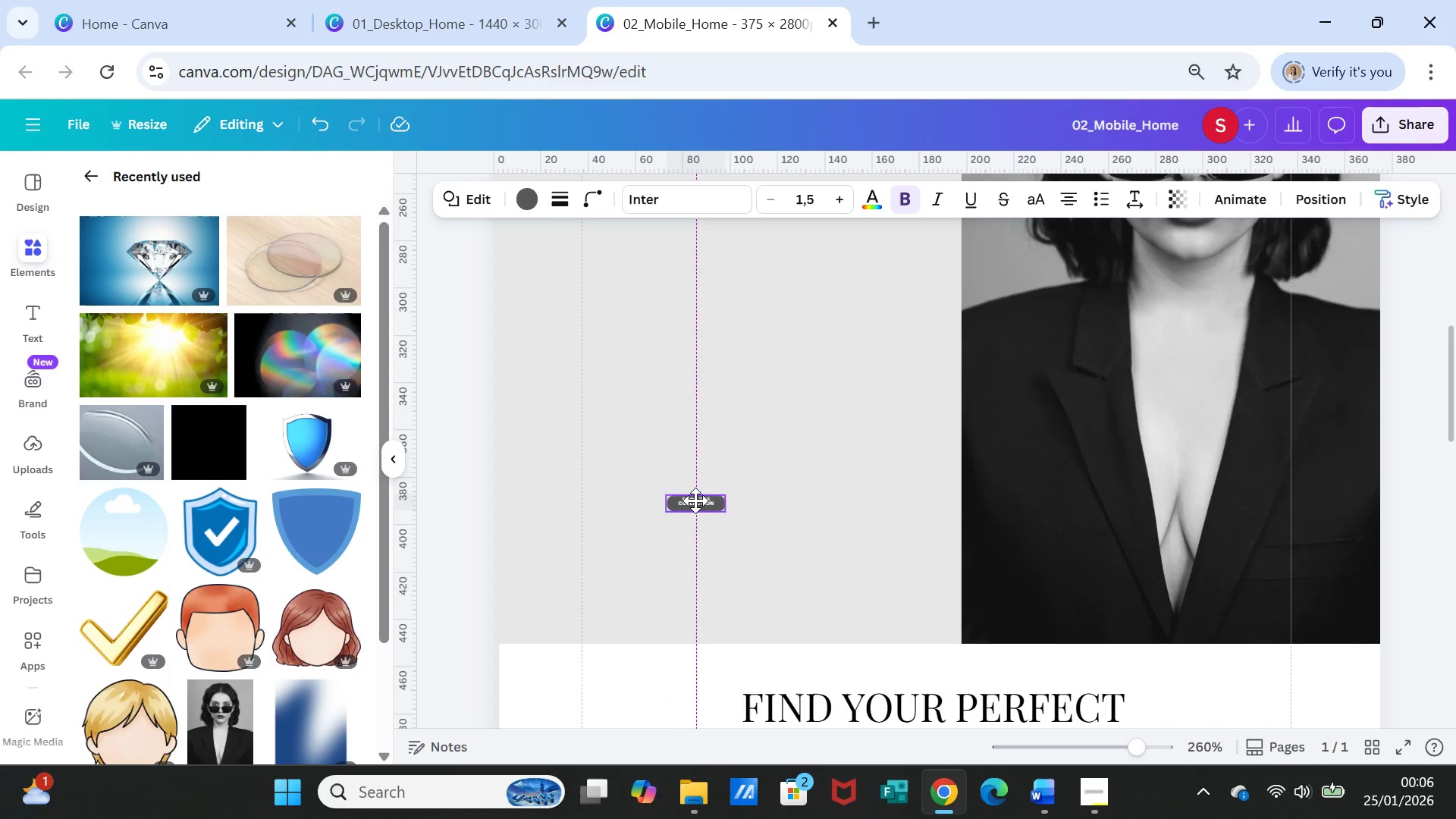 
double_click([698, 538])
 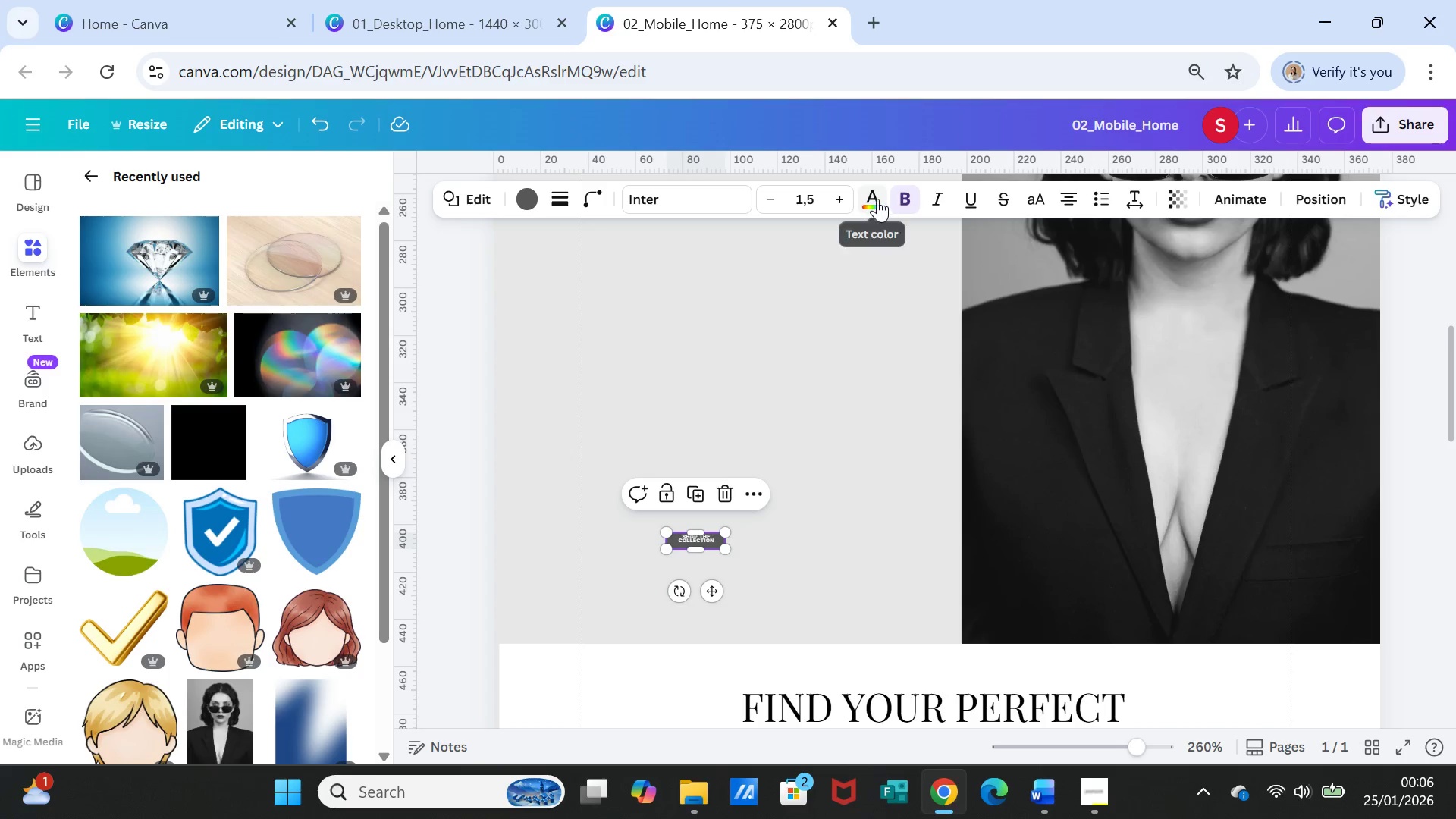 
left_click([841, 194])
 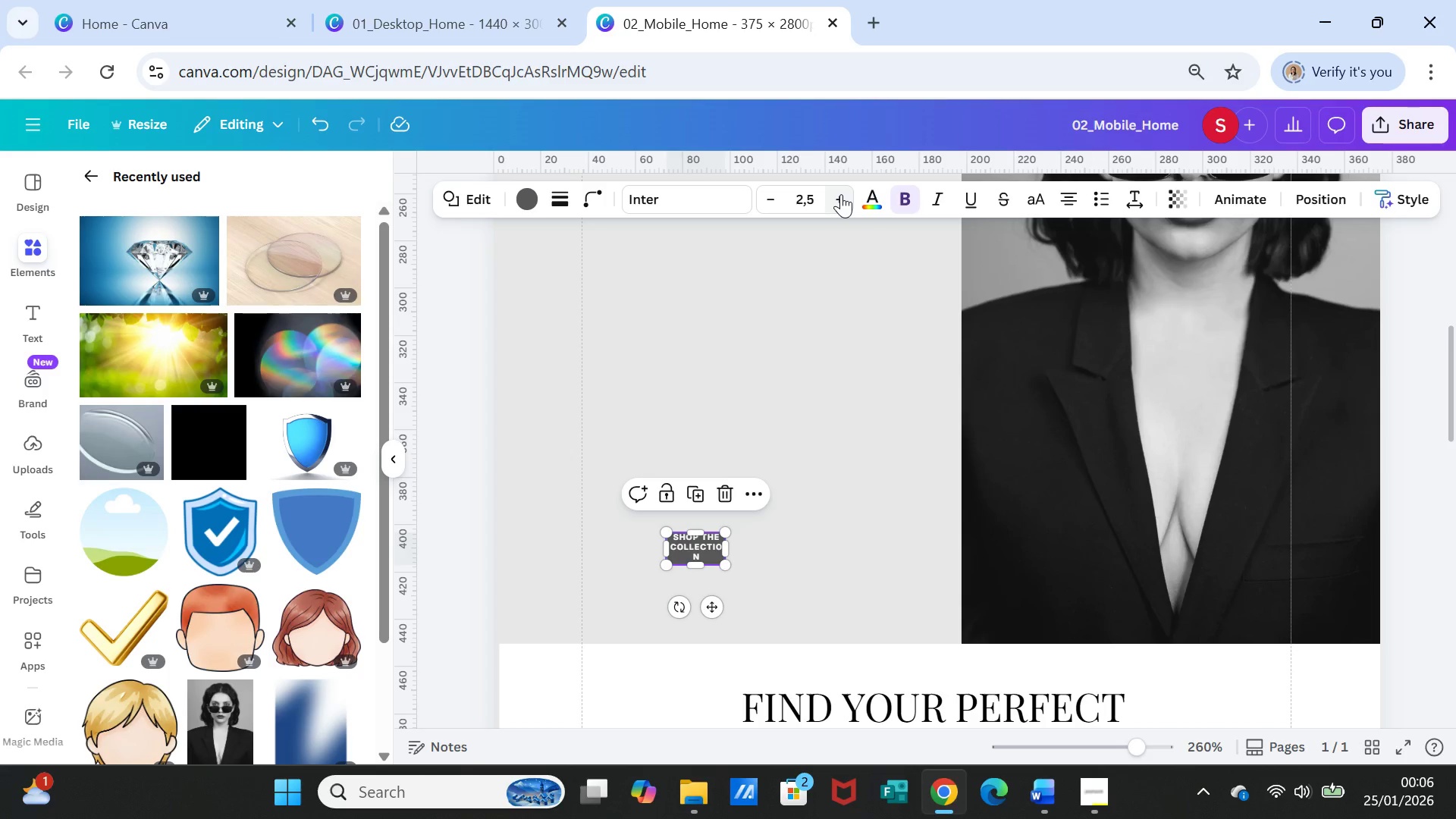 
left_click([841, 194])
 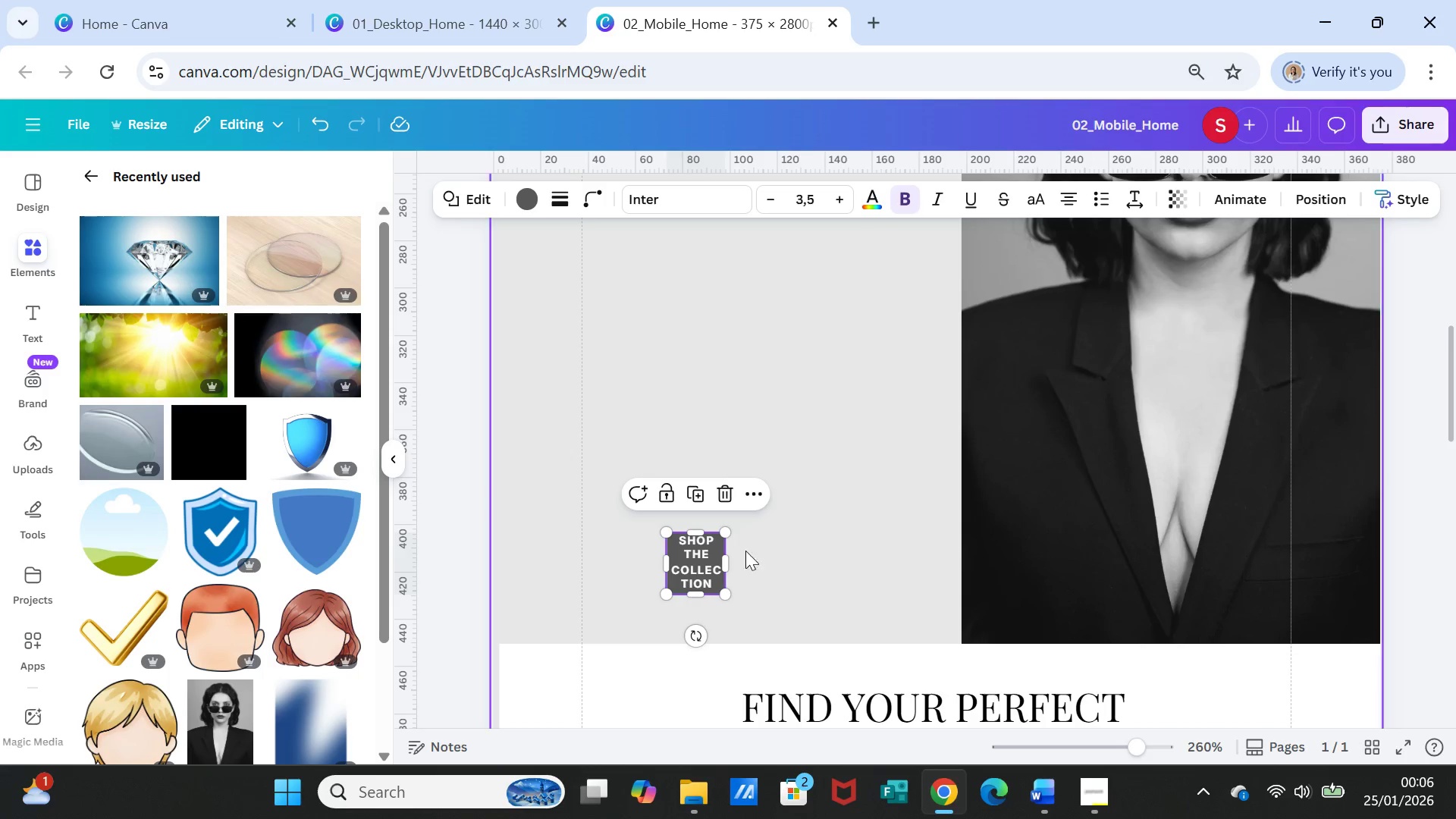 
left_click([739, 576])
 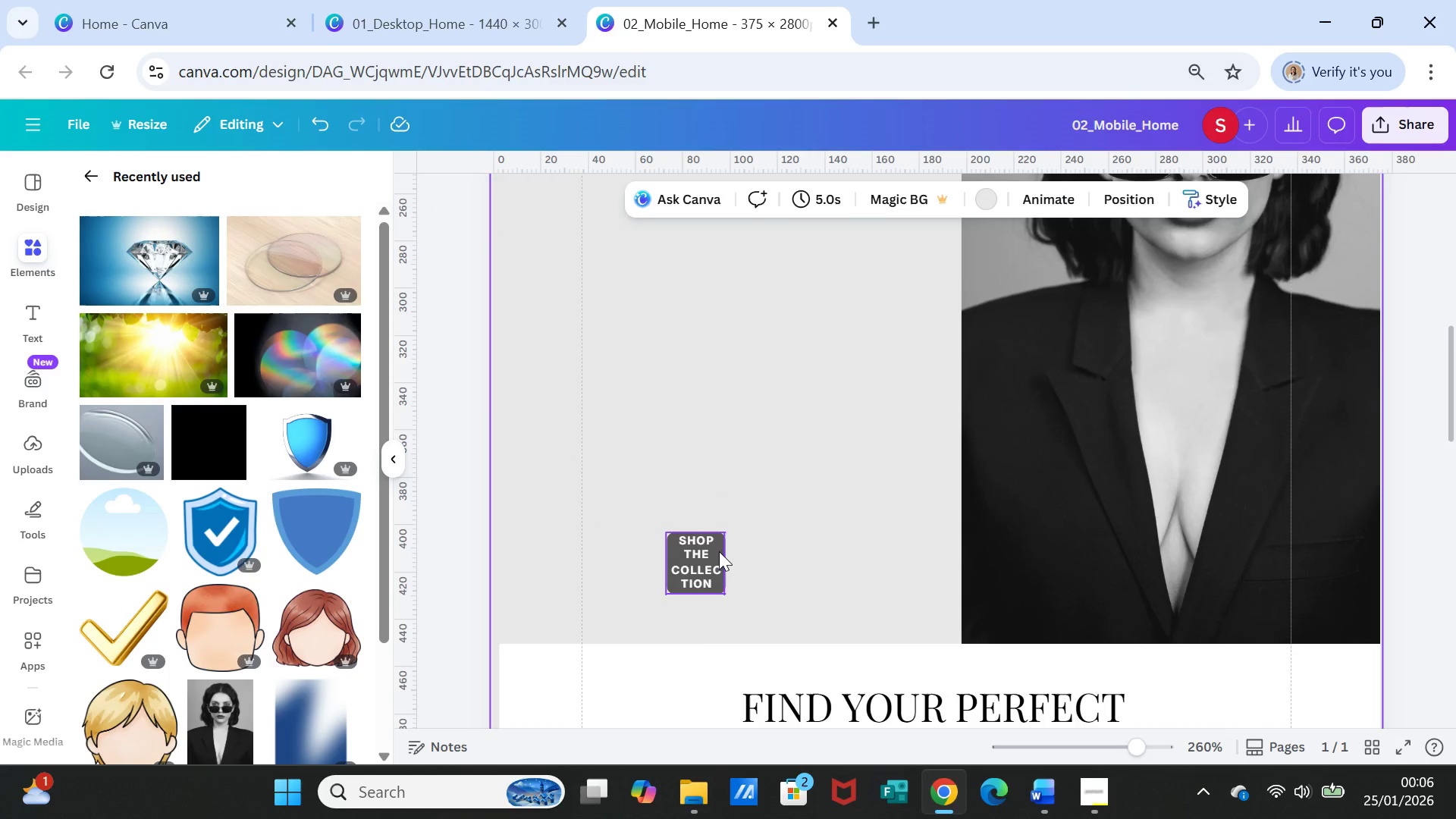 
left_click([719, 551])
 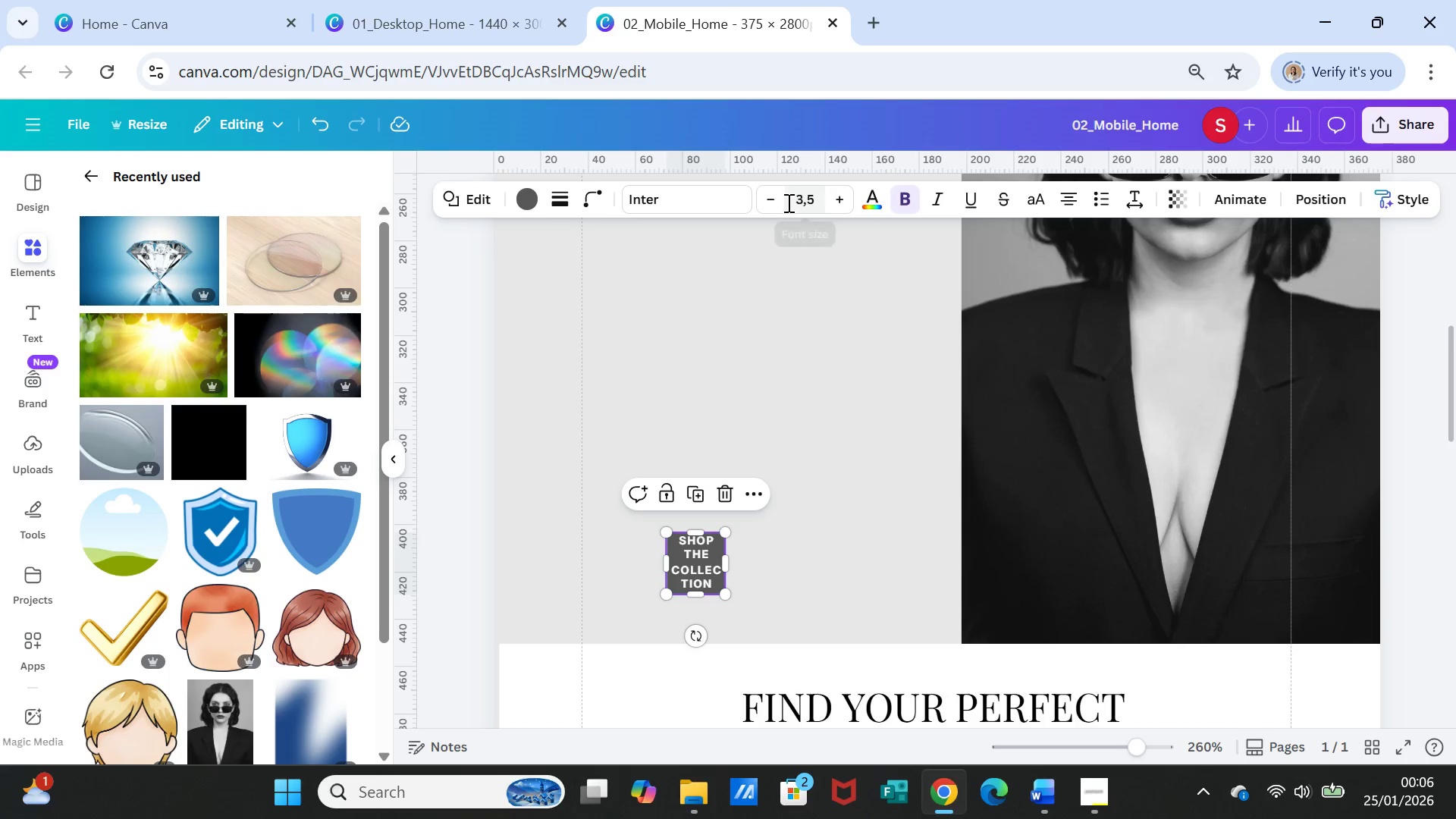 
left_click([778, 199])
 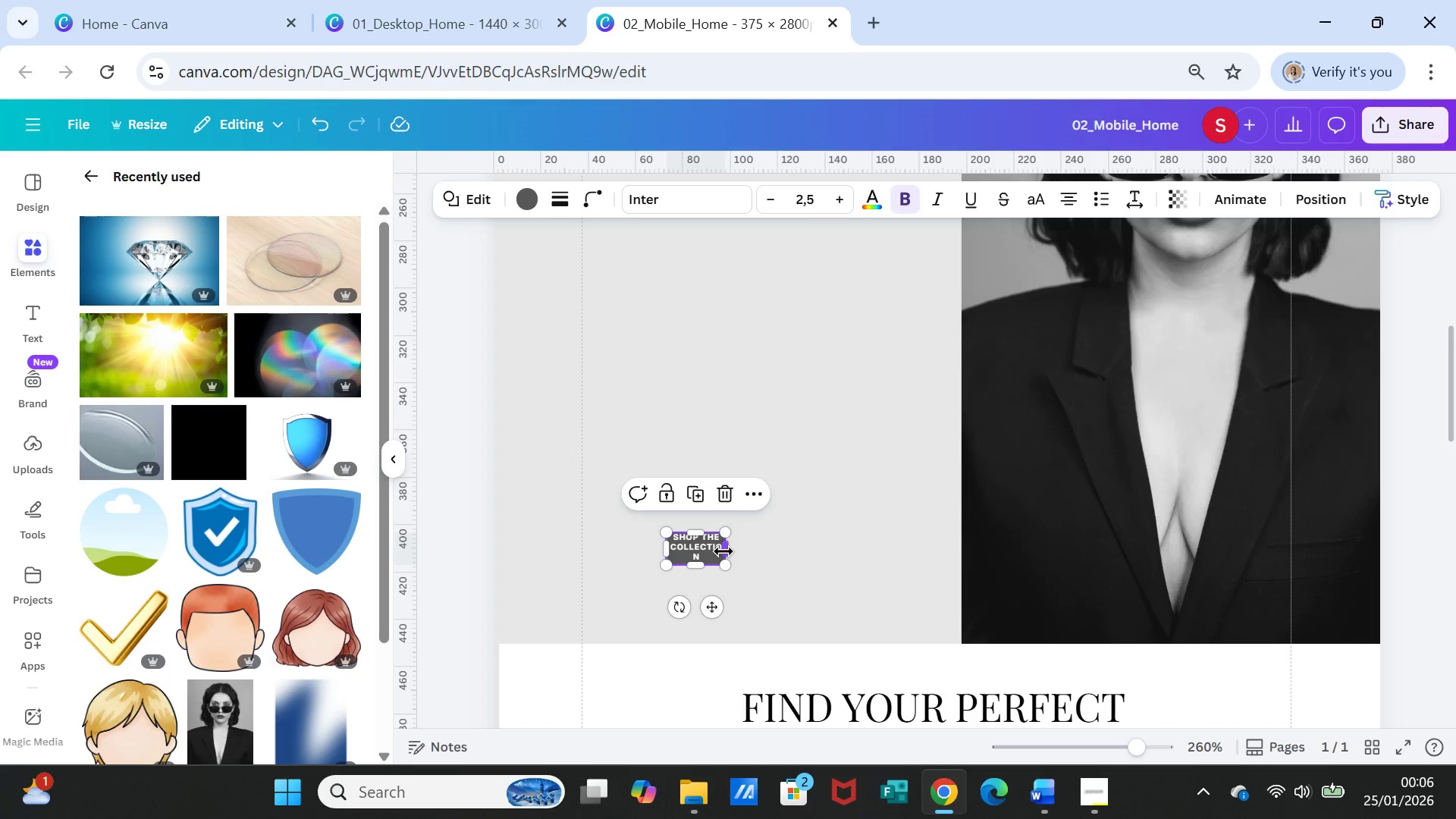 
left_click_drag(start_coordinate=[721, 550], to_coordinate=[736, 548])
 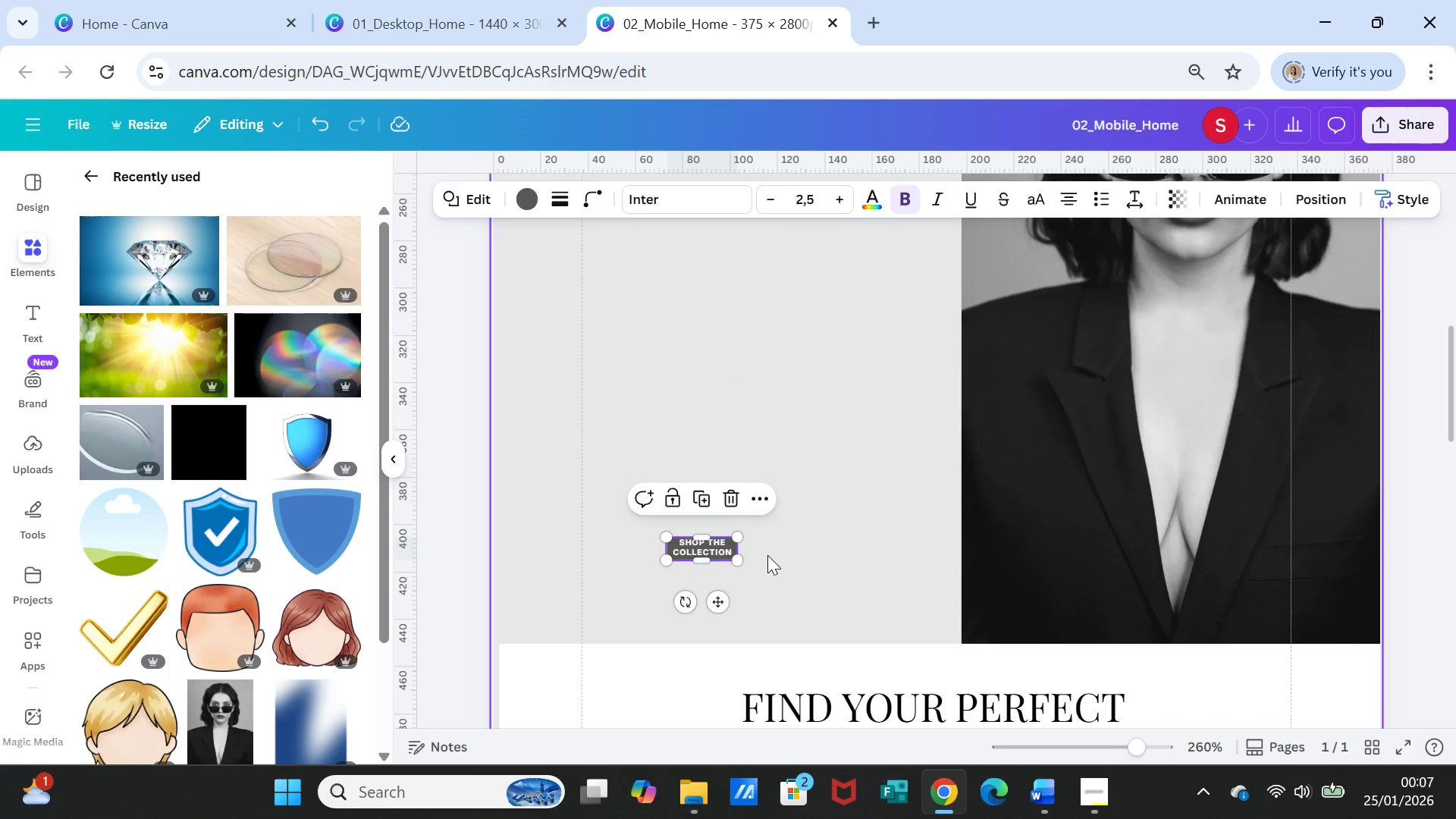 
left_click([767, 555])
 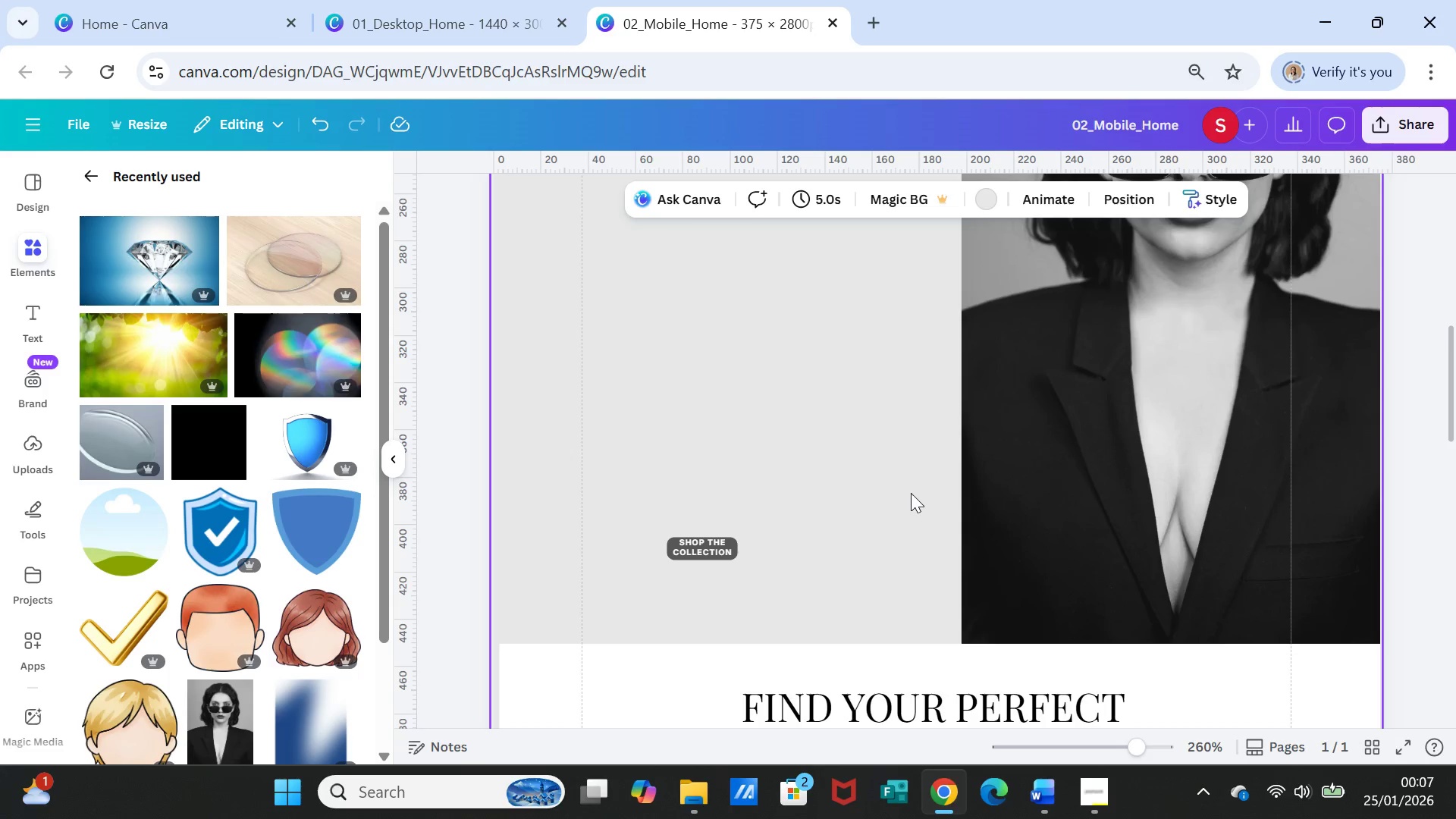 
scroll: coordinate [915, 494], scroll_direction: down, amount: 7.0
 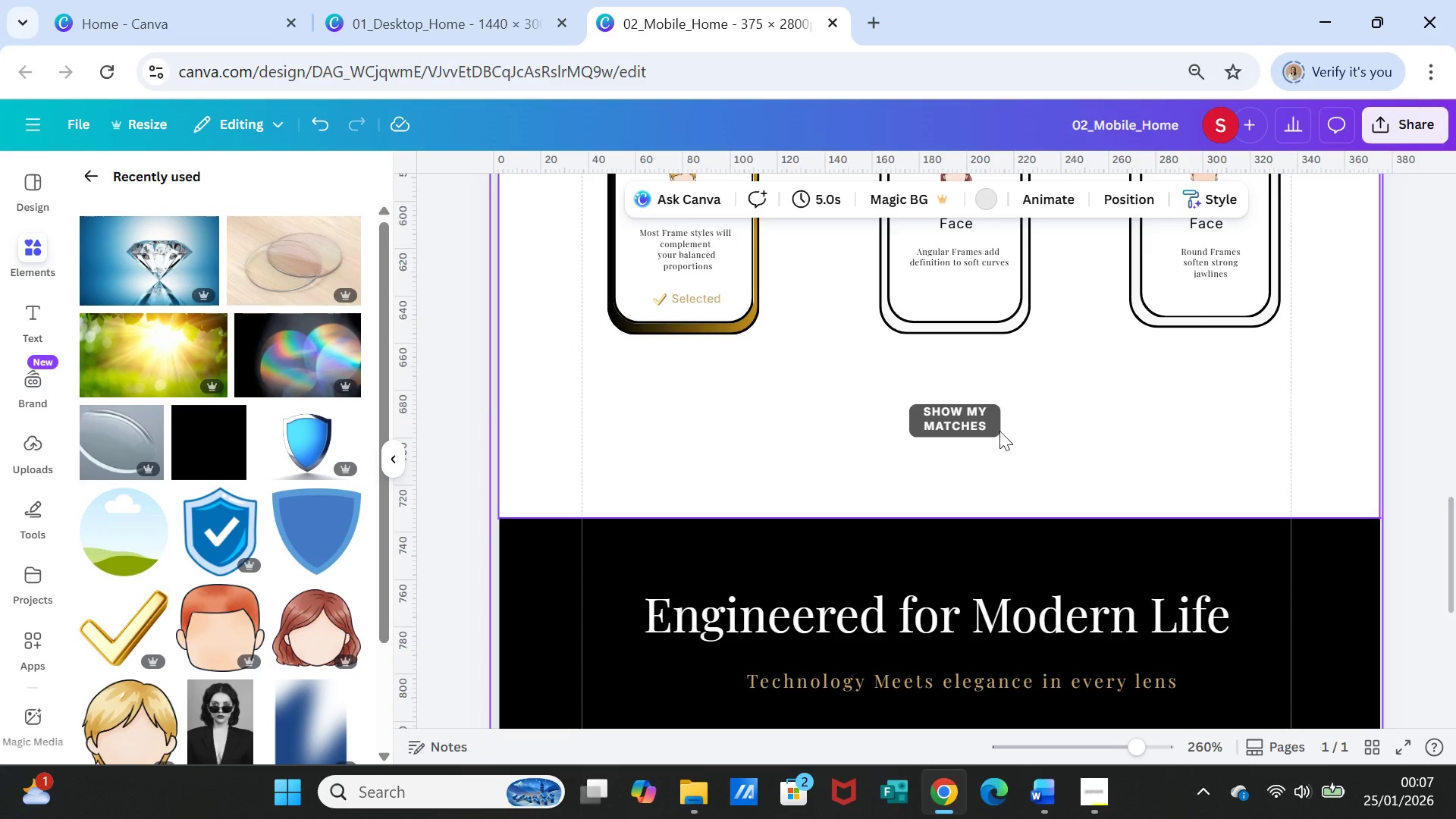 
left_click([994, 422])
 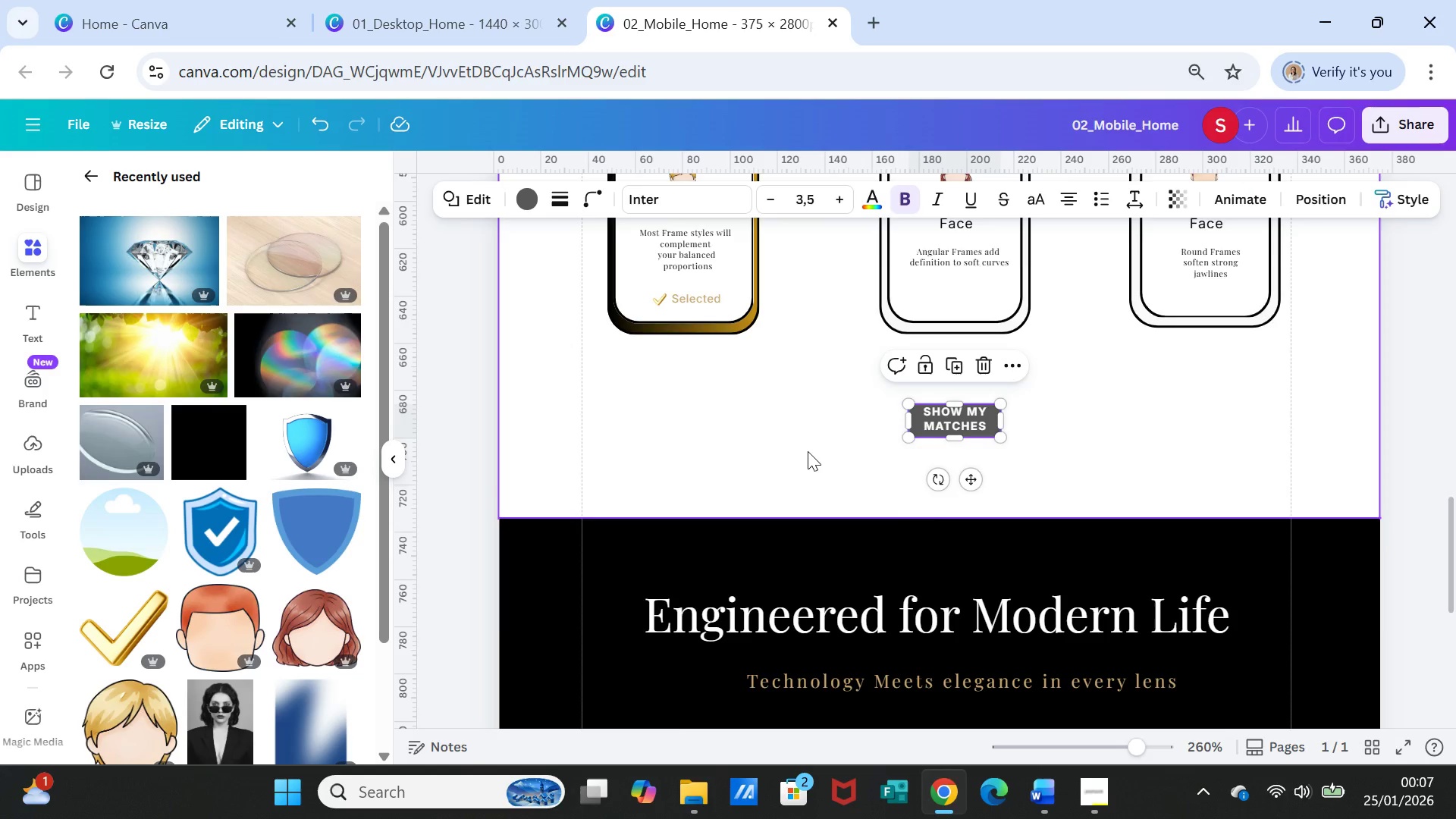 
scroll: coordinate [807, 450], scroll_direction: up, amount: 5.0
 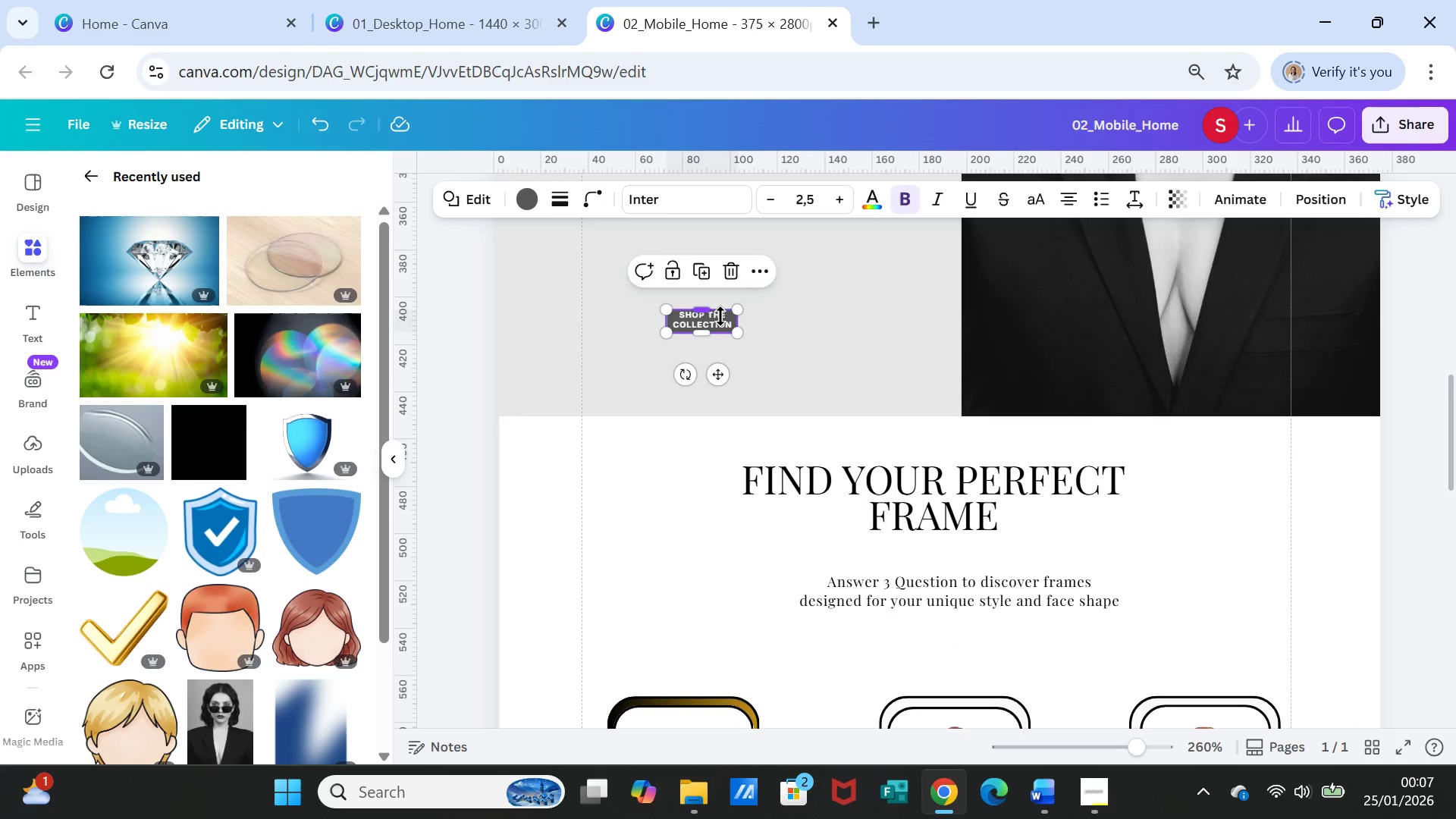 
double_click([720, 316])
 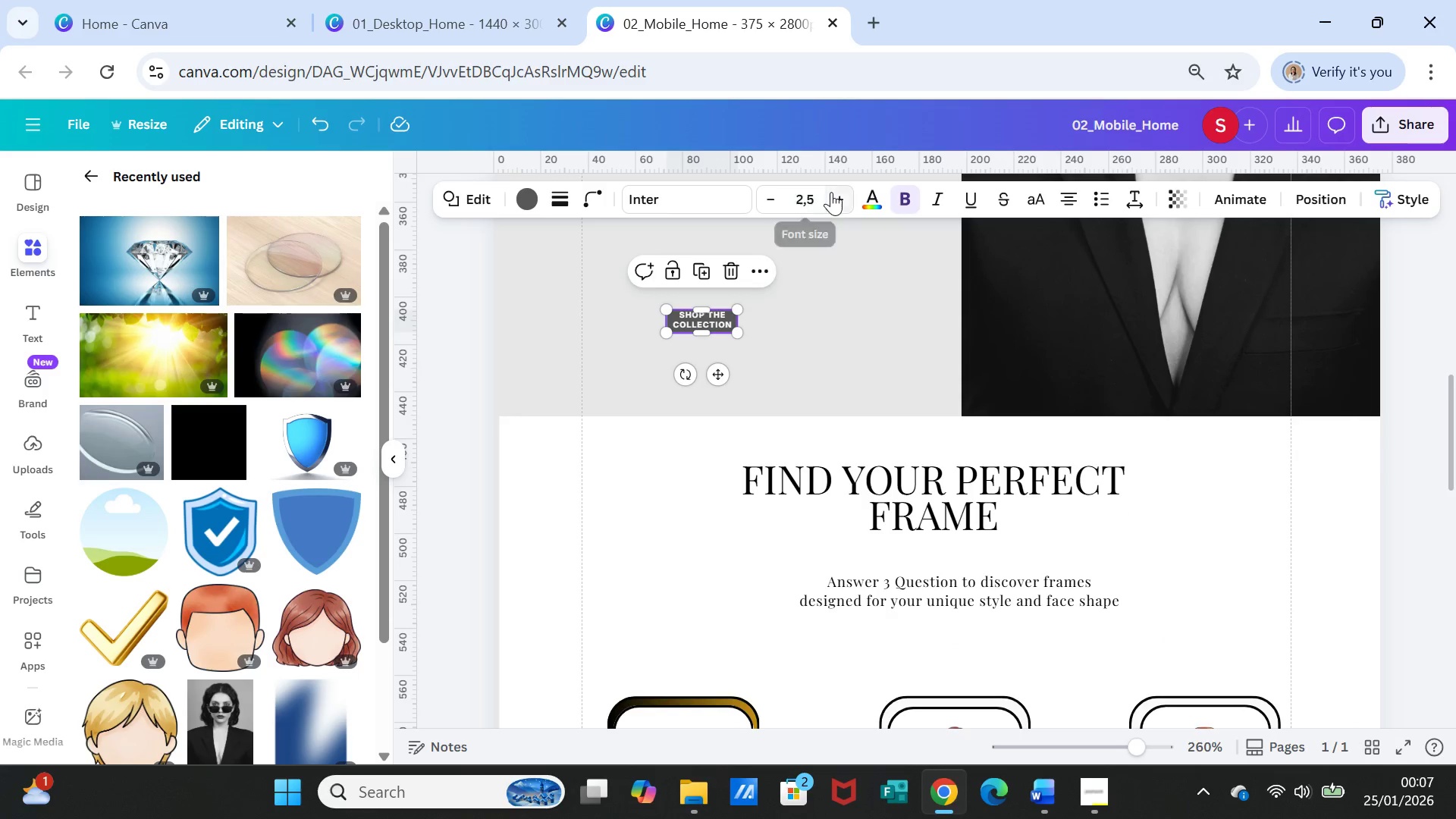 
left_click([838, 197])
 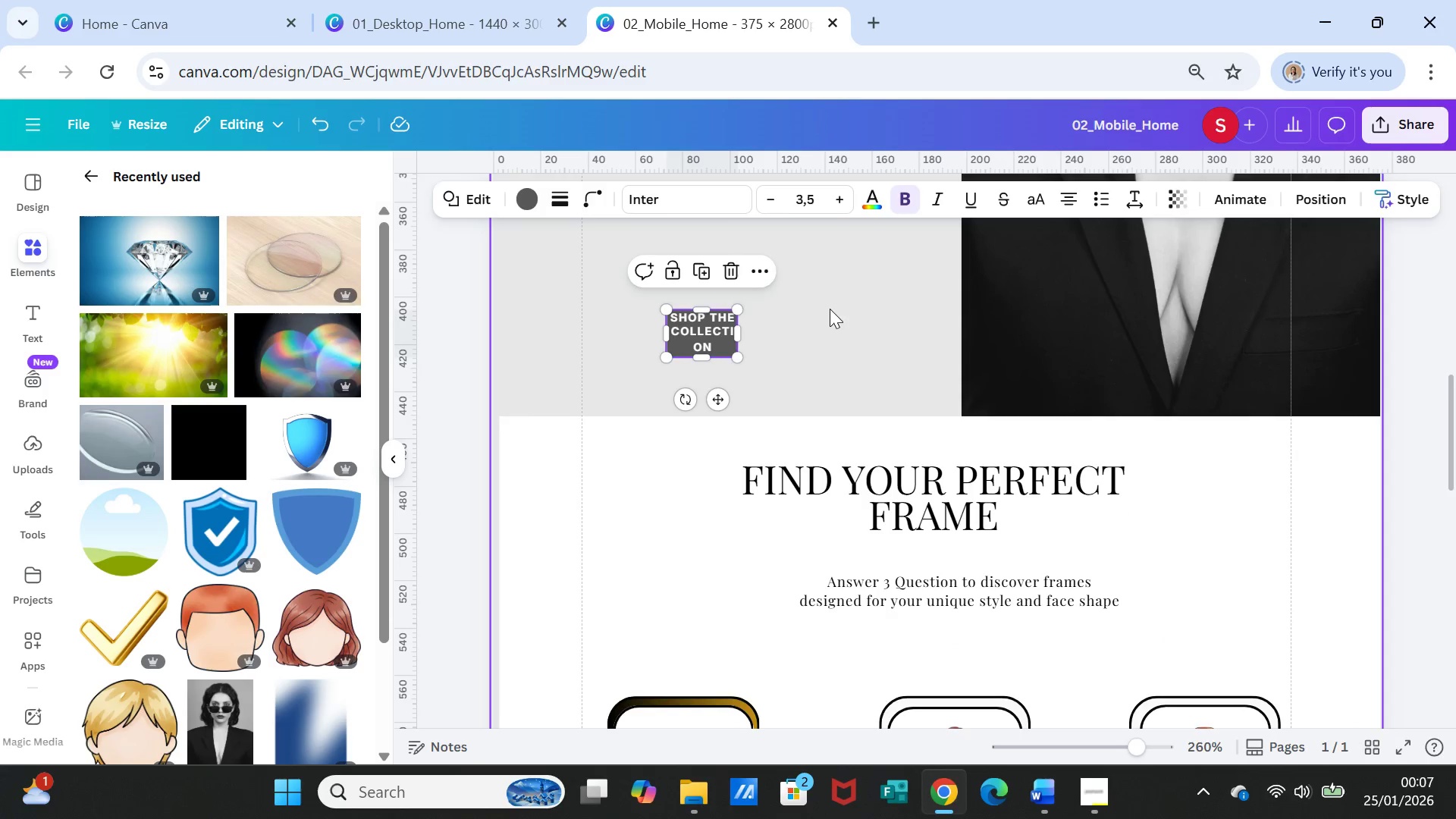 
left_click([830, 311])
 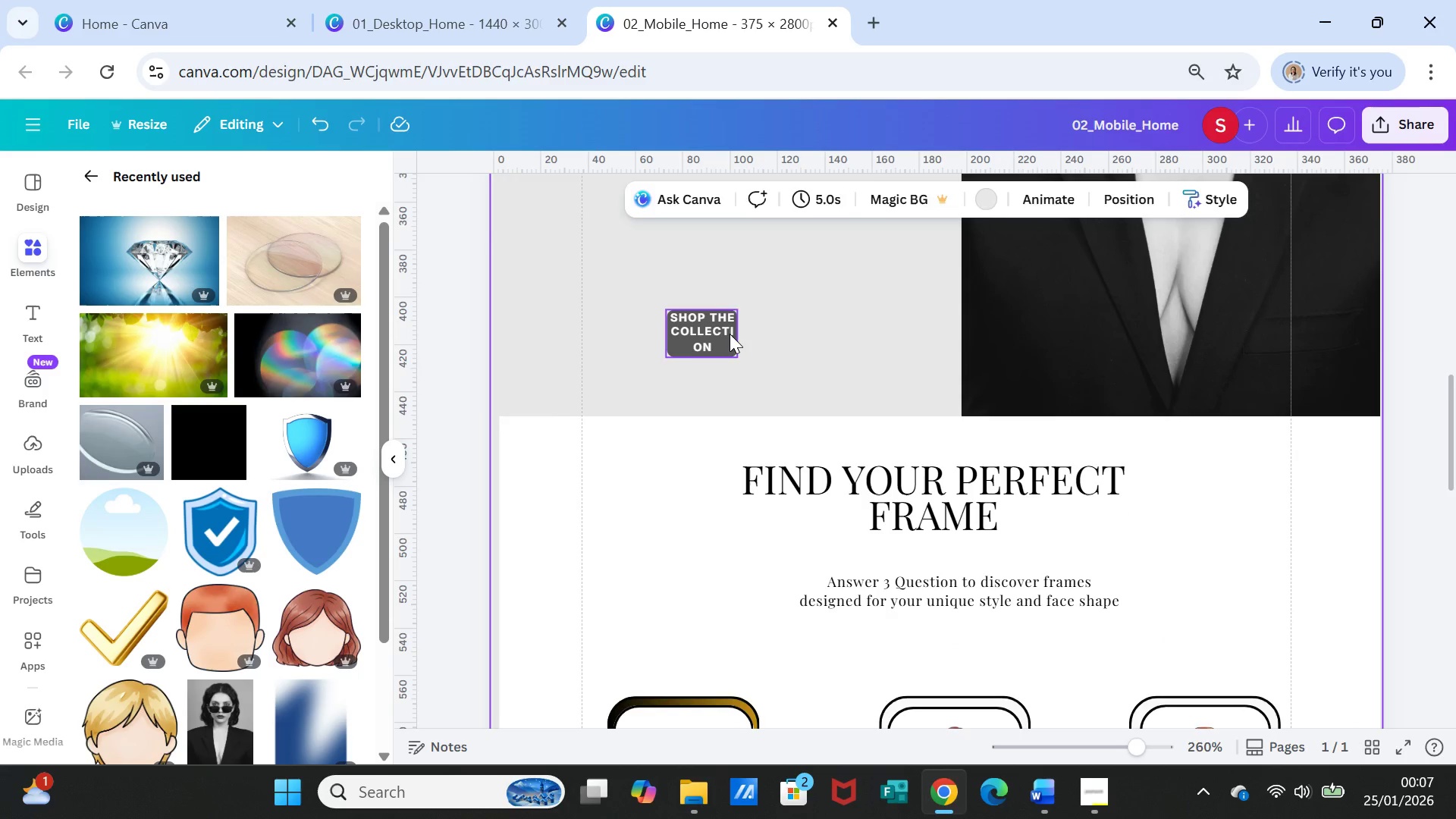 
left_click([730, 334])
 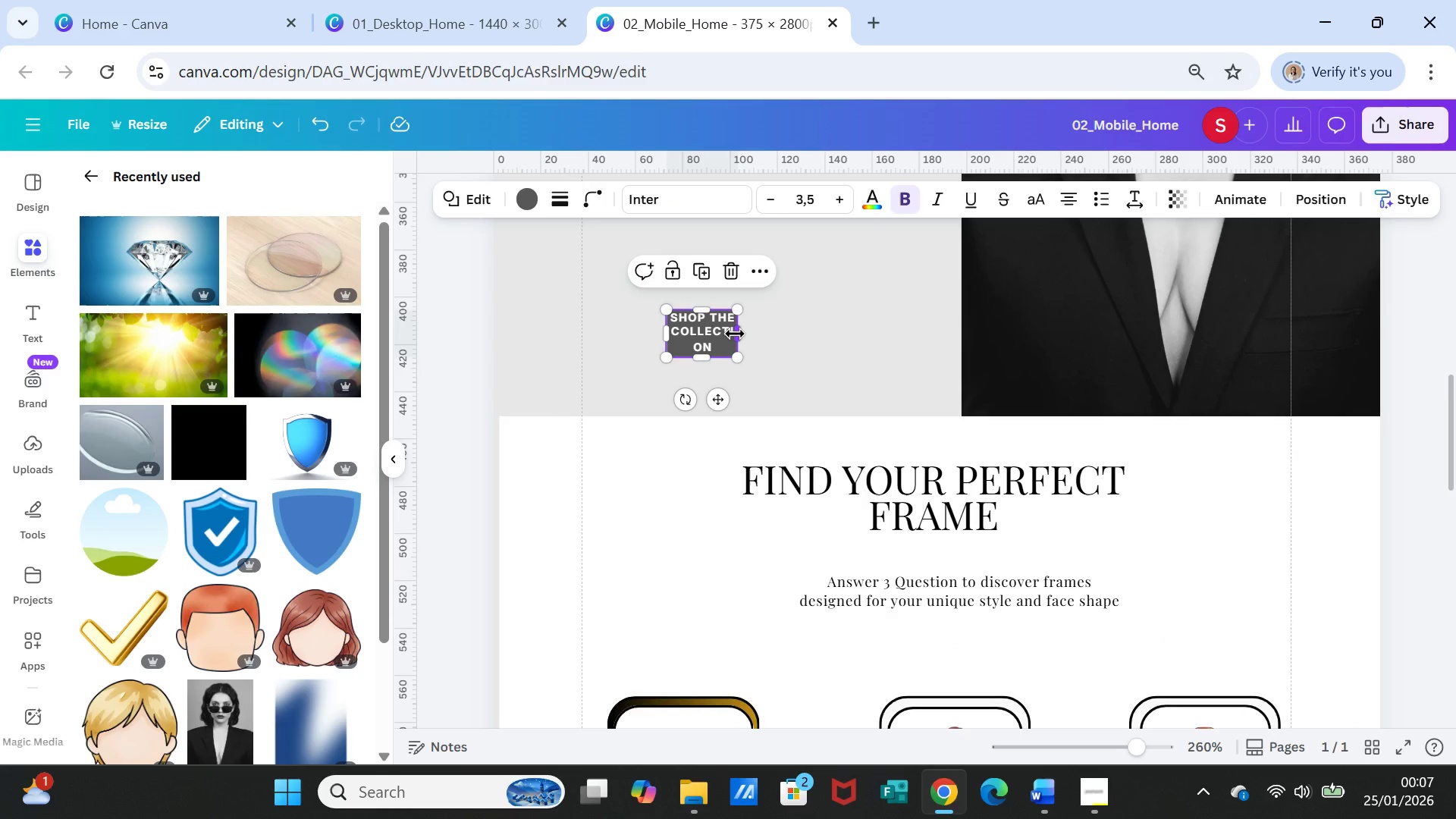 
left_click_drag(start_coordinate=[735, 334], to_coordinate=[747, 334])
 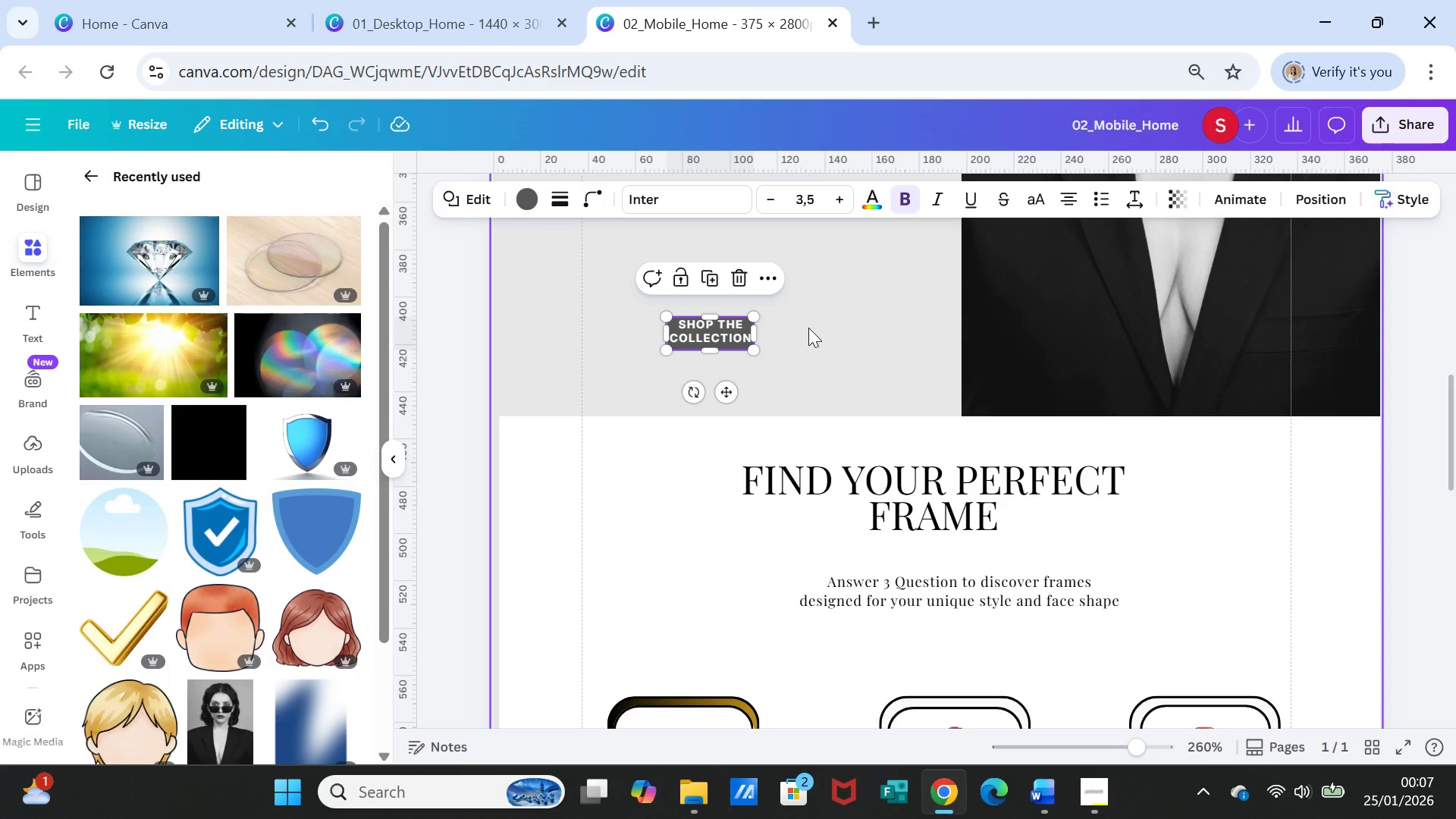 
left_click([808, 328])
 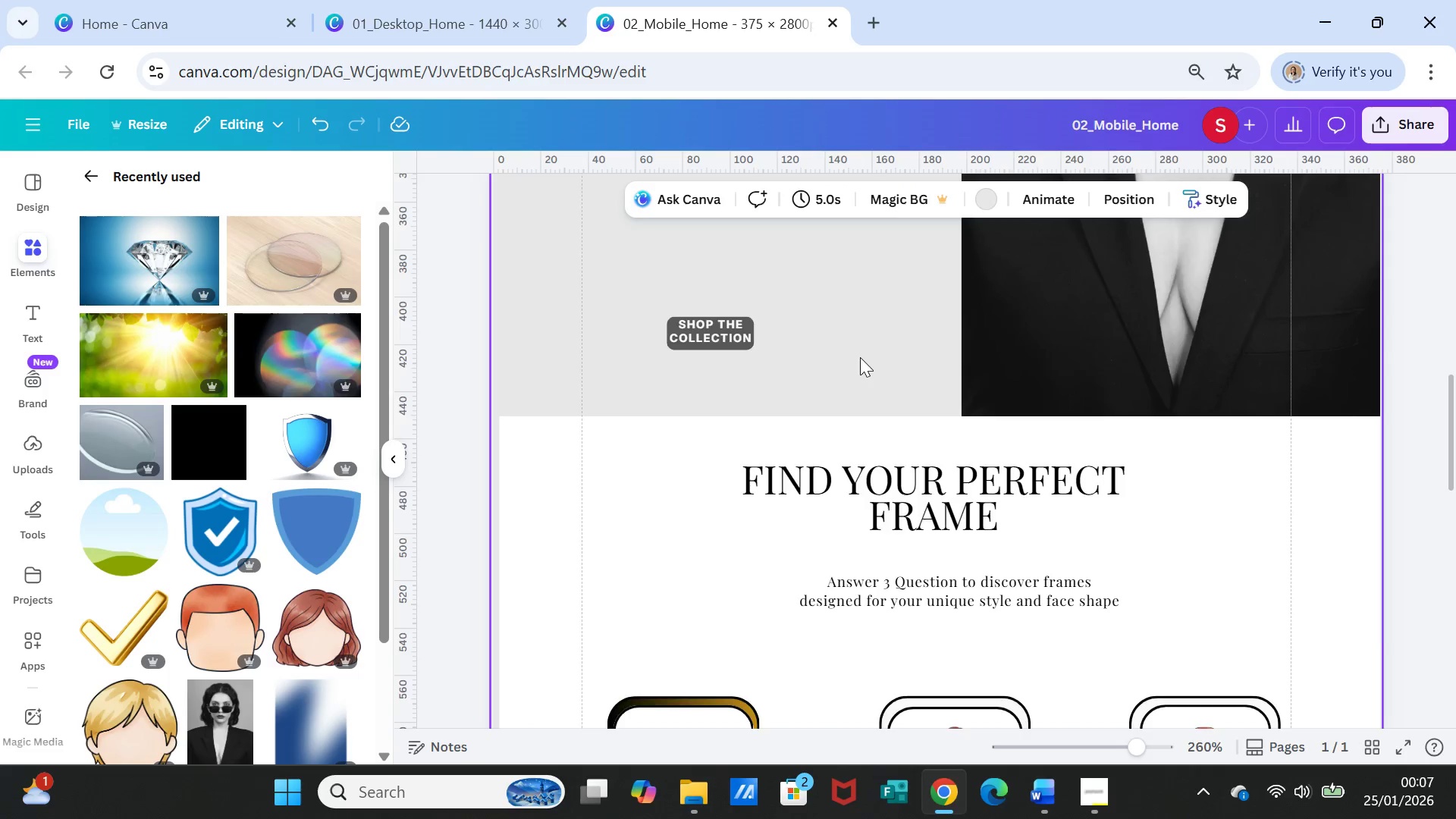 
scroll: coordinate [860, 357], scroll_direction: up, amount: 7.0
 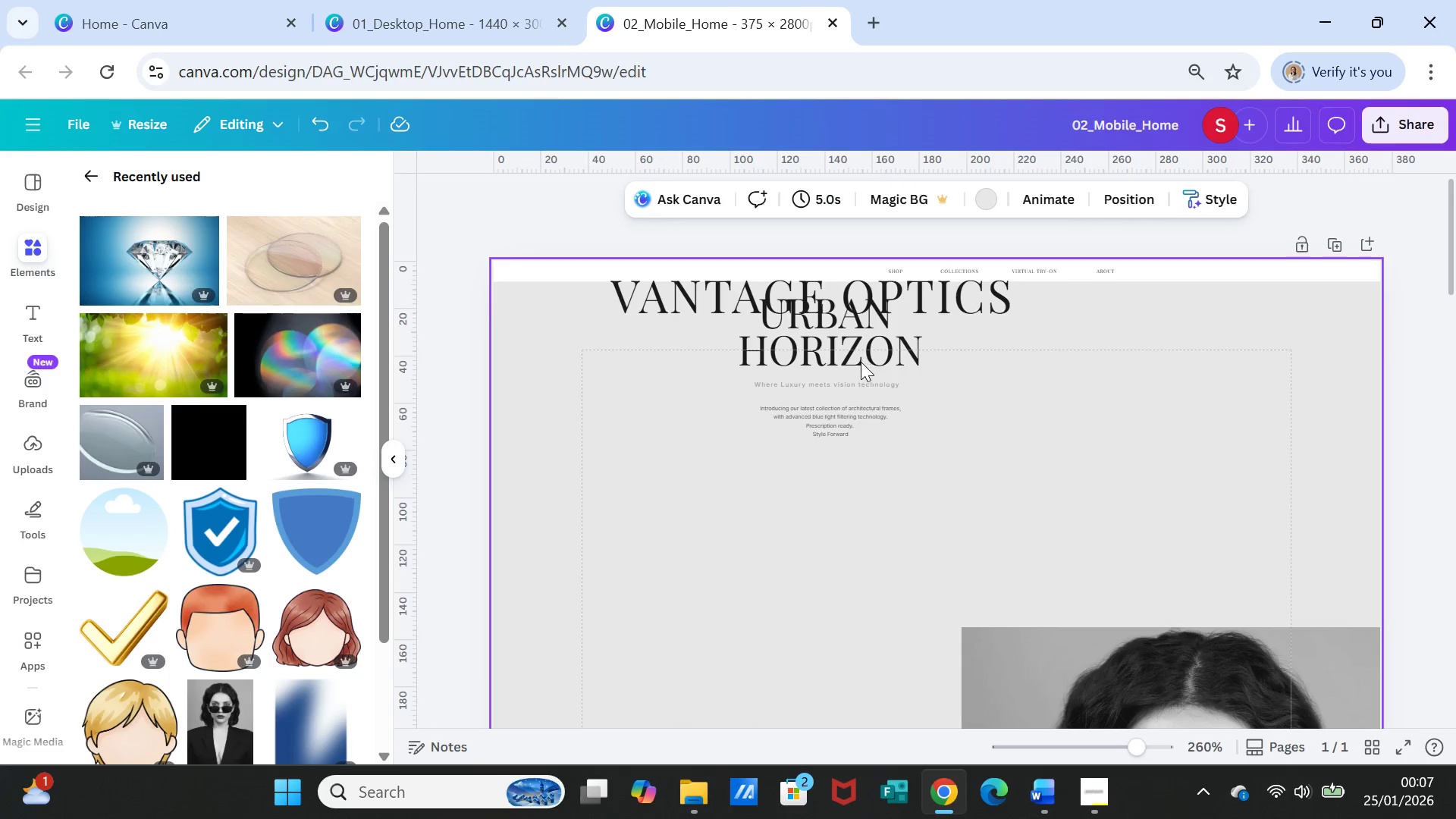 
scroll: coordinate [869, 378], scroll_direction: down, amount: 1.0
 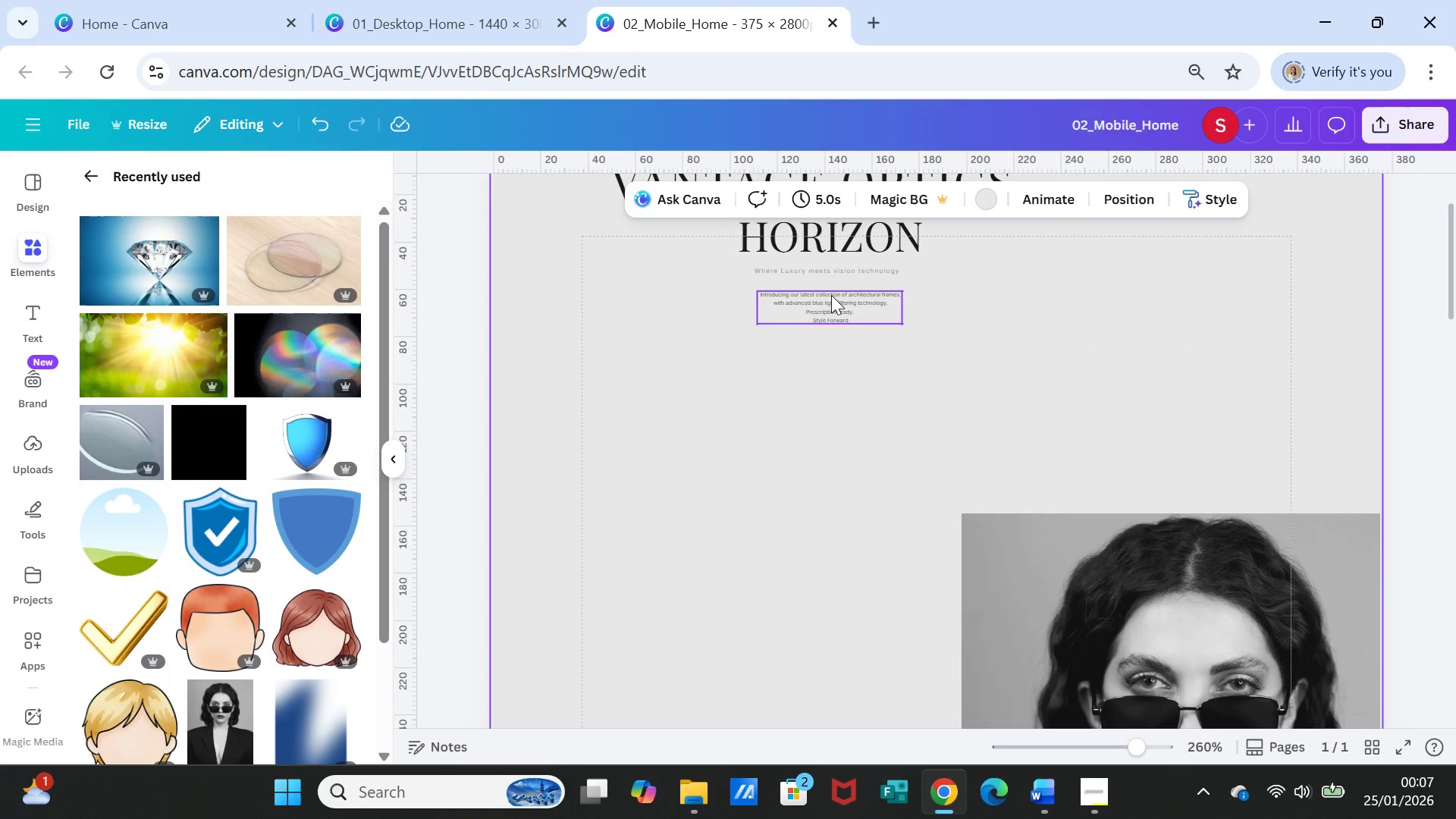 
left_click_drag(start_coordinate=[831, 295], to_coordinate=[738, 639])
 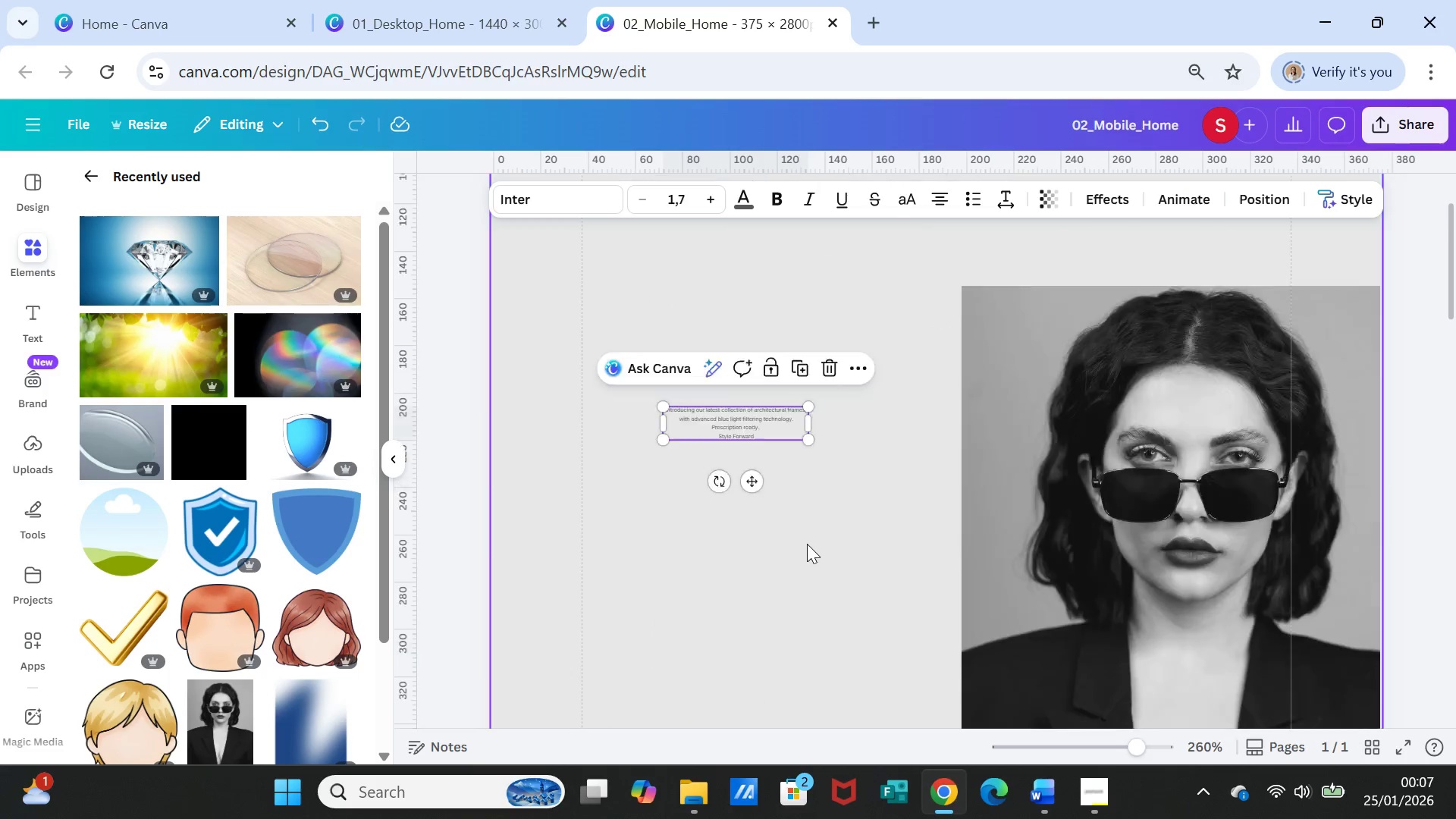 
scroll: coordinate [807, 544], scroll_direction: down, amount: 3.0
 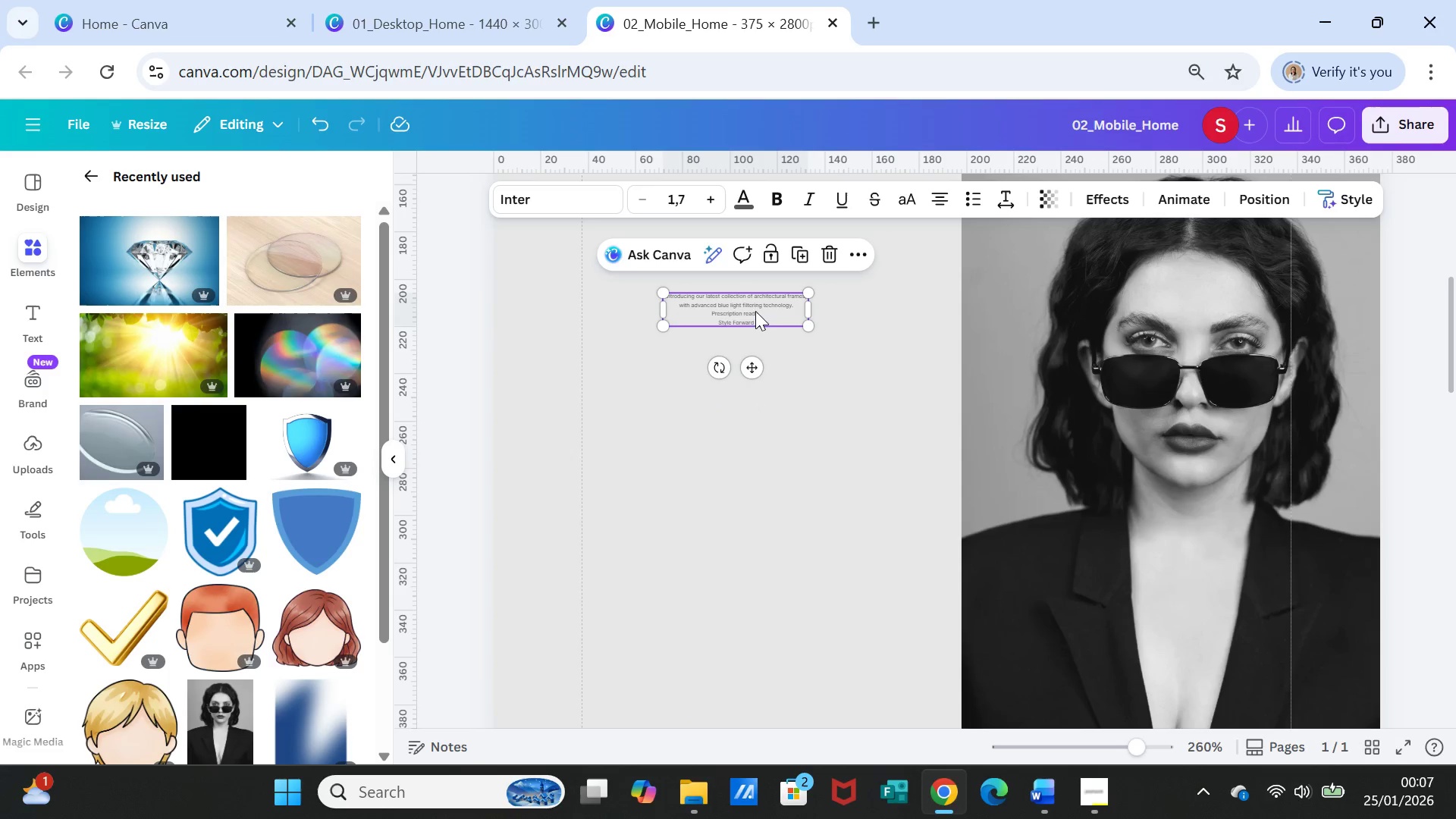 
left_click_drag(start_coordinate=[755, 310], to_coordinate=[766, 593])
 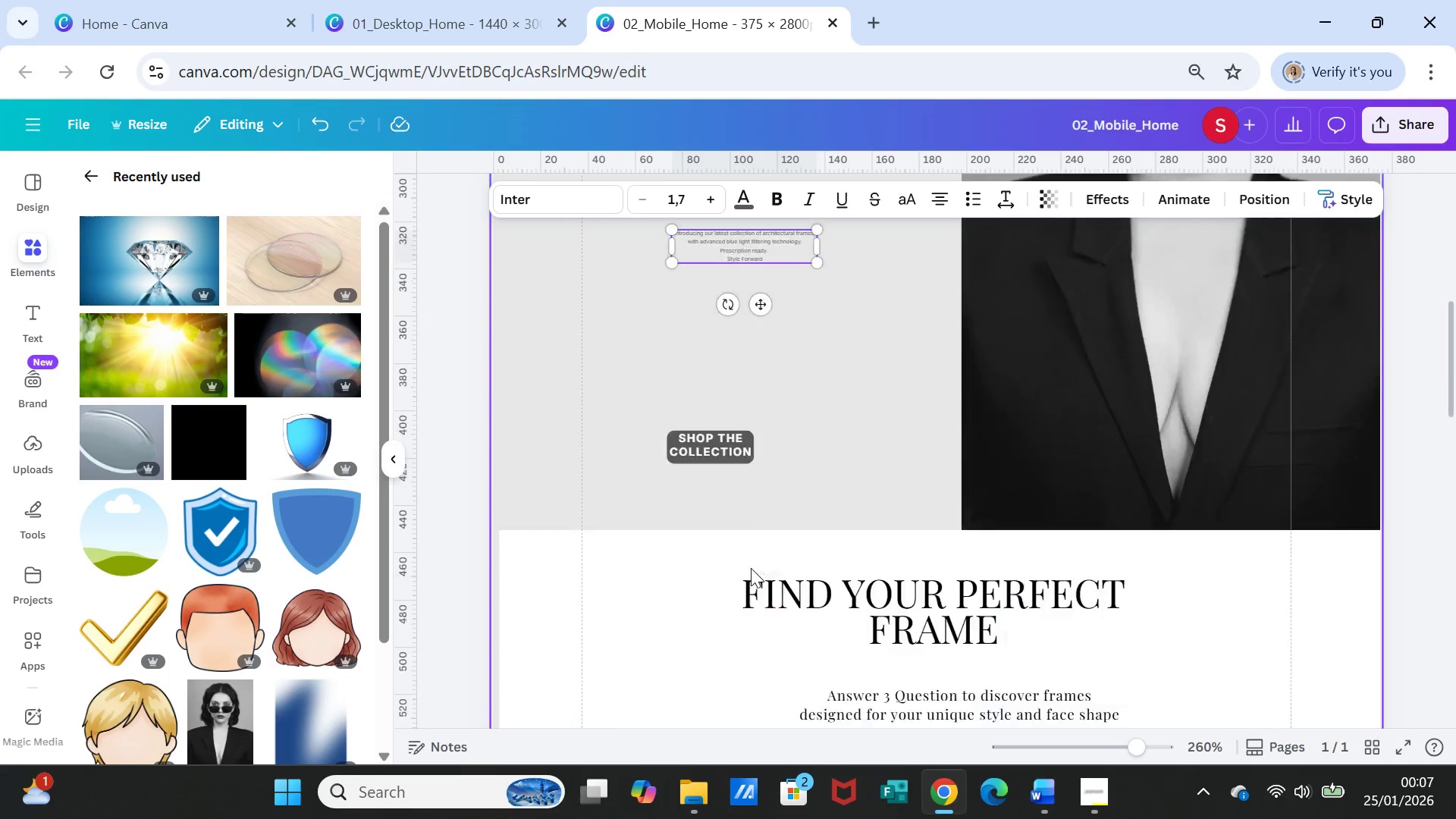 
scroll: coordinate [752, 570], scroll_direction: down, amount: 2.0
 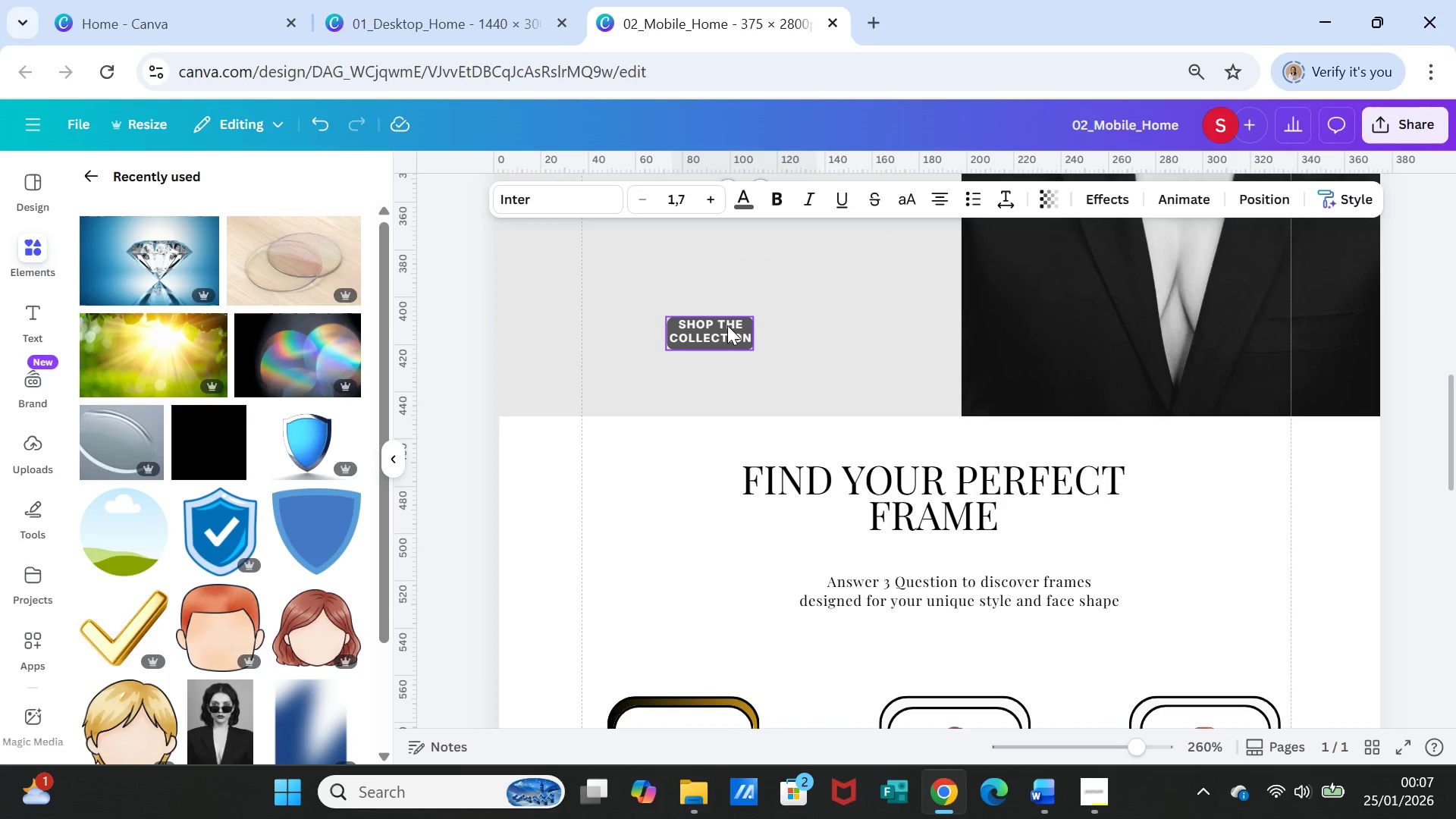 
scroll: coordinate [751, 357], scroll_direction: up, amount: 2.0
 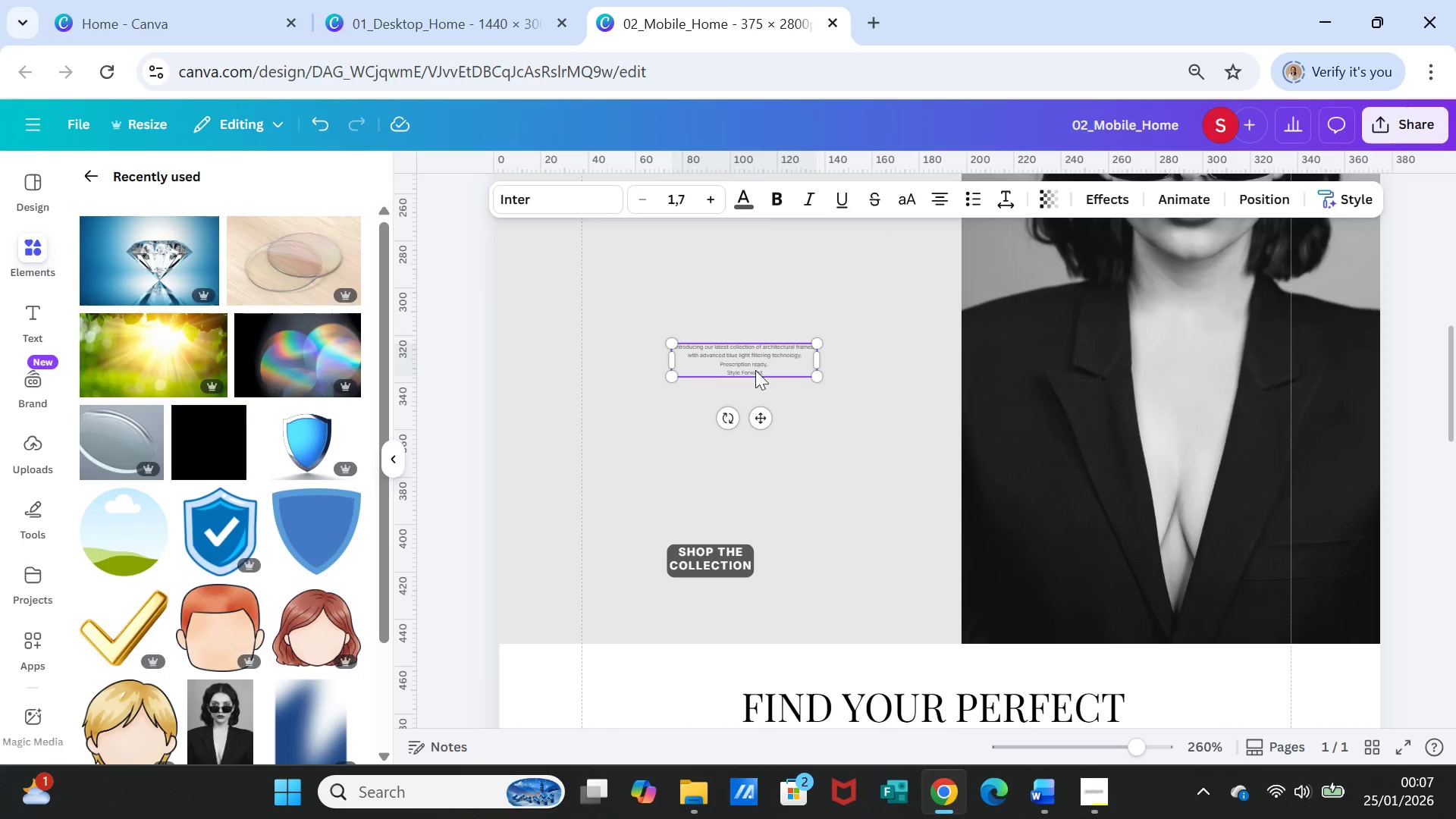 
left_click_drag(start_coordinate=[755, 362], to_coordinate=[729, 416])
 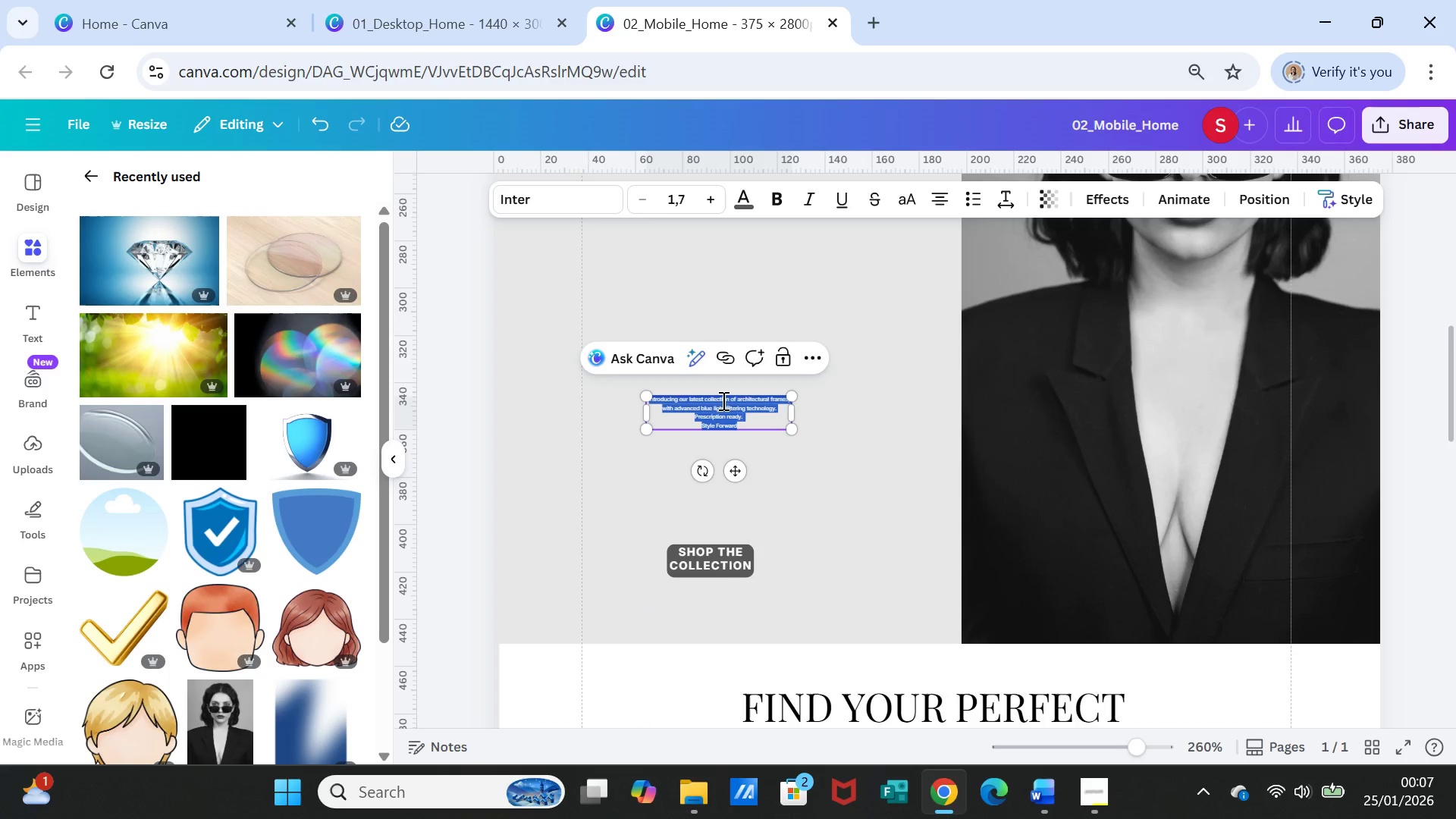 
double_click([722, 400])
 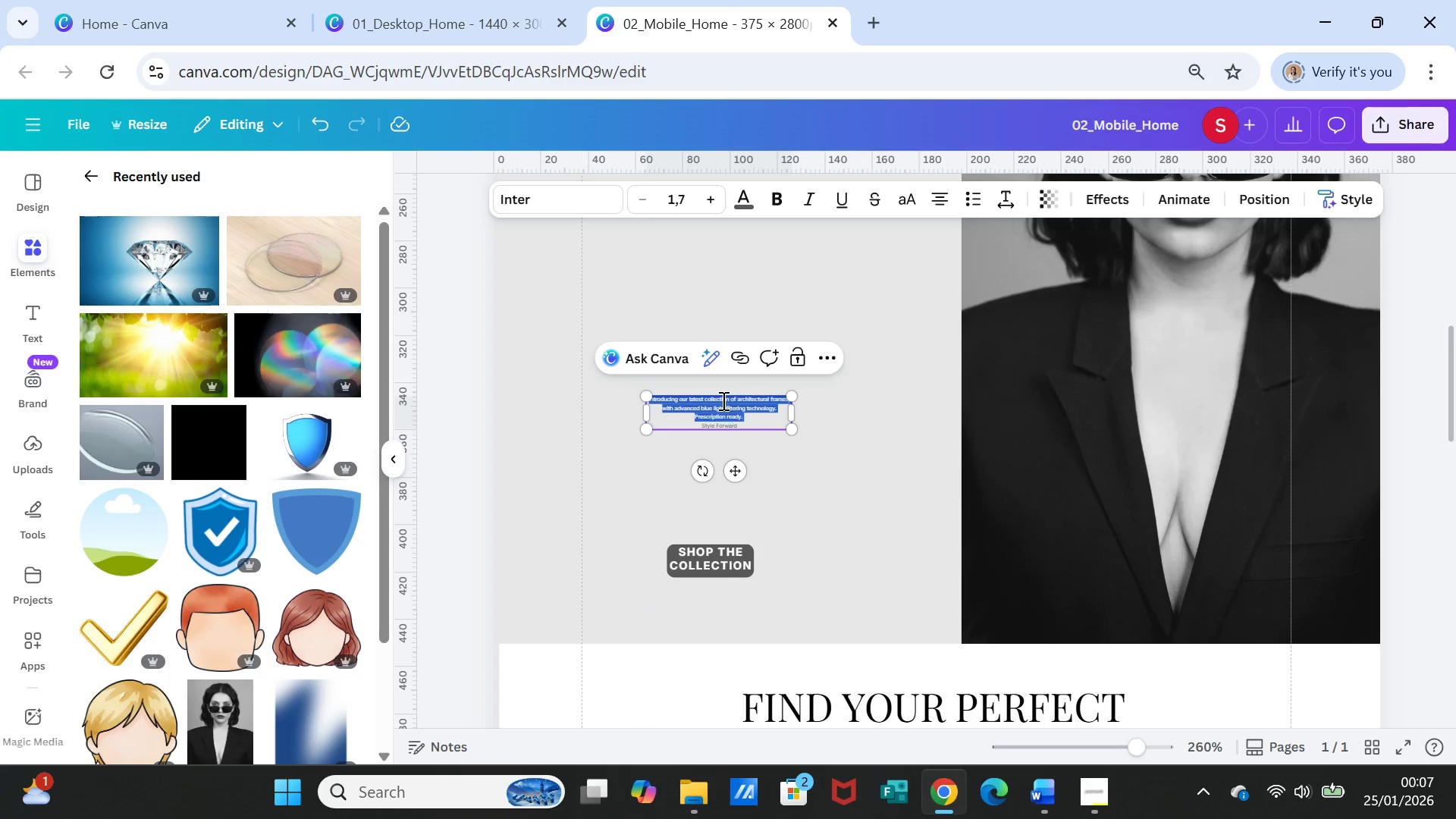 
triple_click([722, 400])
 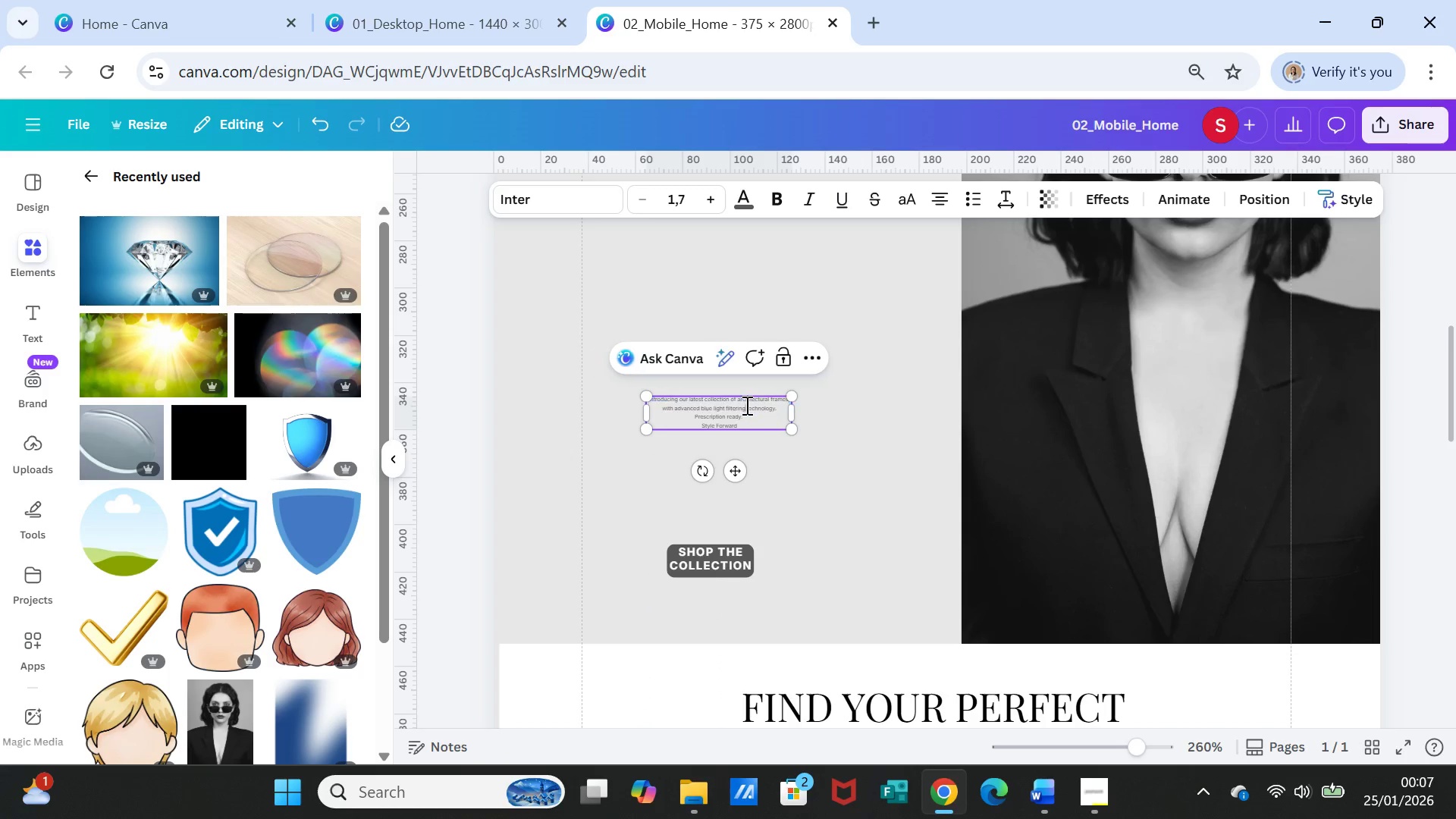 
double_click([745, 405])
 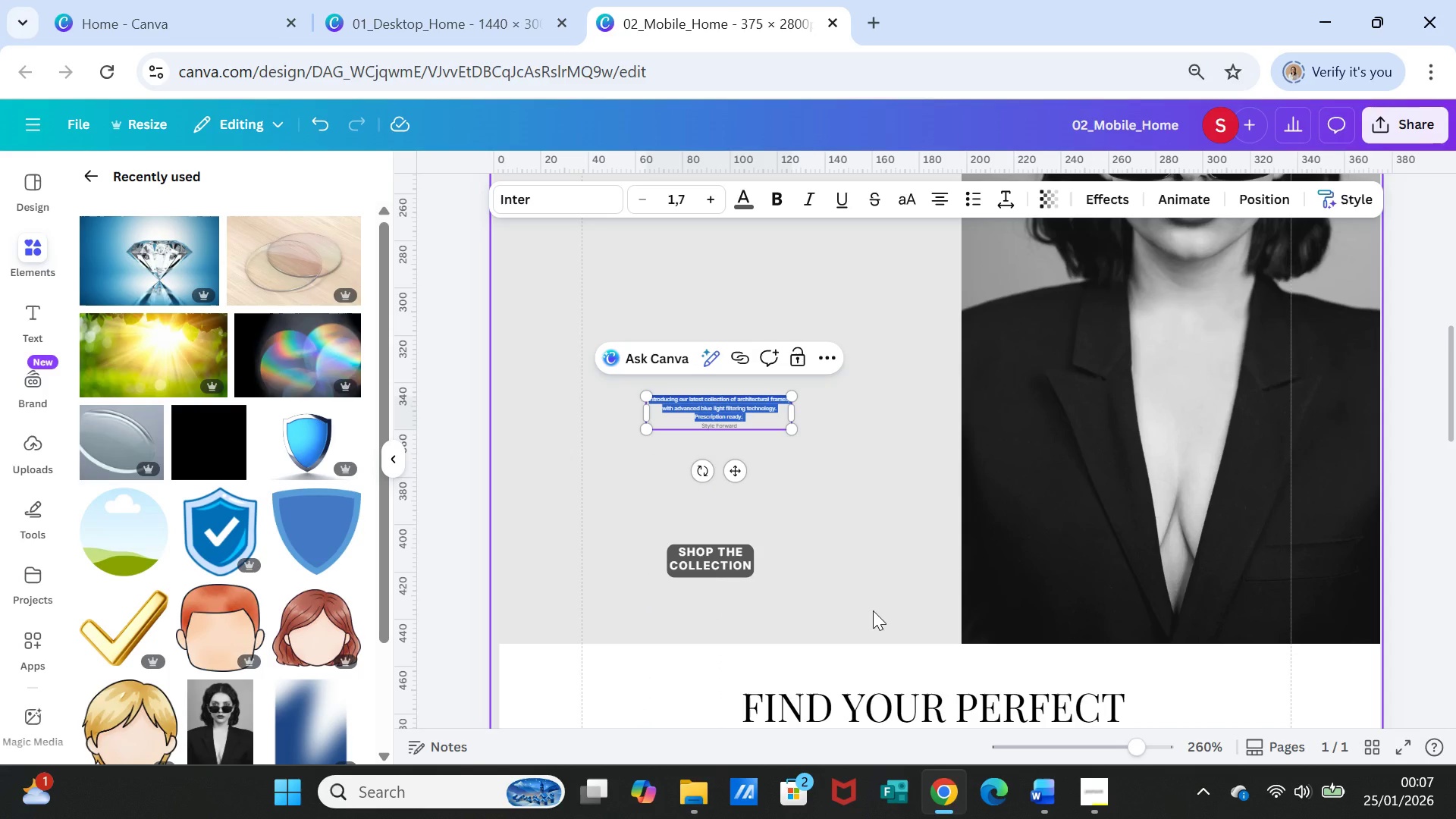 
key(Shift+ArrowDown)
 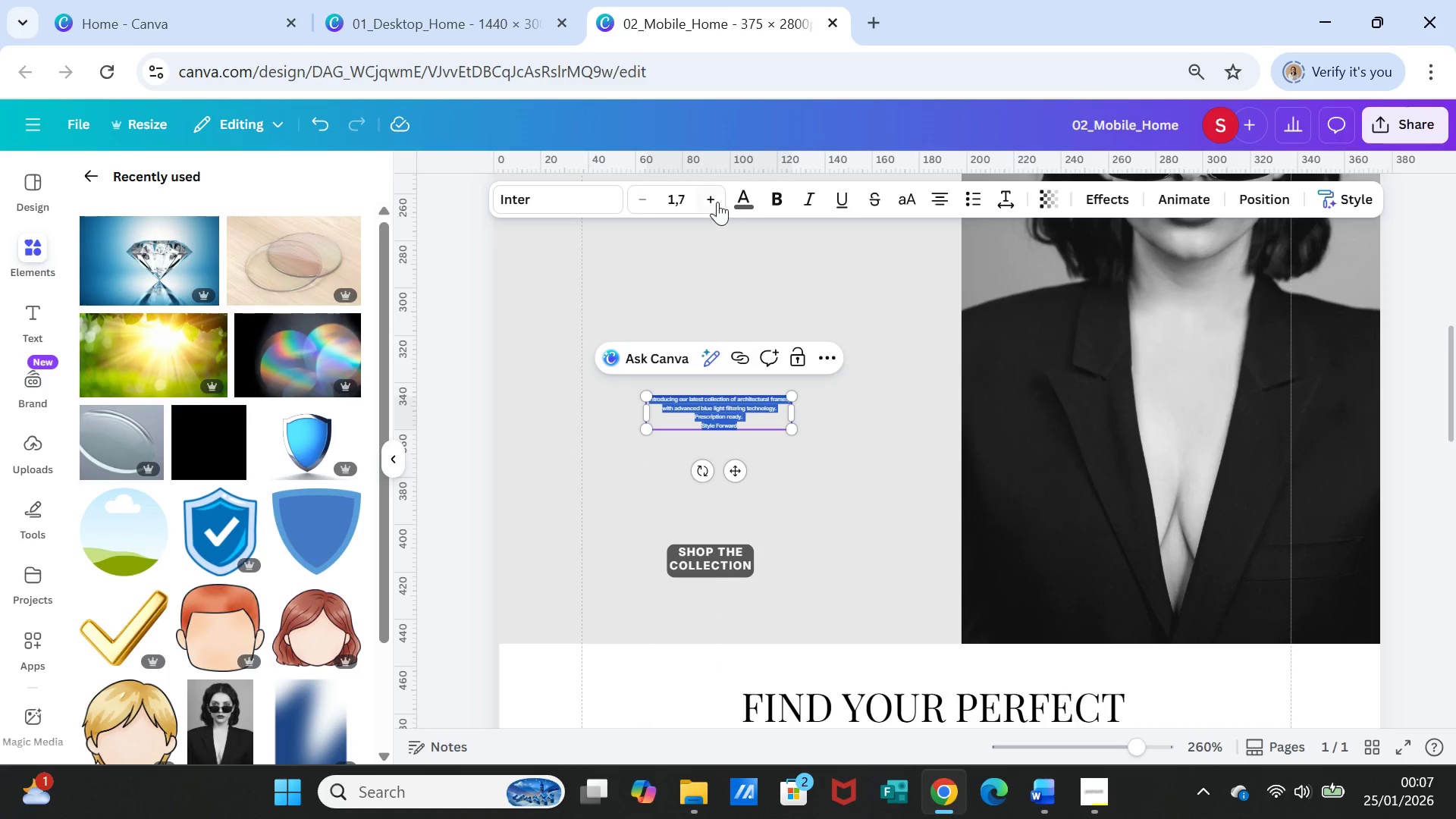 
double_click([717, 200])
 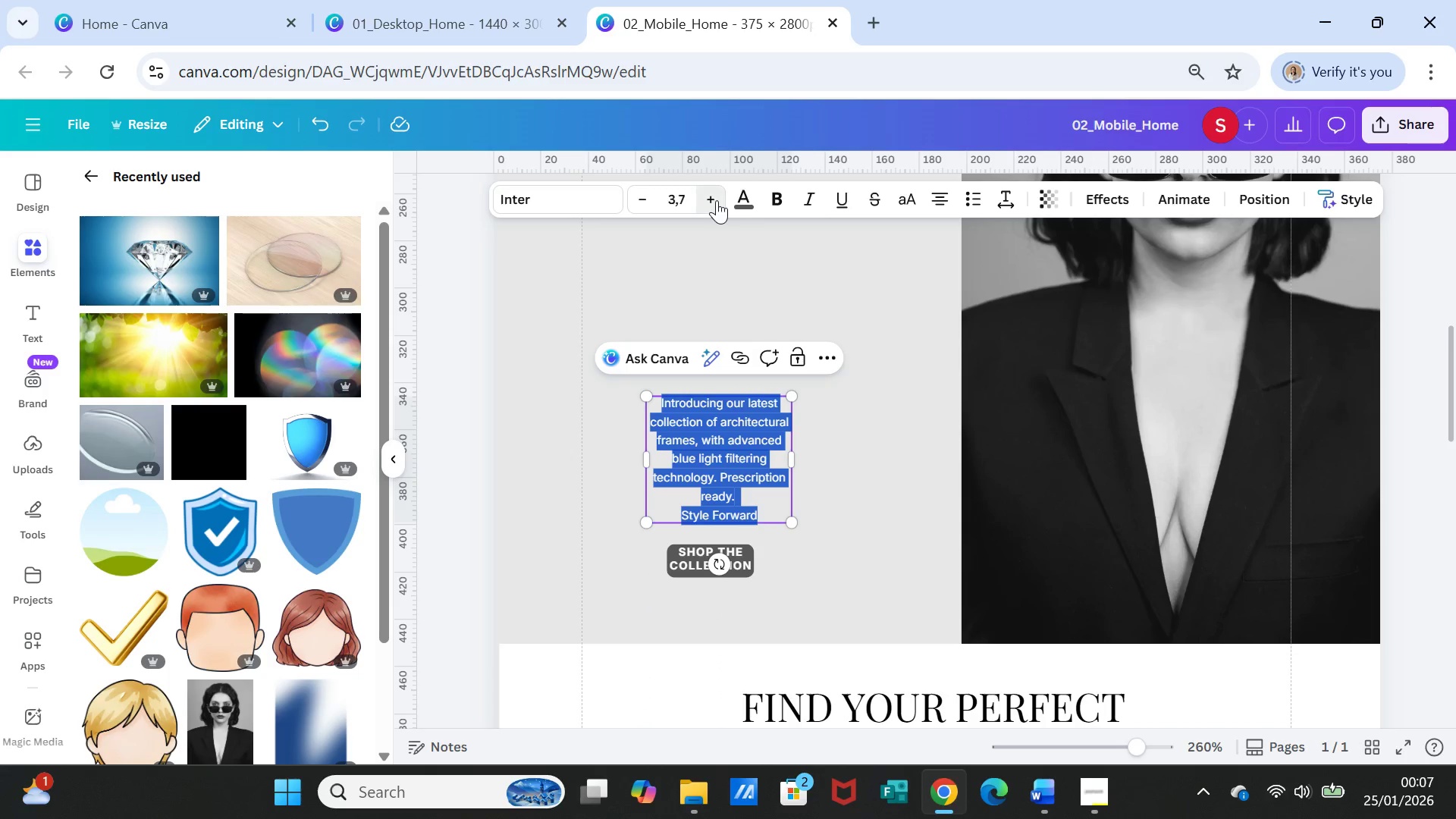 
triple_click([717, 200])
 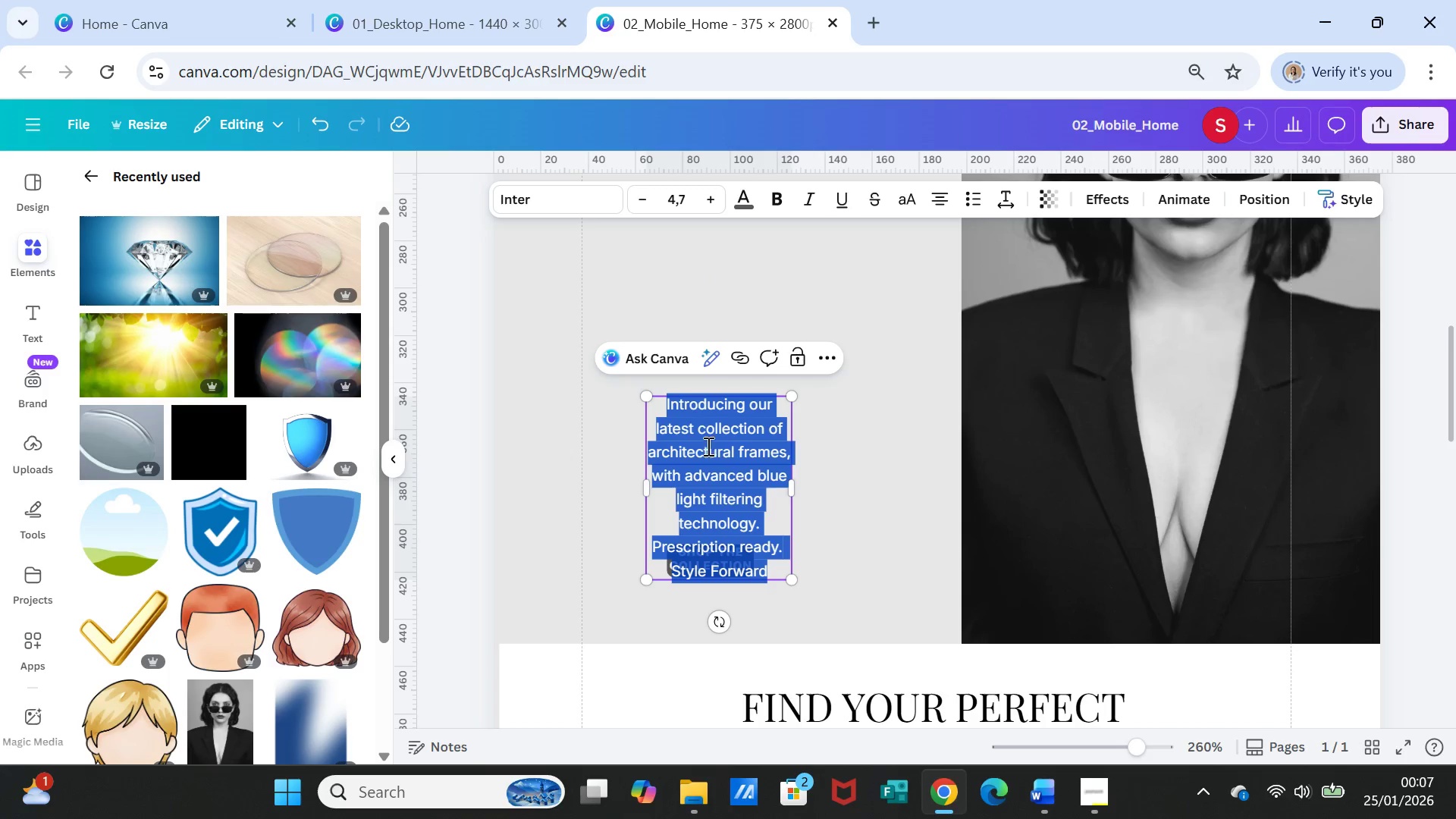 
left_click([647, 192])
 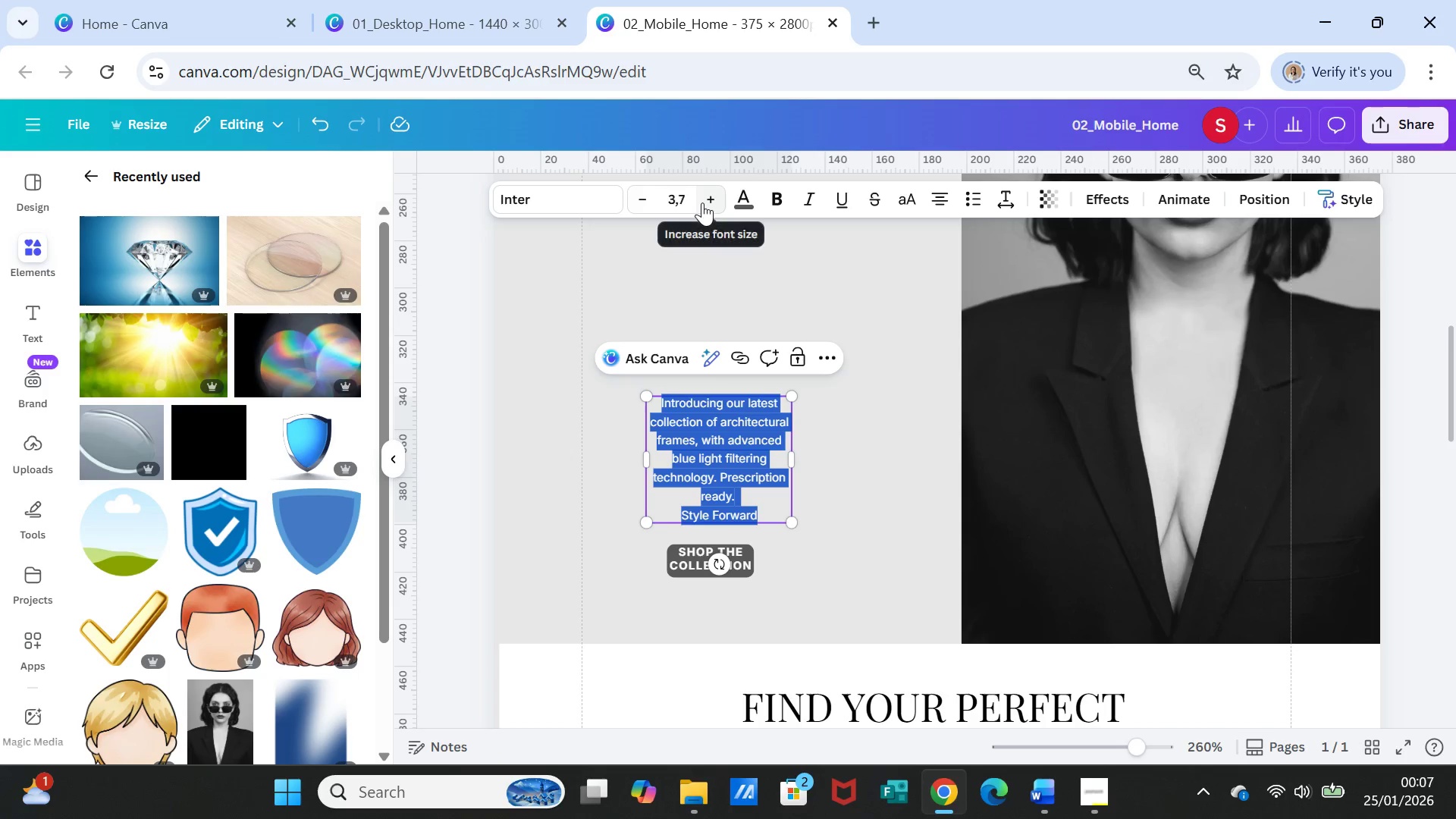 
left_click([703, 201])
 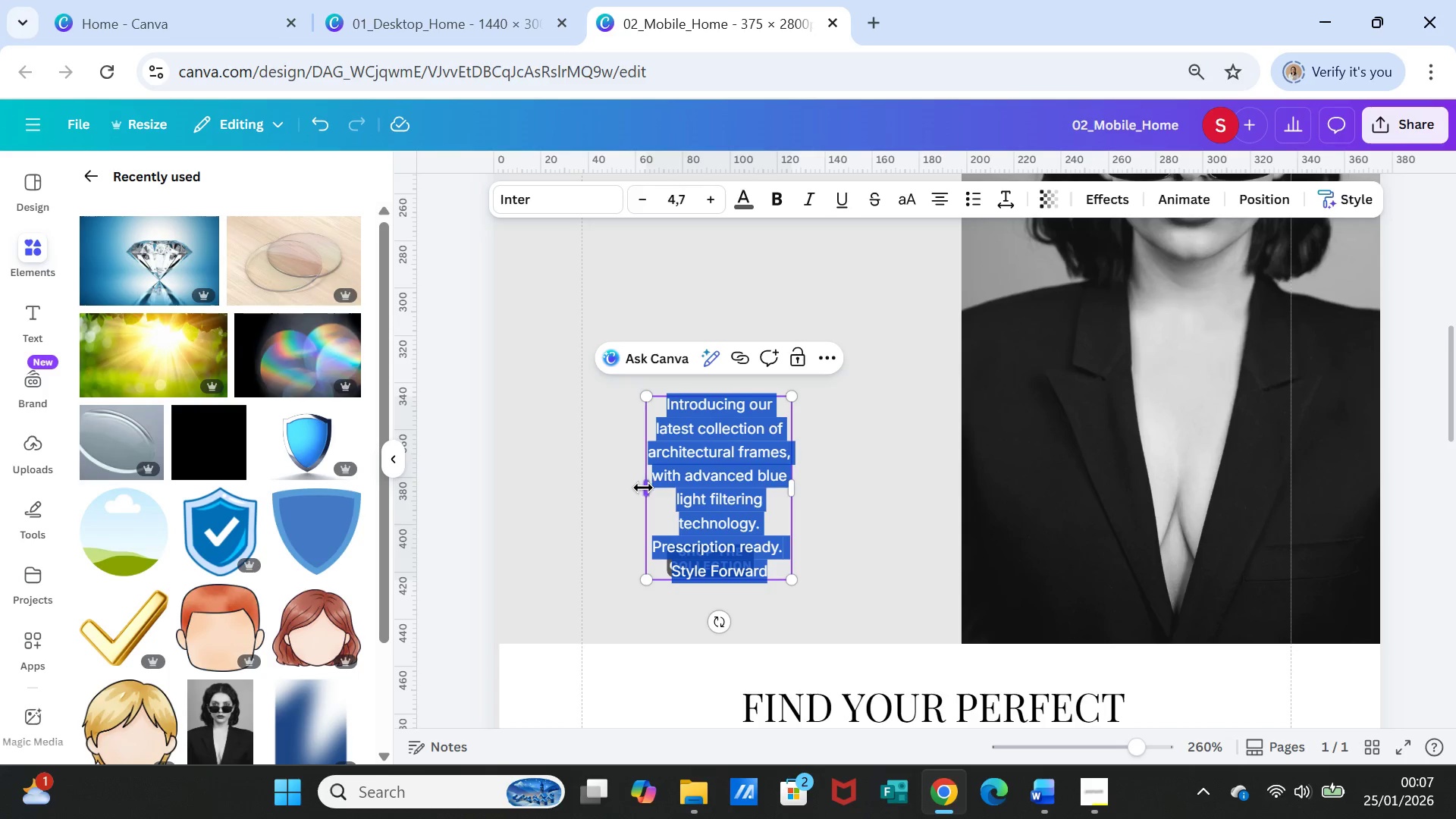 
left_click_drag(start_coordinate=[643, 488], to_coordinate=[585, 463])
 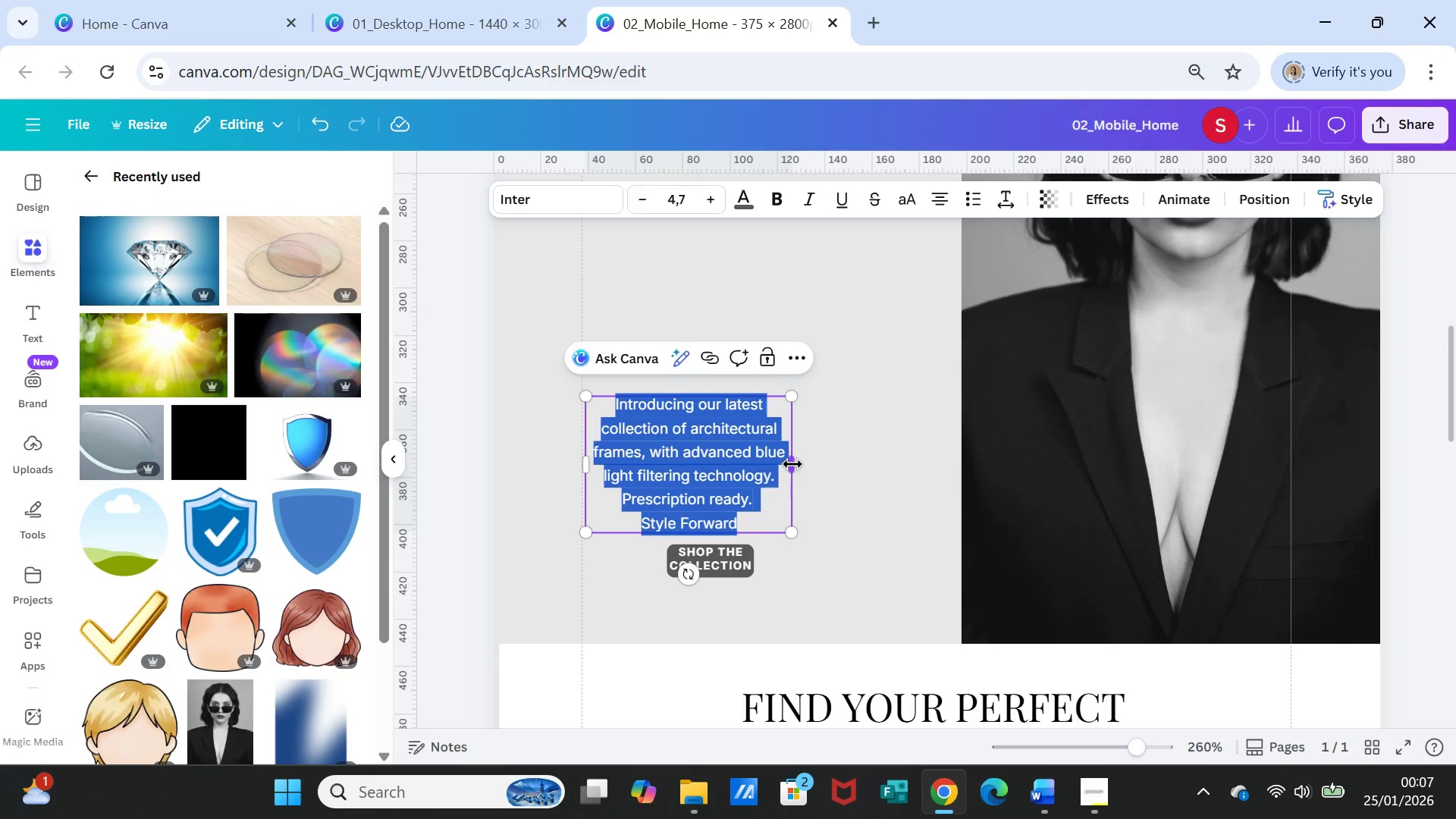 
left_click_drag(start_coordinate=[792, 464], to_coordinate=[905, 455])
 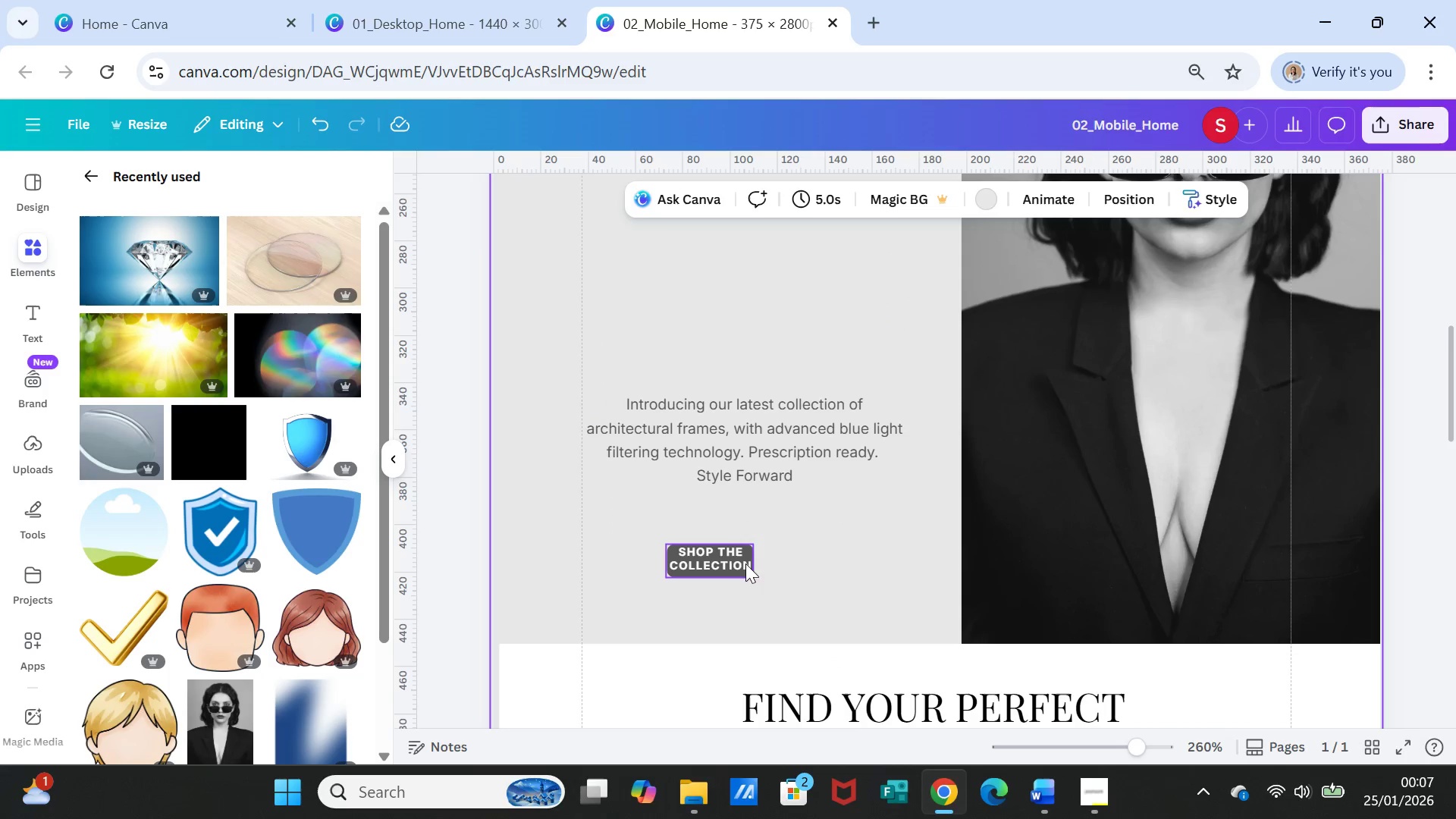 
left_click_drag(start_coordinate=[734, 557], to_coordinate=[760, 557])
 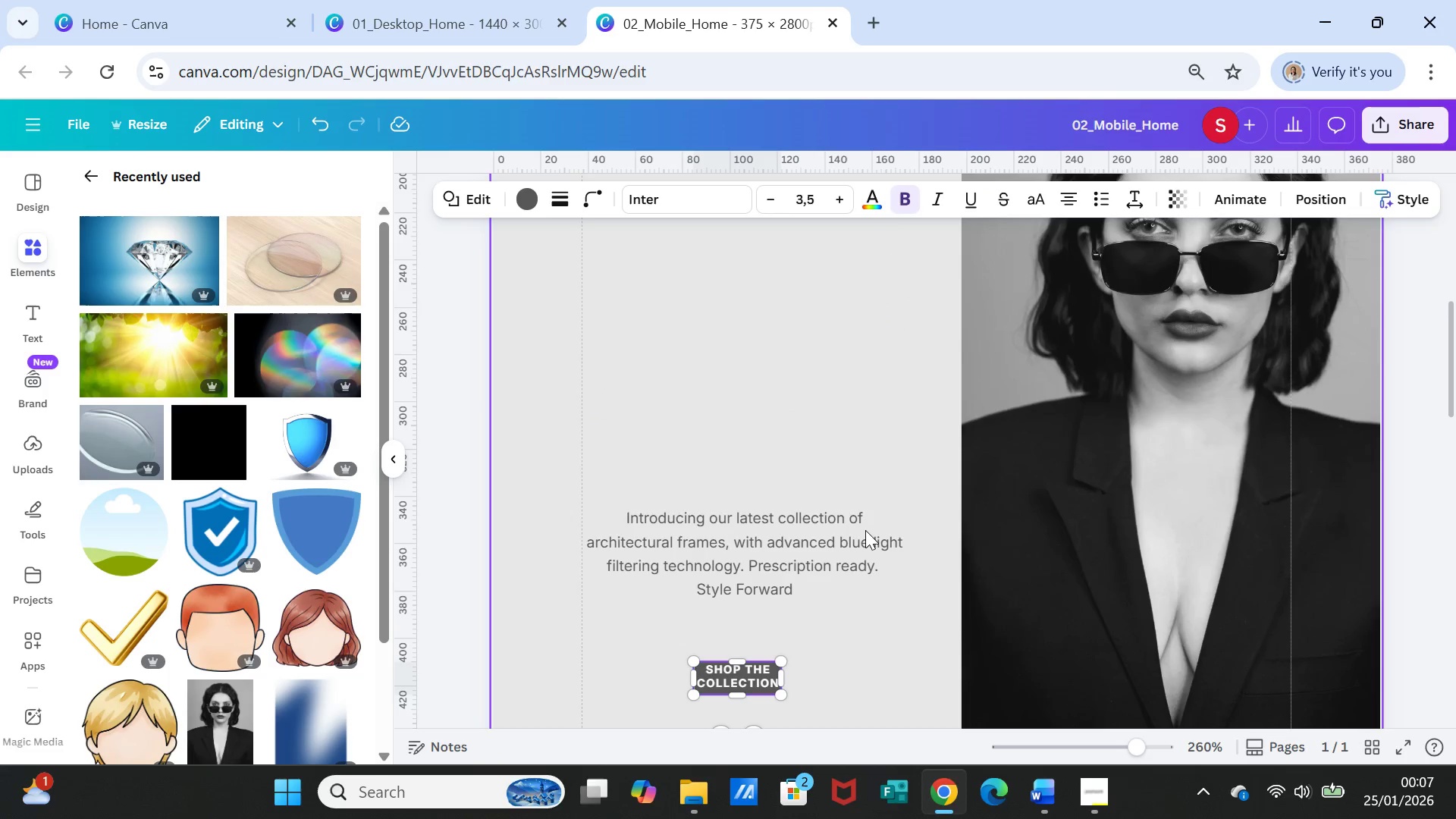 
scroll: coordinate [865, 530], scroll_direction: up, amount: 1.0
 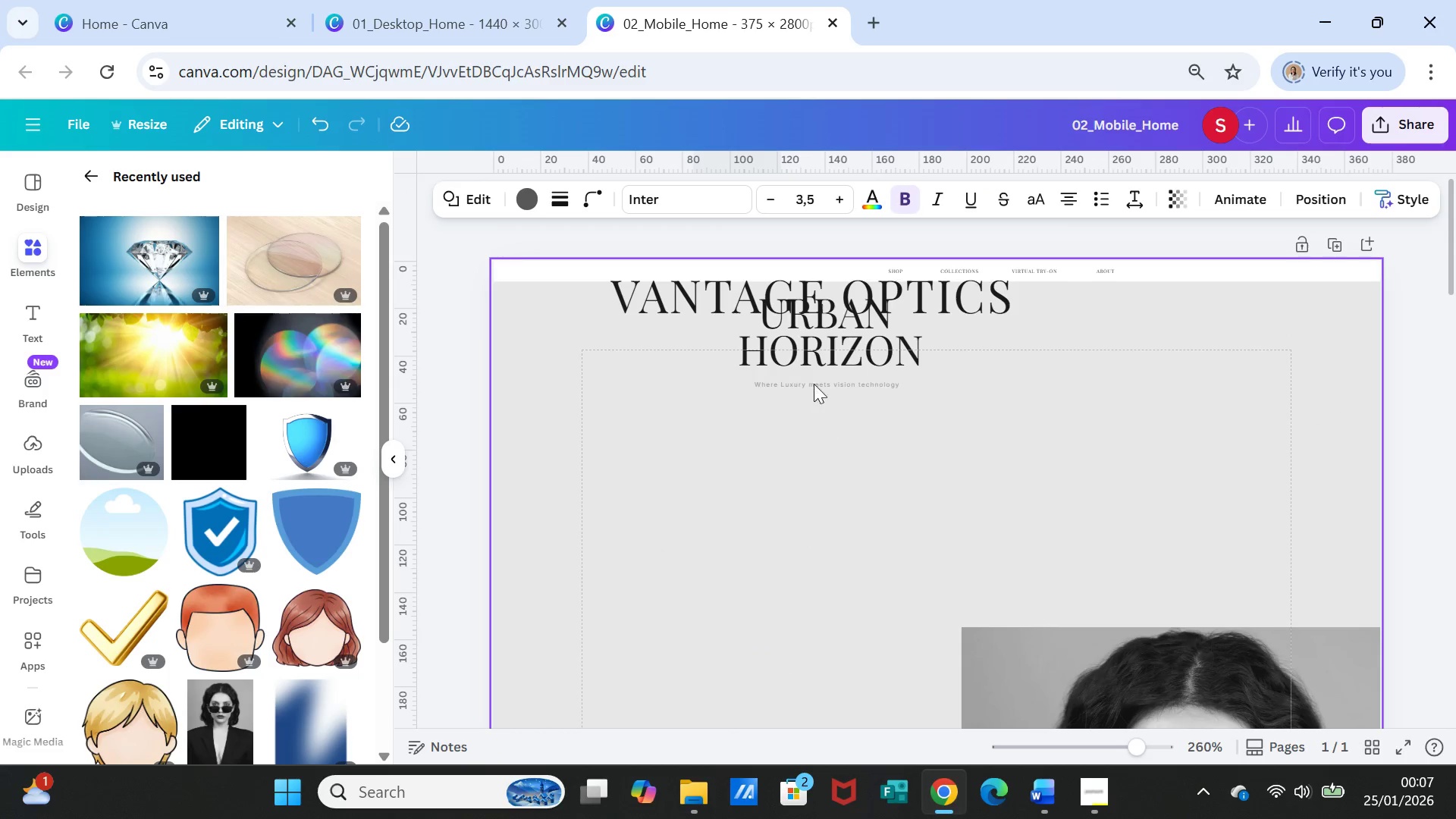 
left_click_drag(start_coordinate=[813, 380], to_coordinate=[754, 674])
 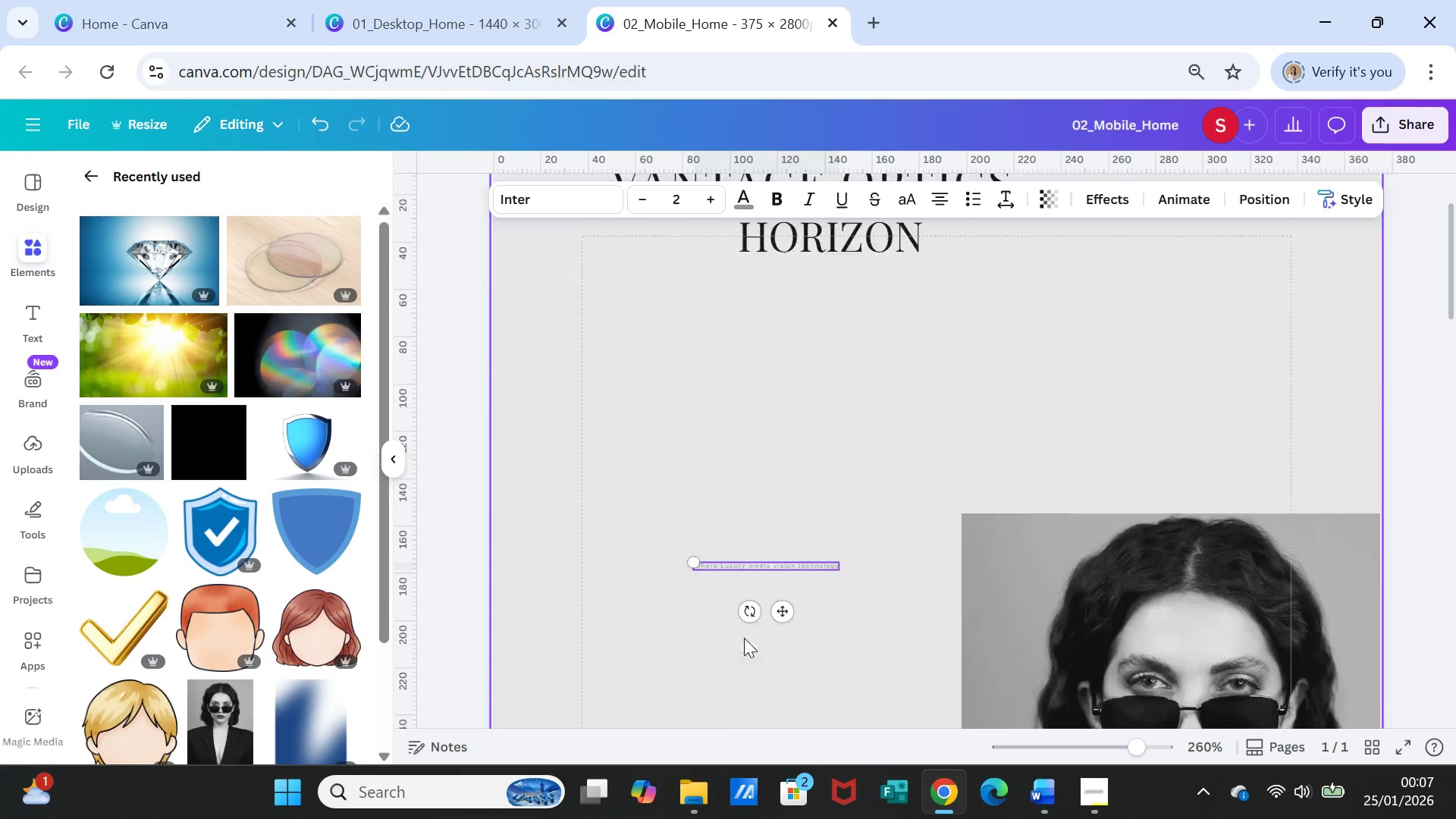 
scroll: coordinate [744, 640], scroll_direction: down, amount: 3.0
 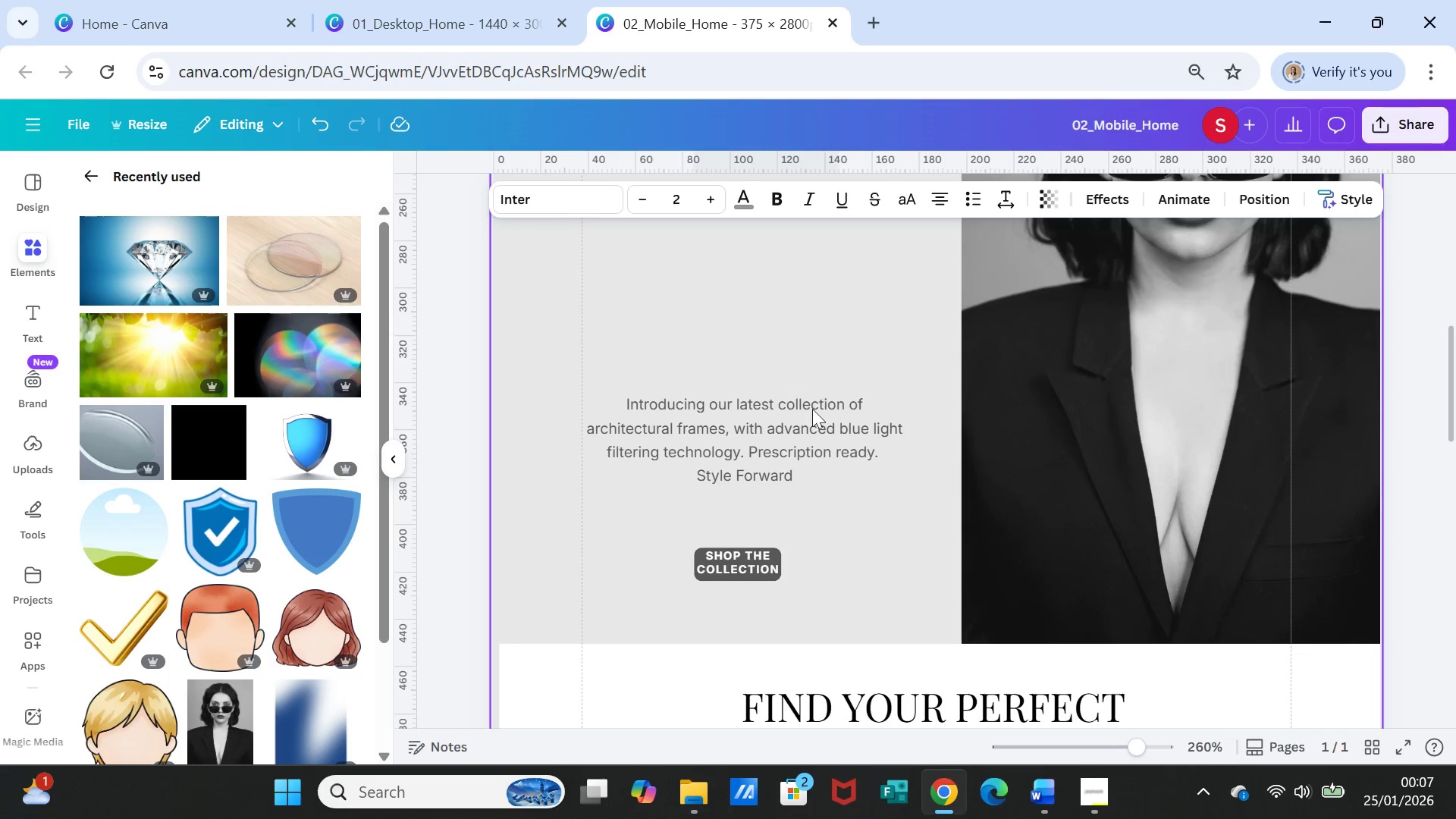 
scroll: coordinate [816, 413], scroll_direction: up, amount: 1.0
 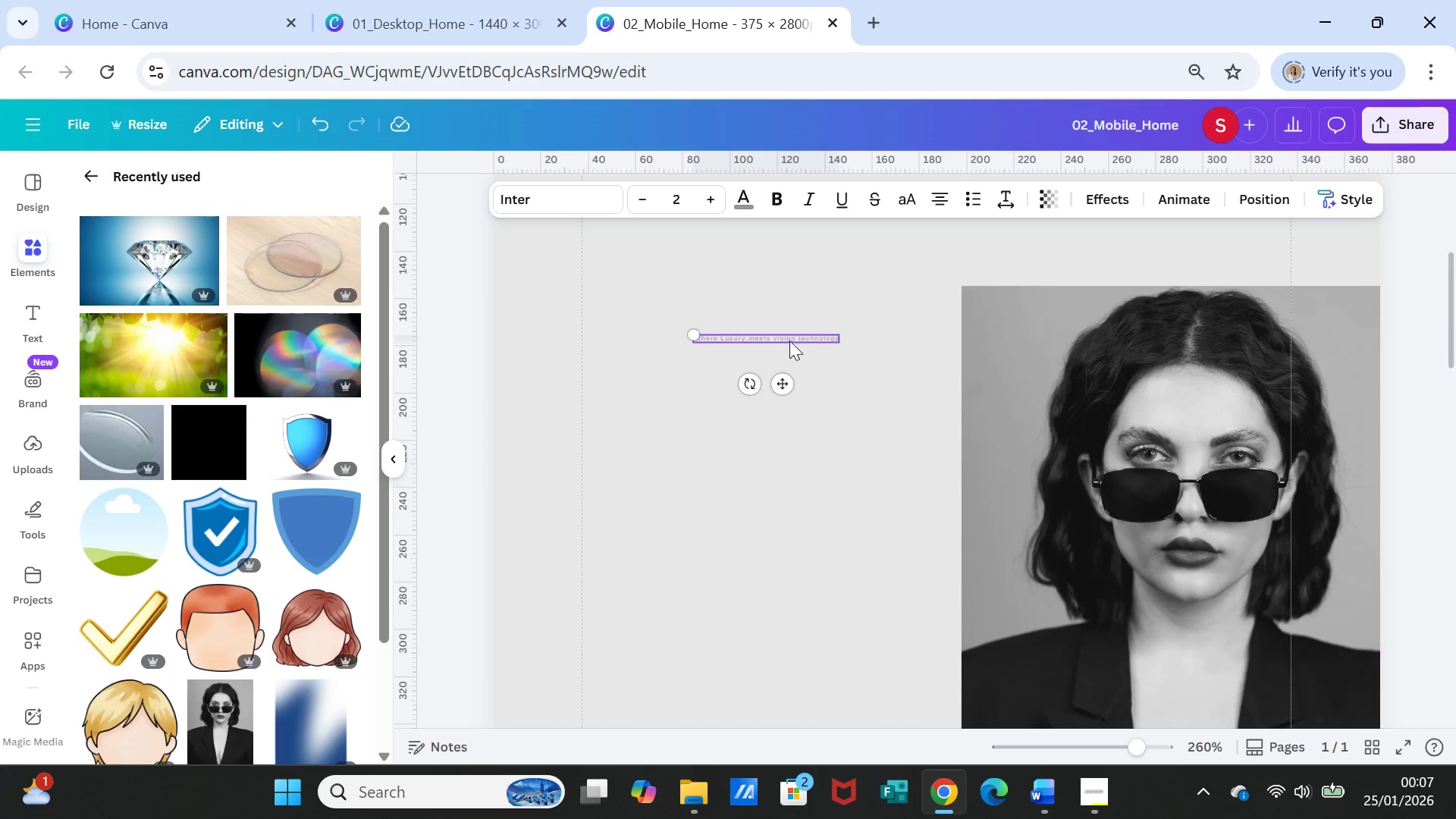 
left_click_drag(start_coordinate=[789, 337], to_coordinate=[777, 649])
 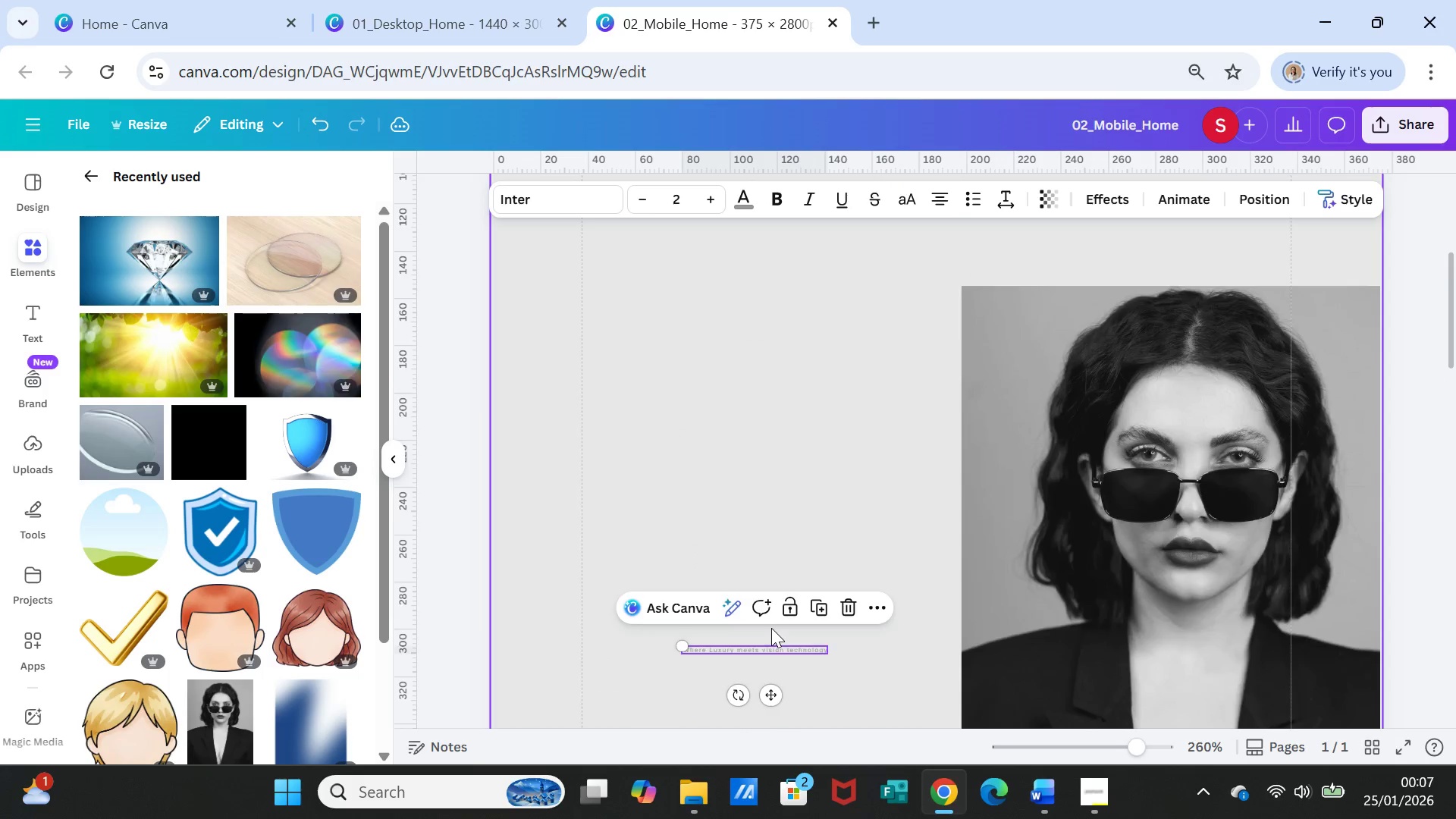 
scroll: coordinate [770, 627], scroll_direction: down, amount: 3.0
 